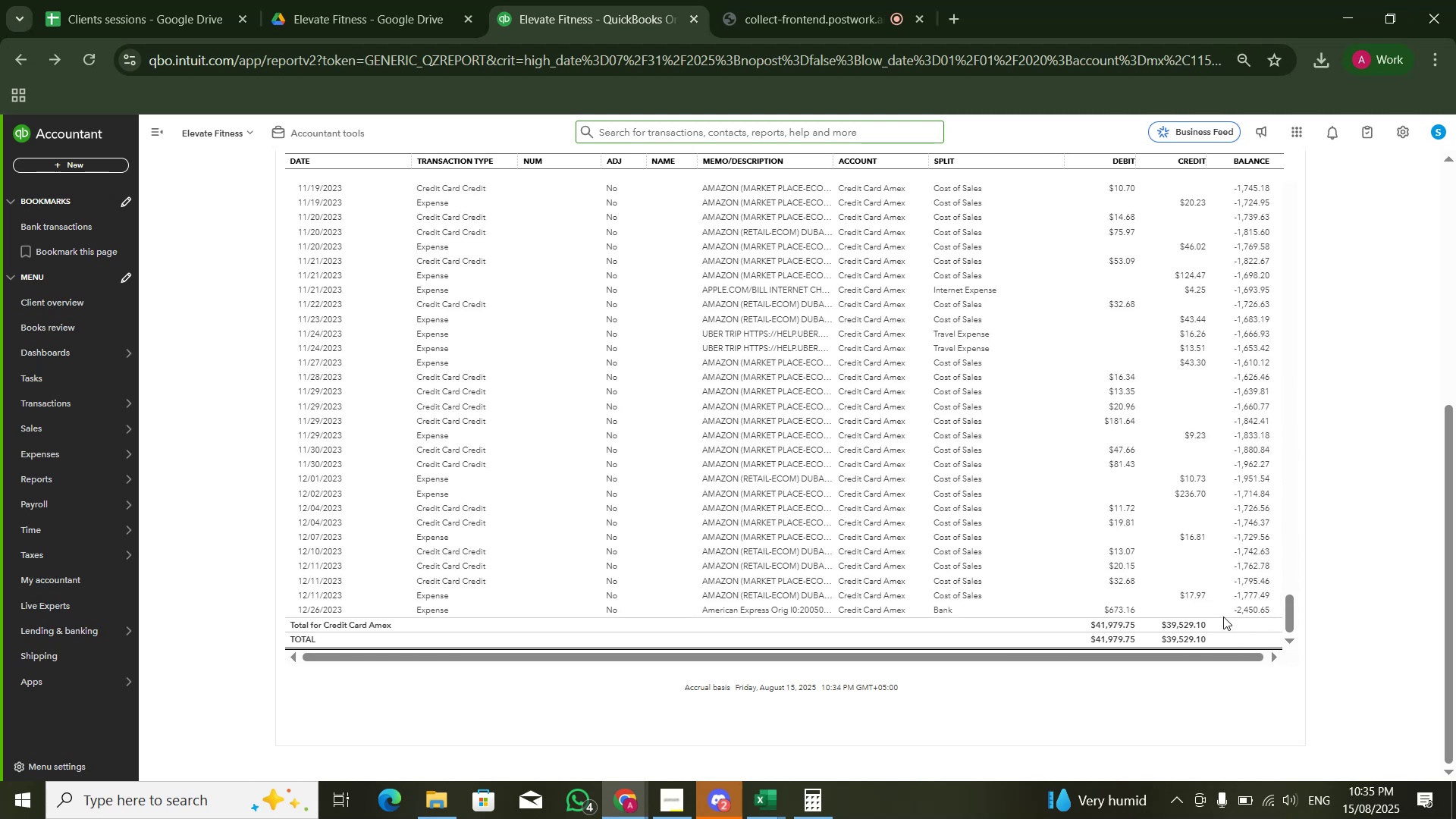 
key(Alt+AltLeft)
 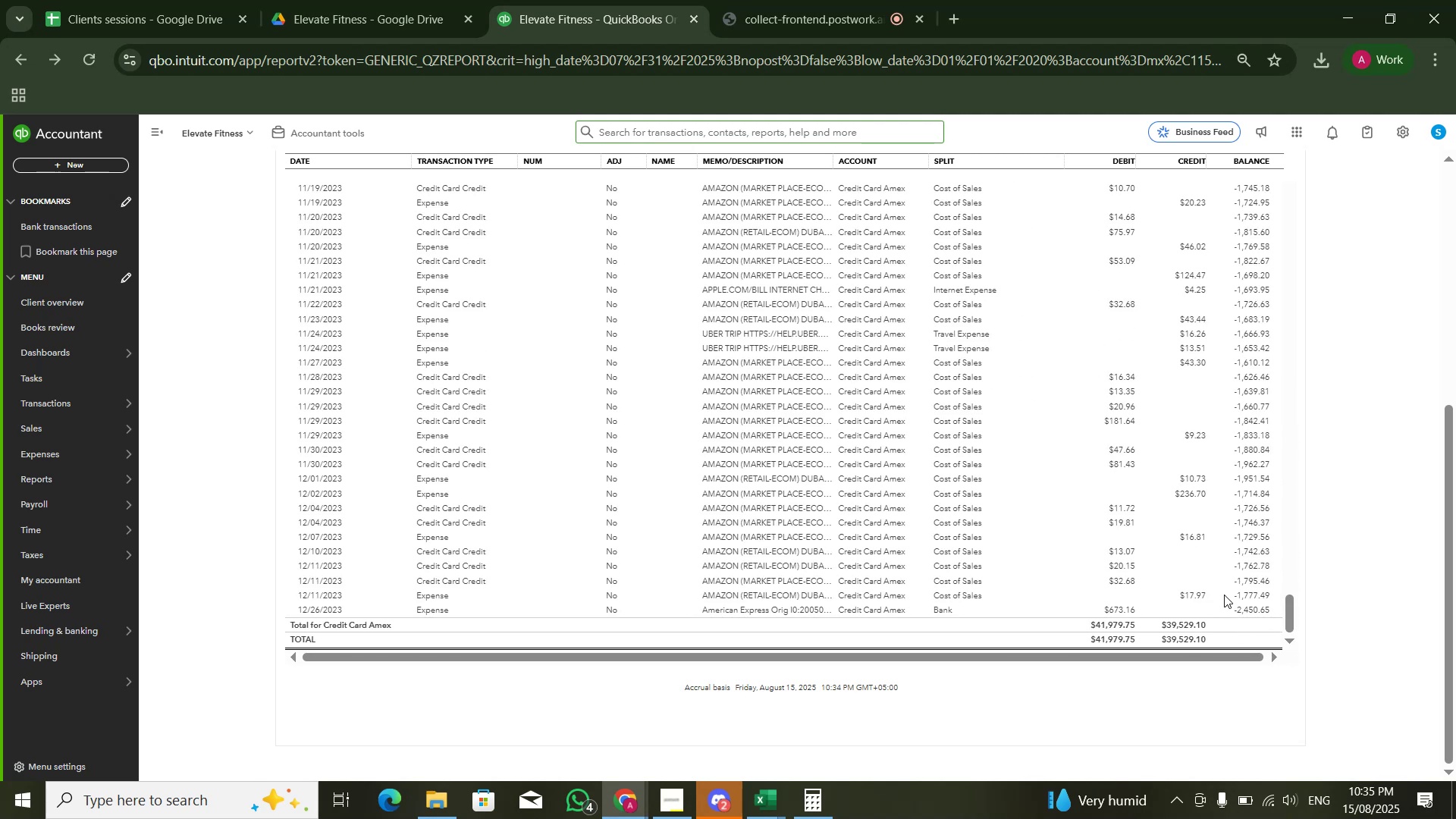 
key(Alt+Tab)
 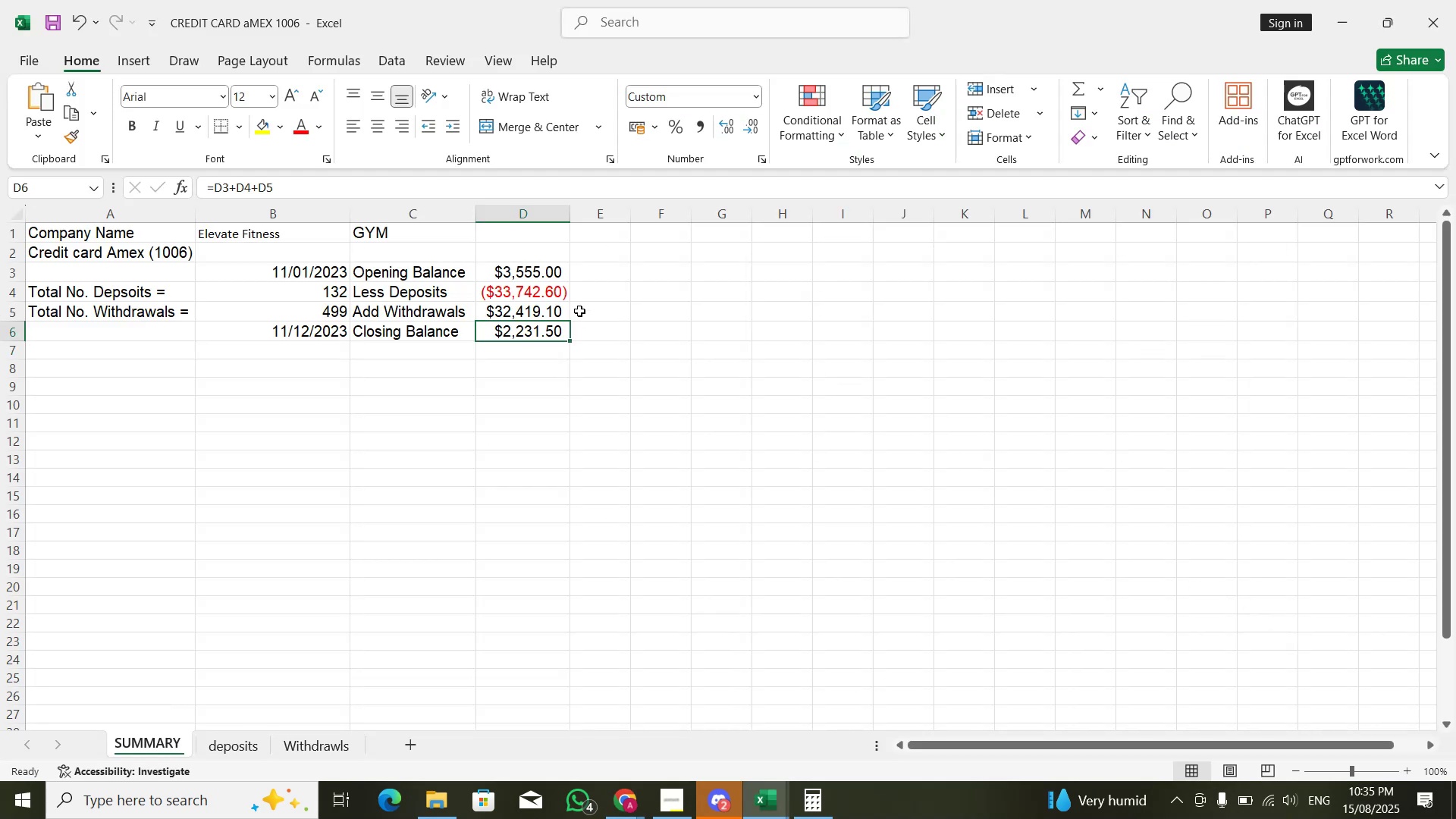 
key(Alt+AltLeft)
 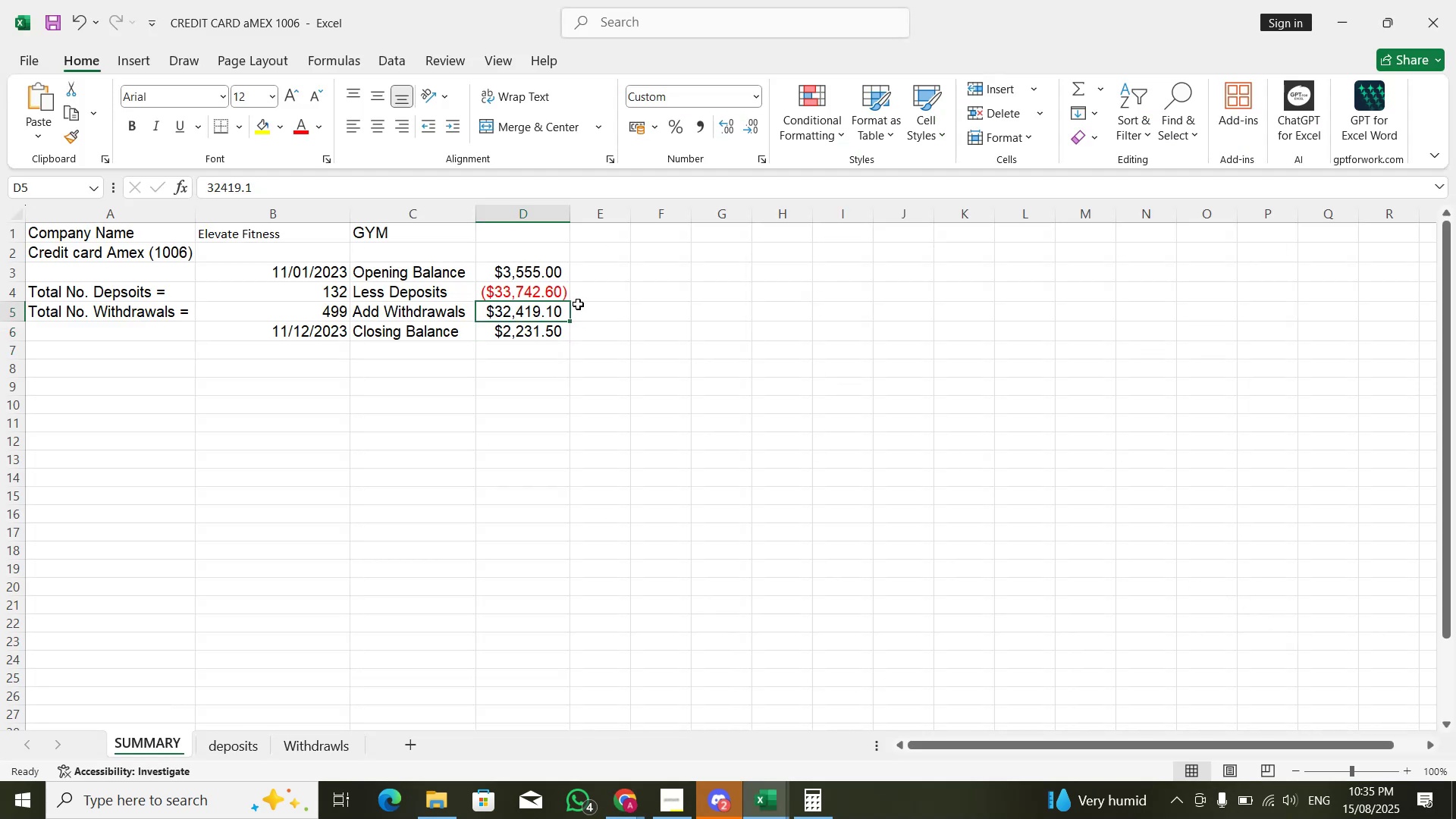 
key(Alt+Tab)
 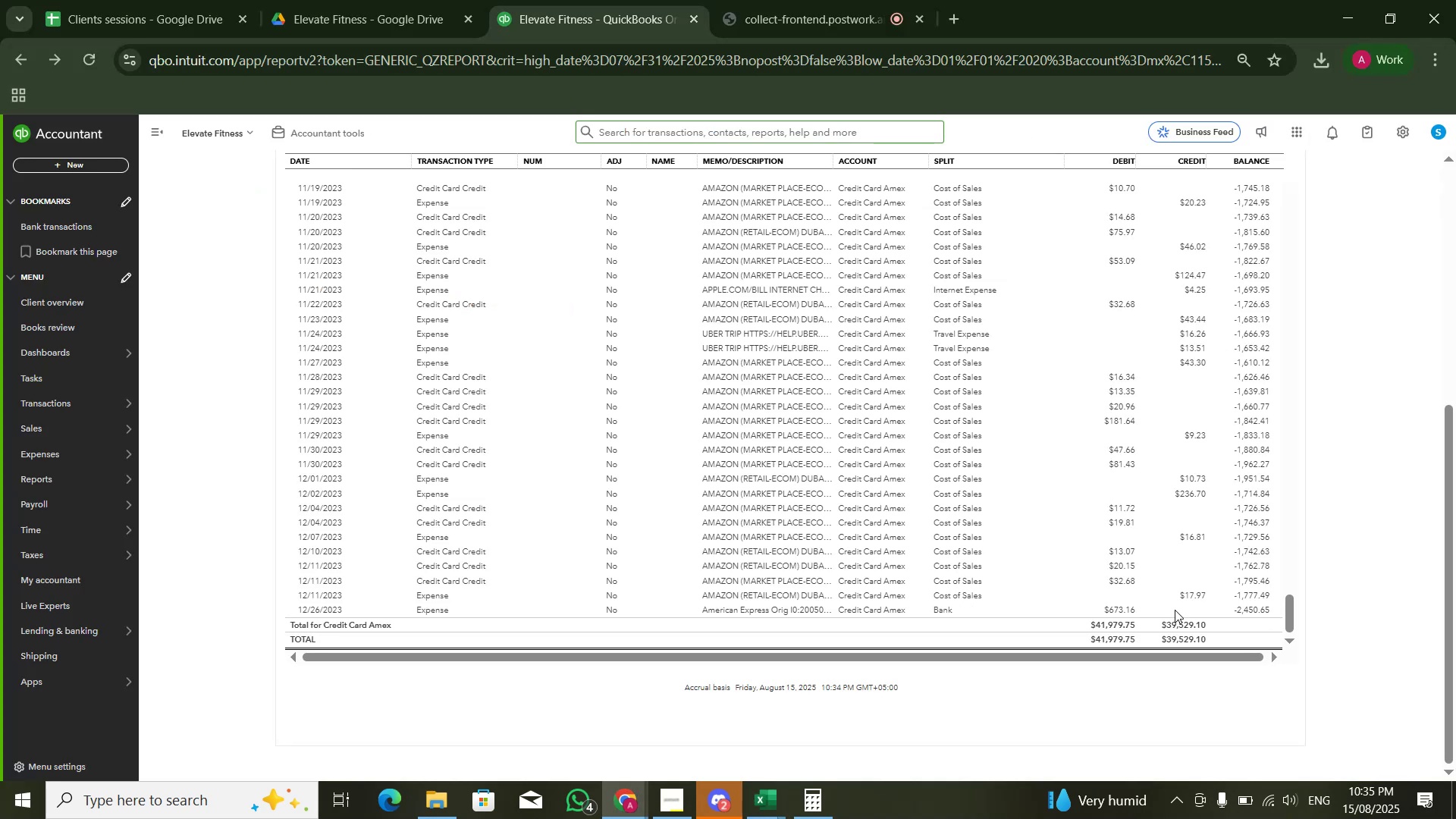 
key(Alt+AltLeft)
 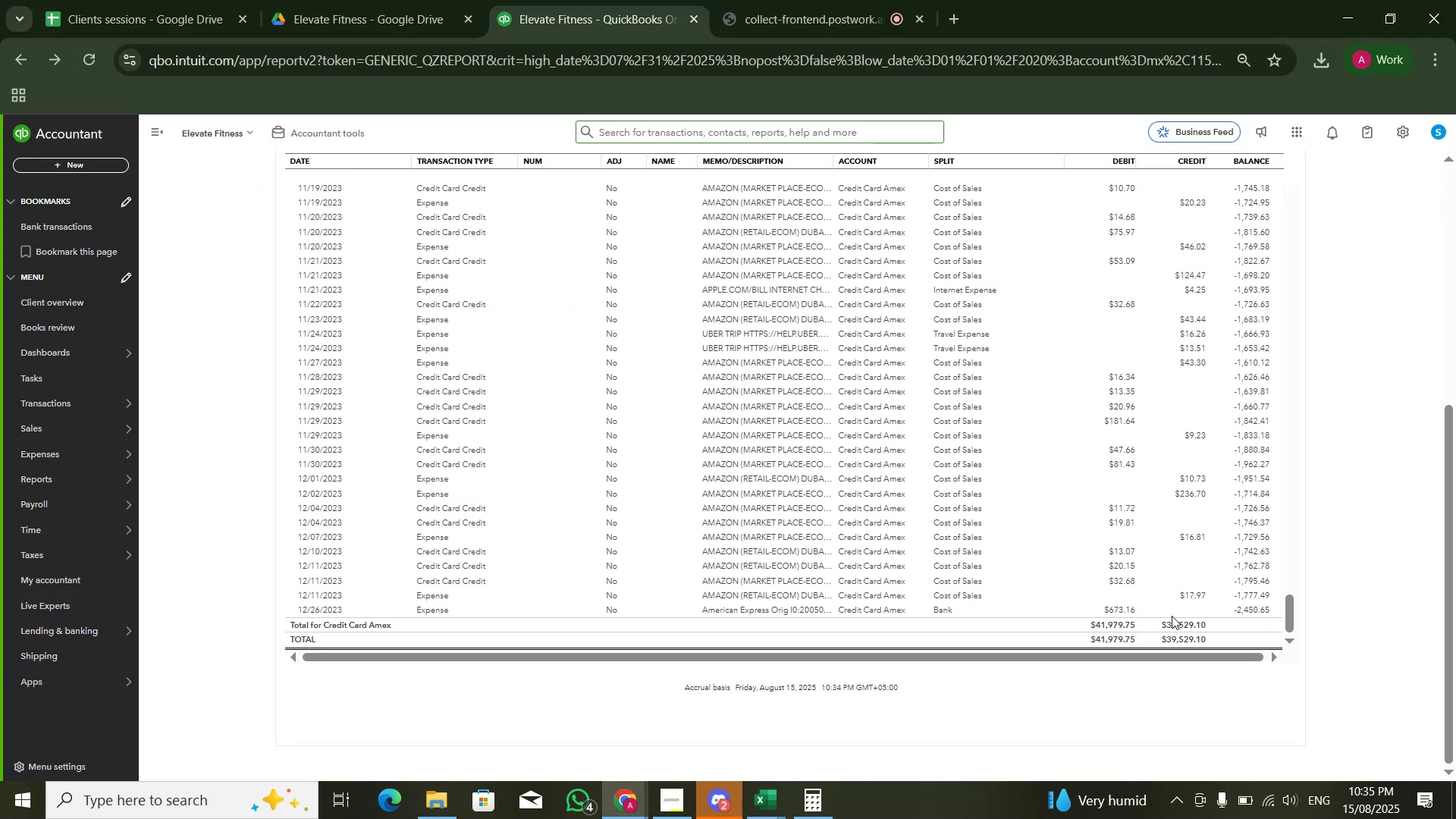 
key(Alt+Tab)
 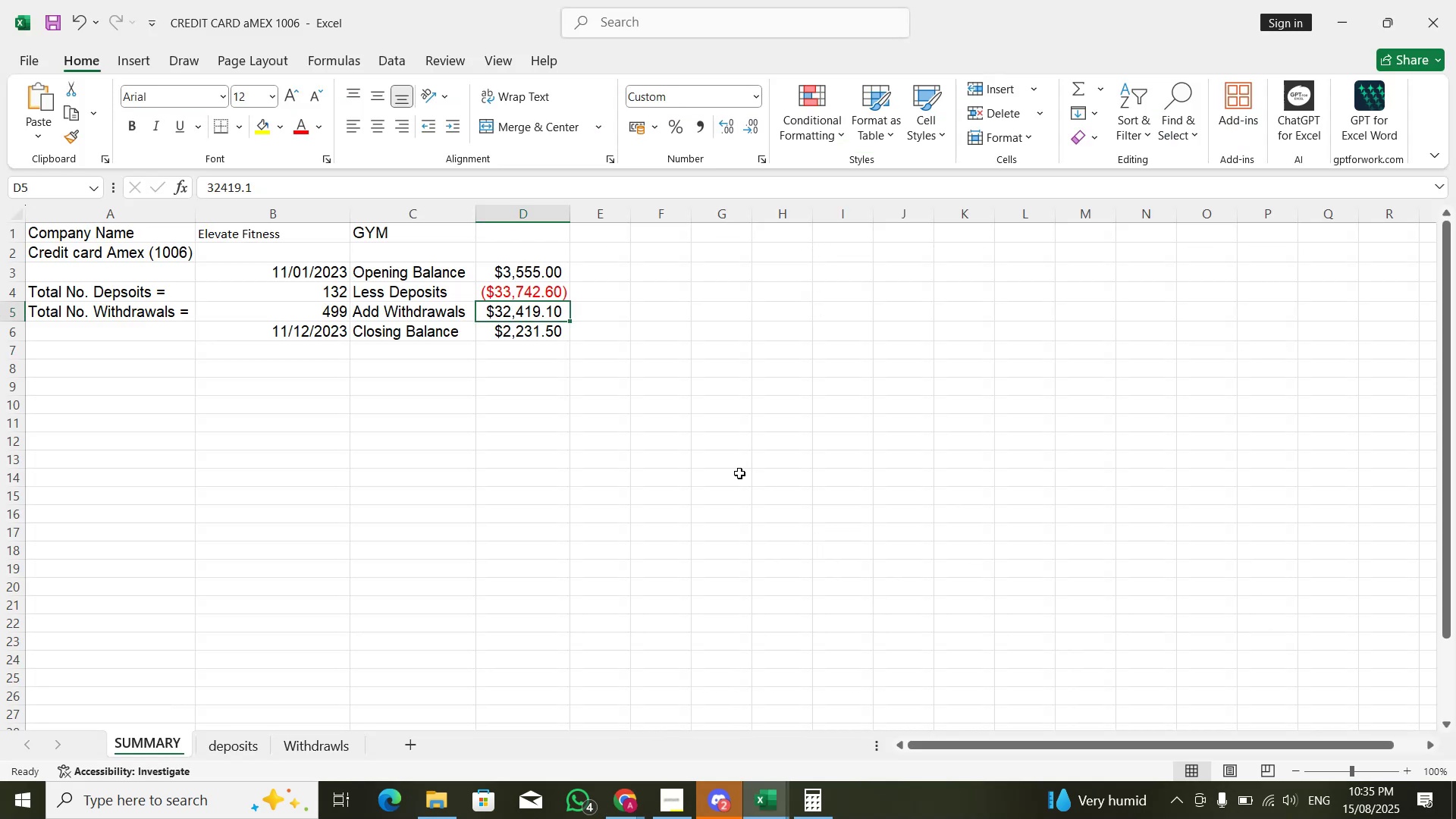 
key(Alt+AltLeft)
 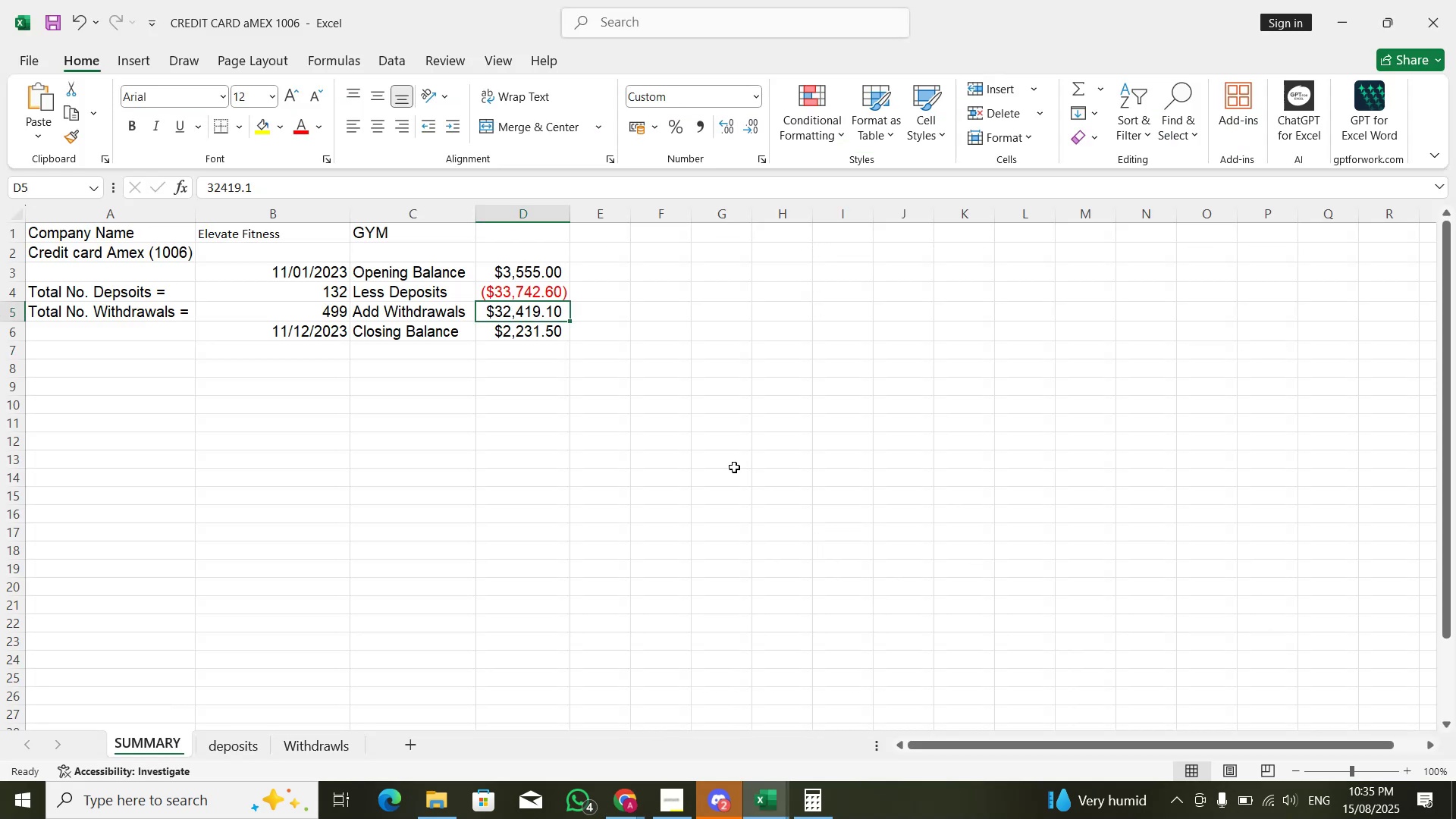 
key(Alt+Tab)
 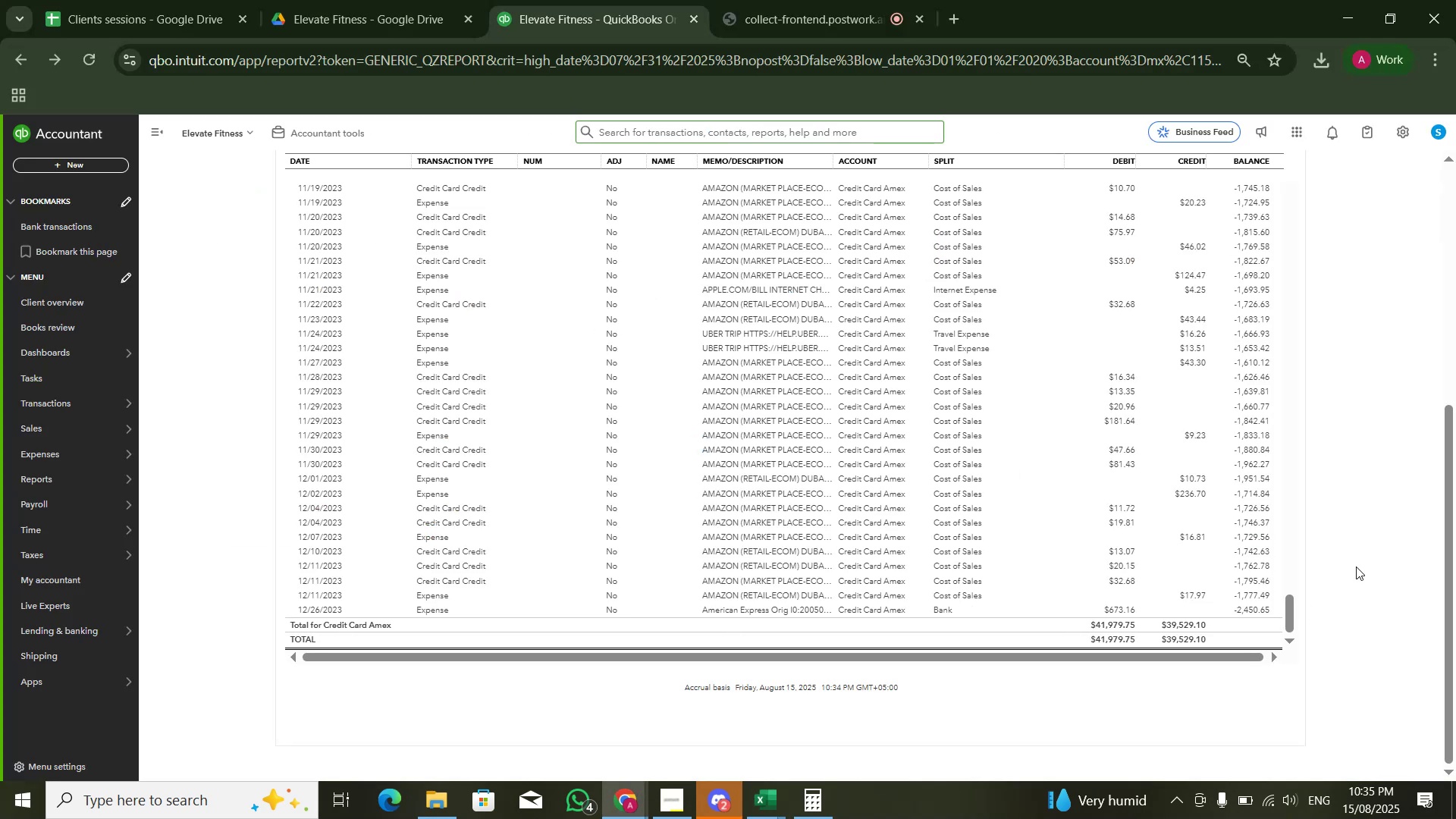 
key(Alt+AltLeft)
 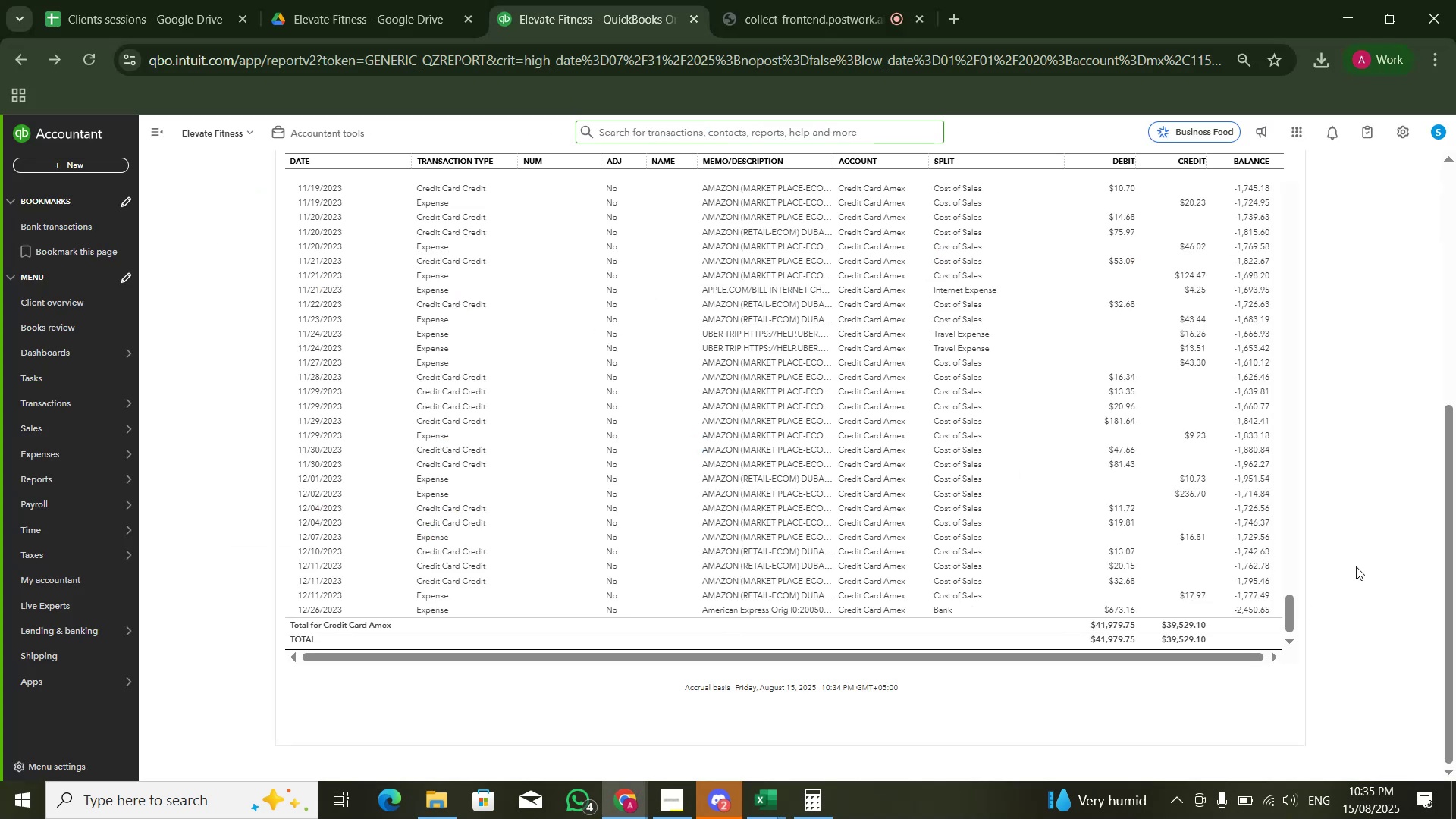 
key(Alt+Tab)
 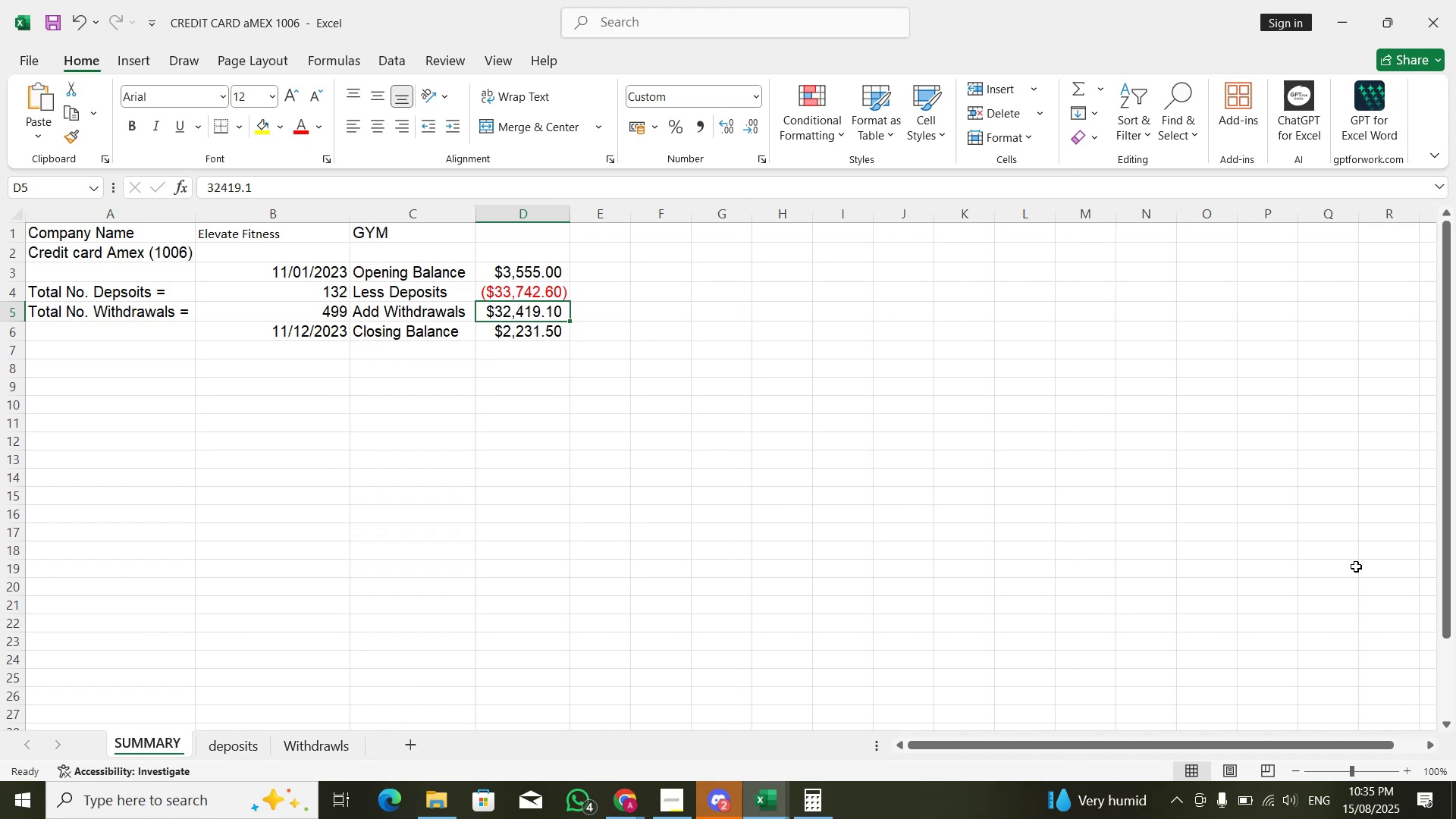 
key(ArrowDown)
 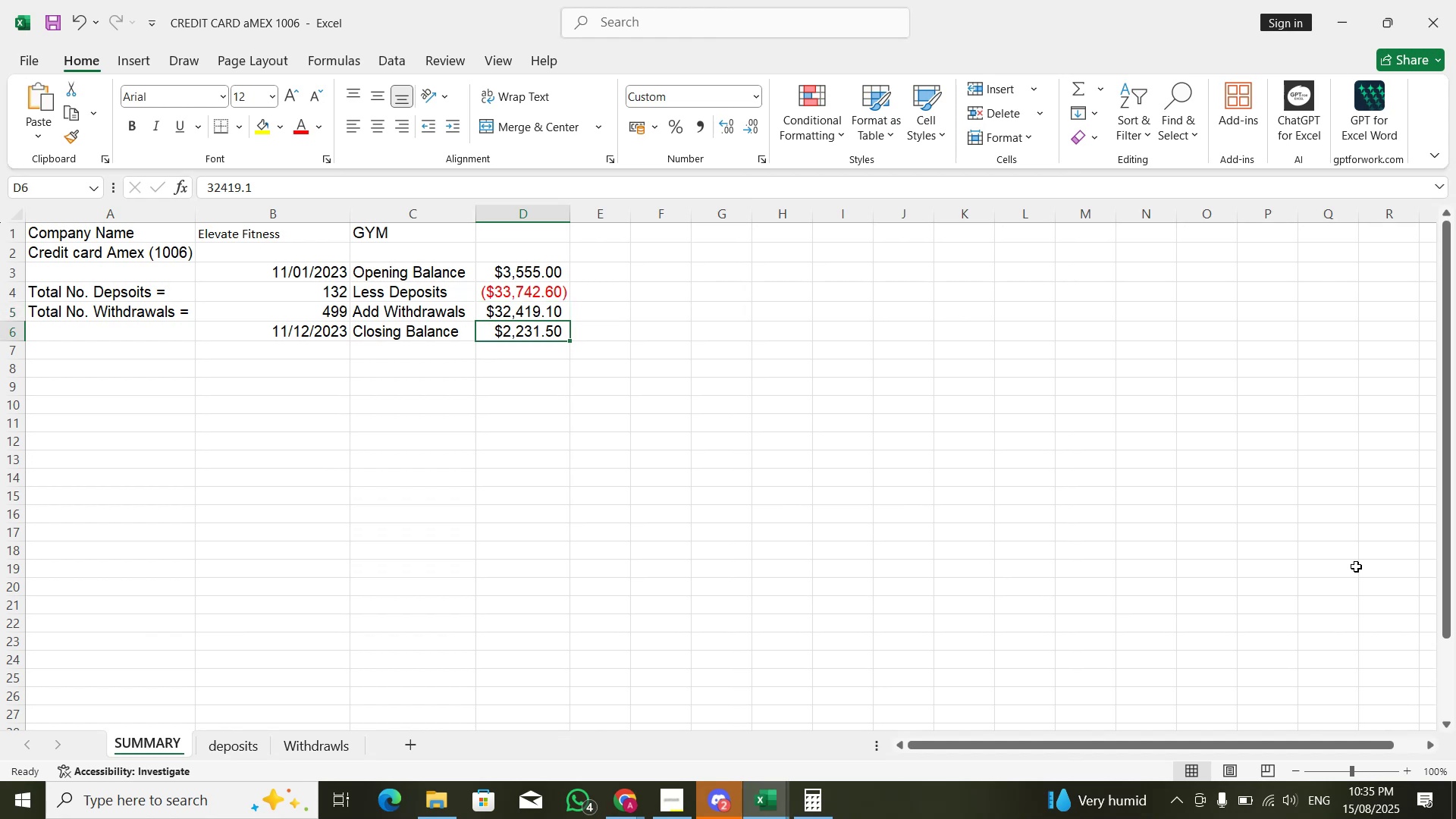 
key(ArrowDown)
 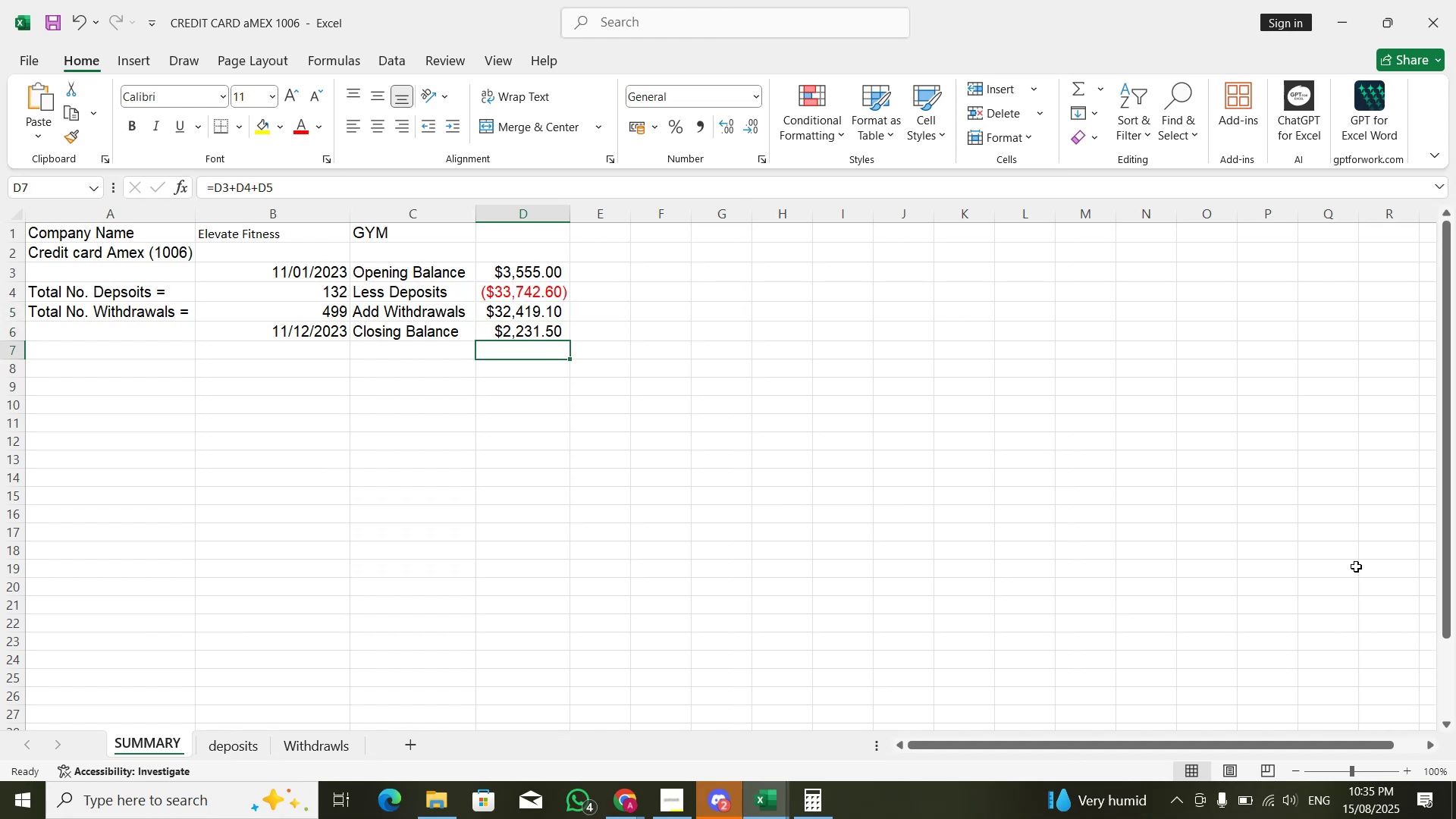 
key(ArrowDown)
 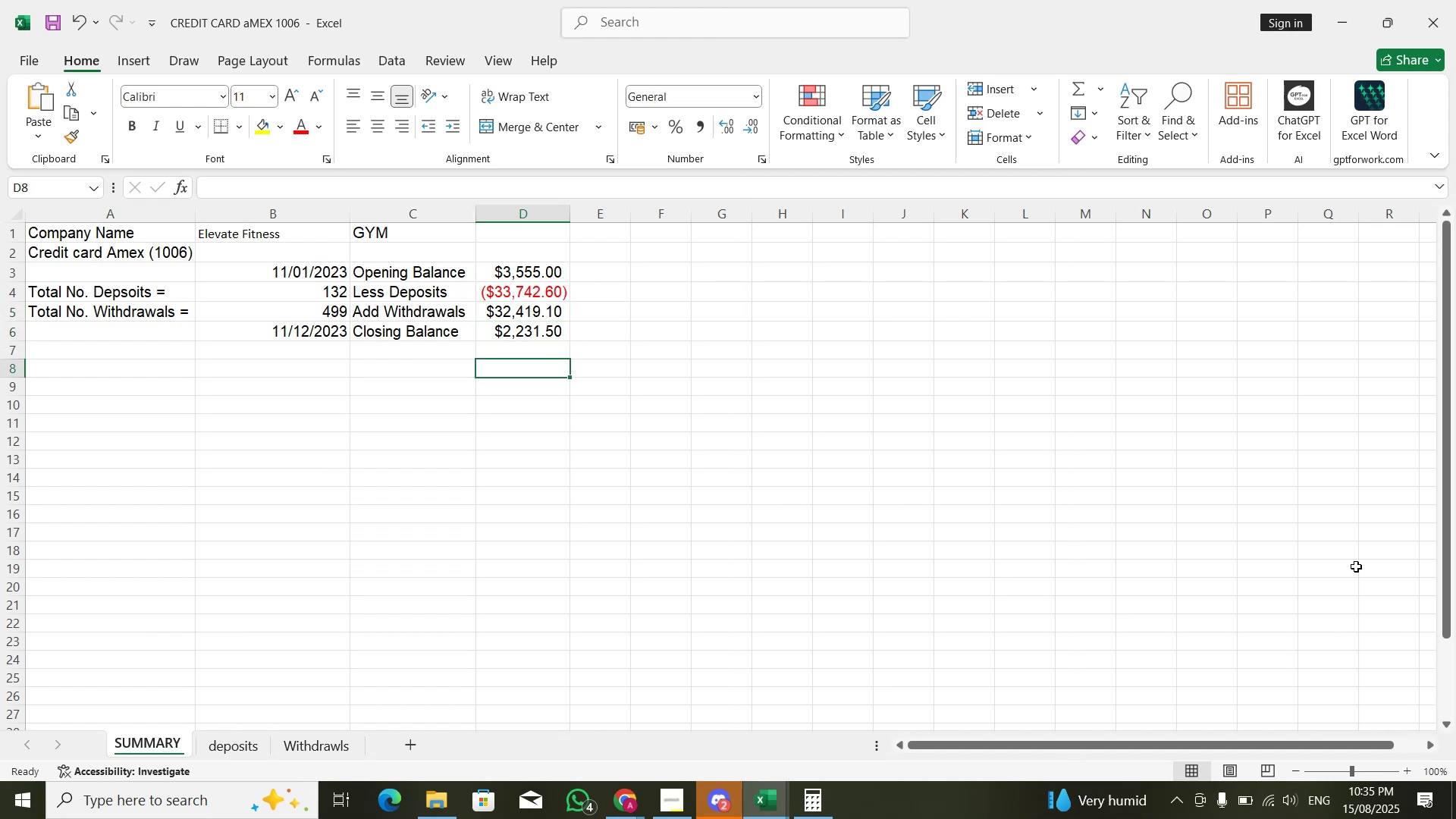 
key(NumpadSubtract)
 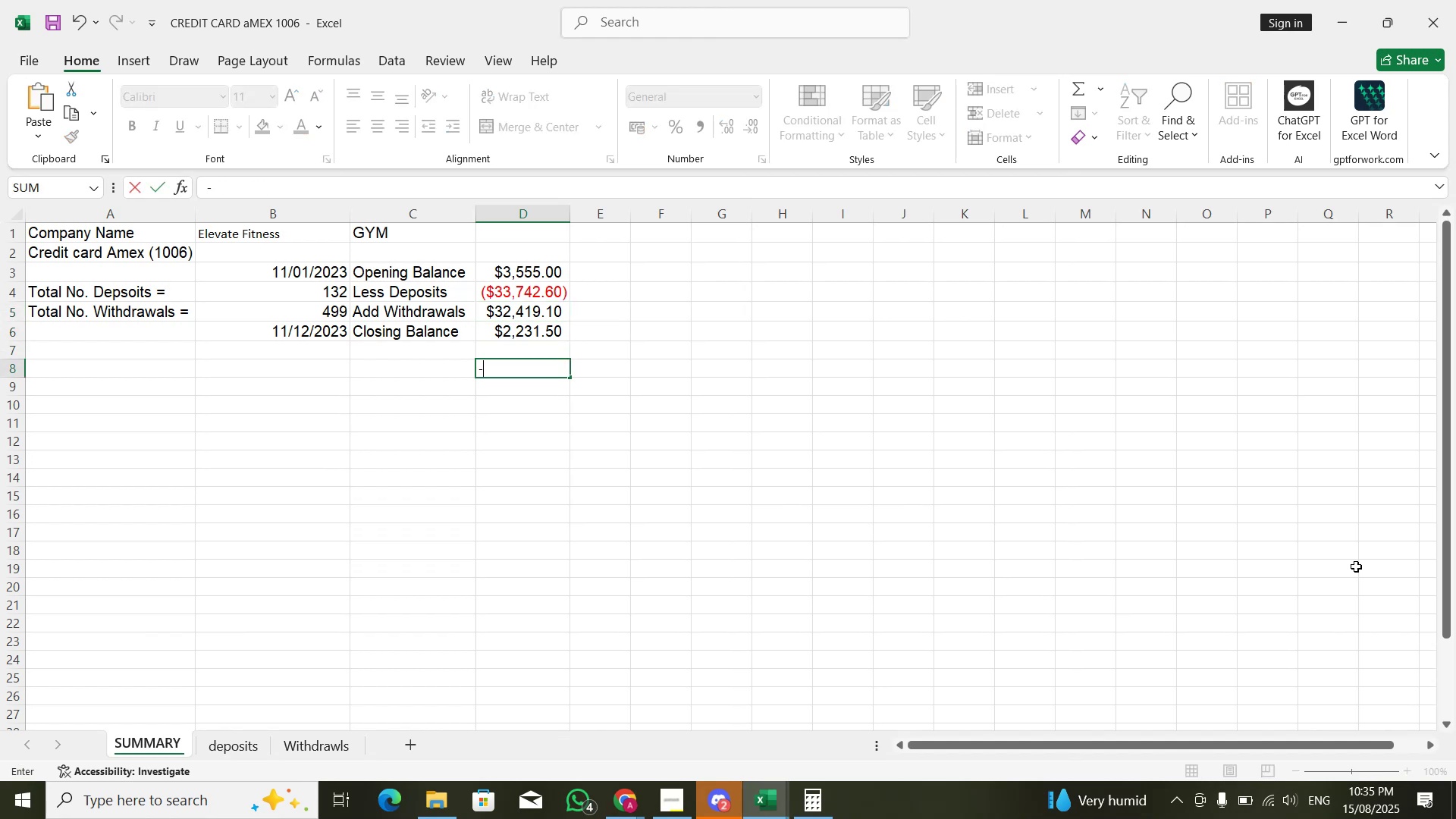 
key(Numpad2)
 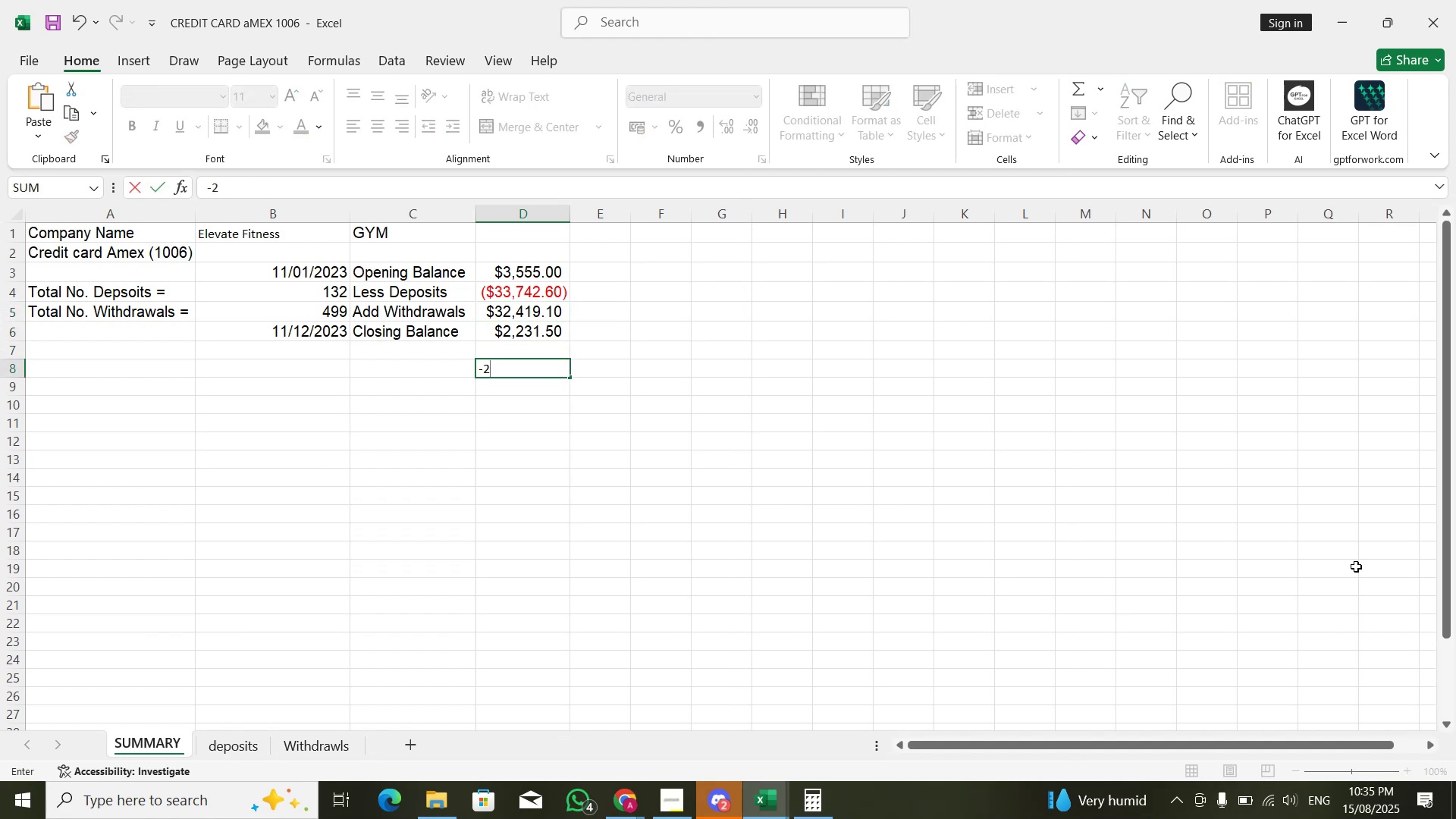 
key(Numpad4)
 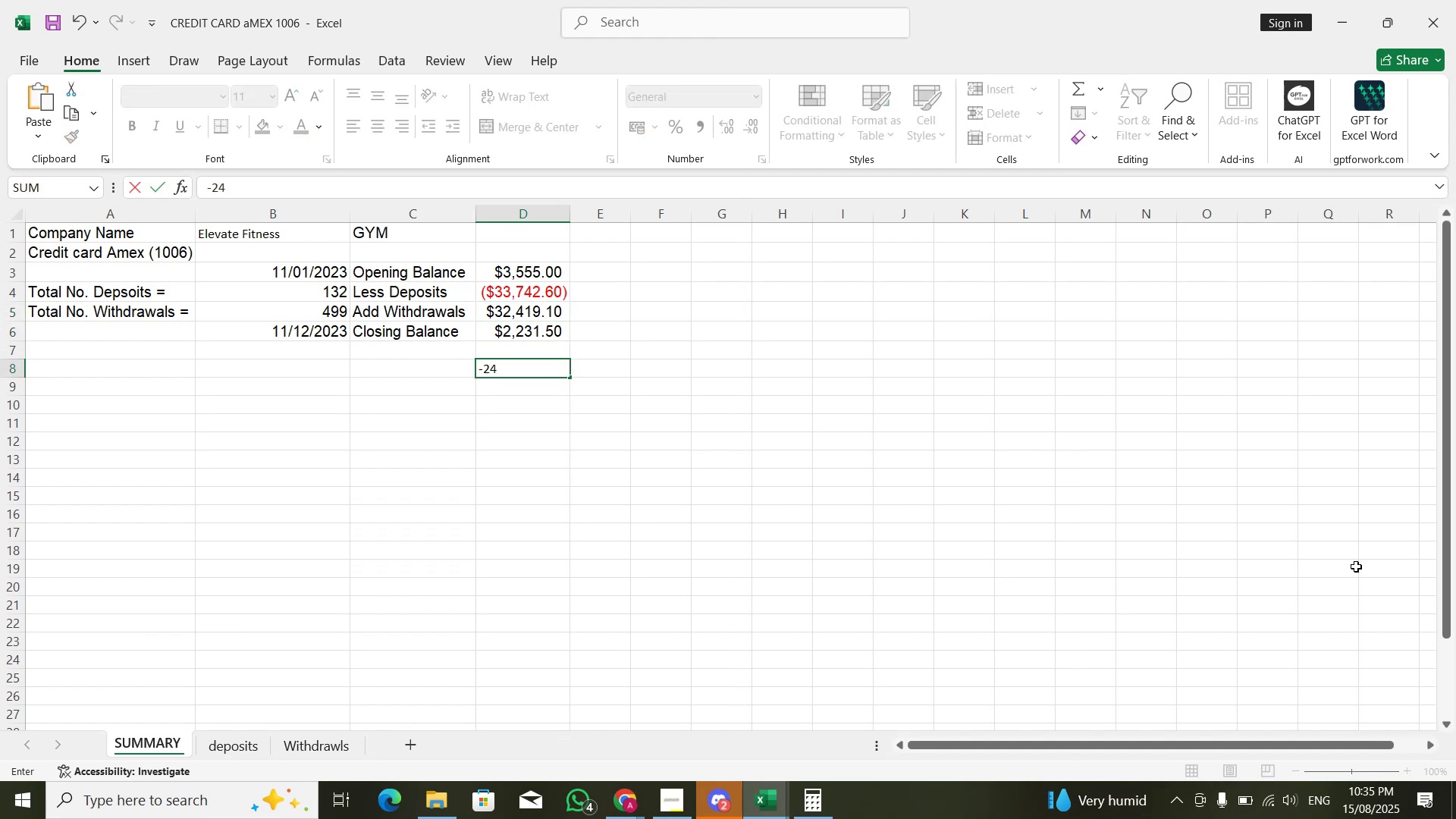 
key(Numpad5)
 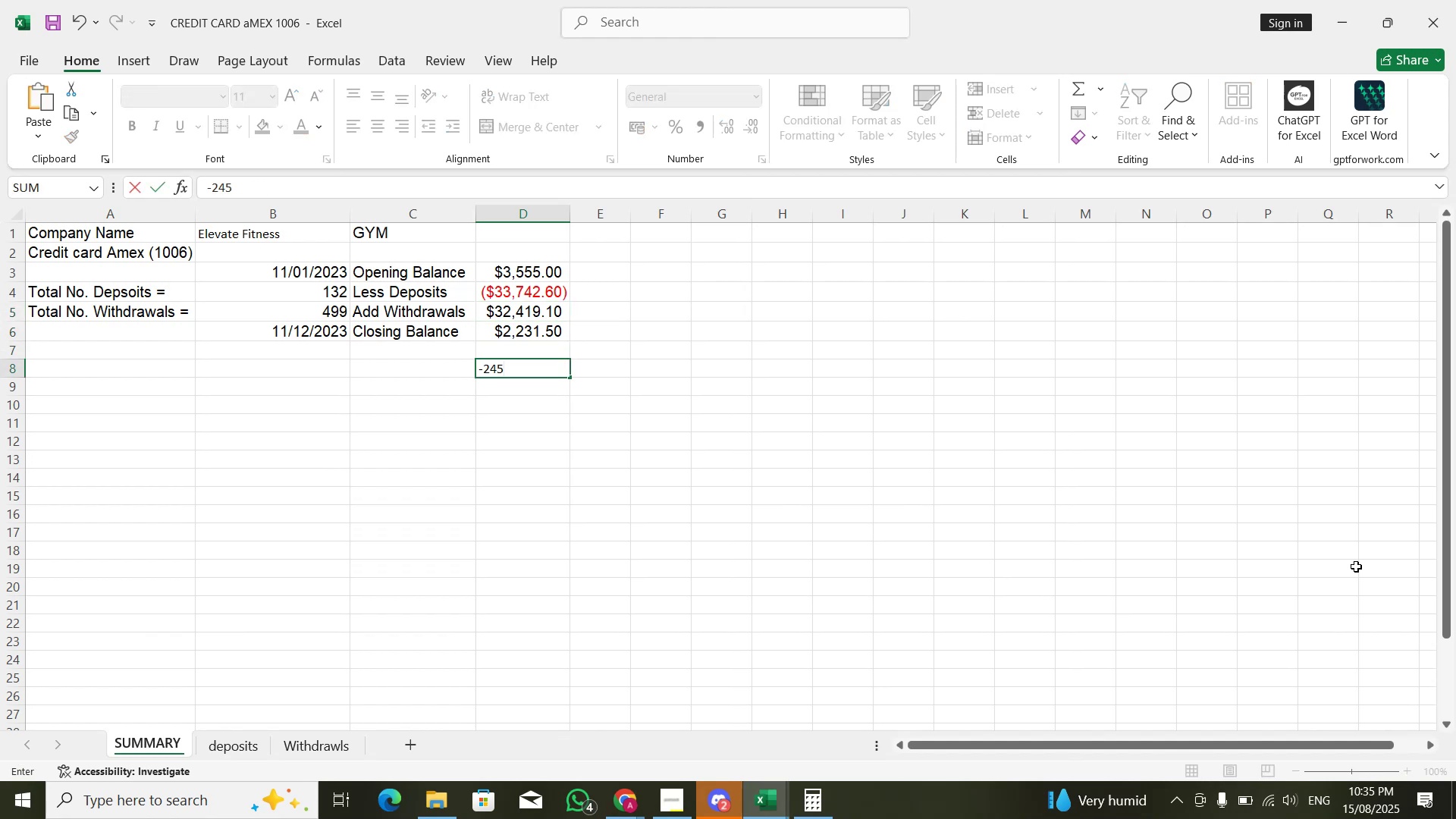 
key(Numpad0)
 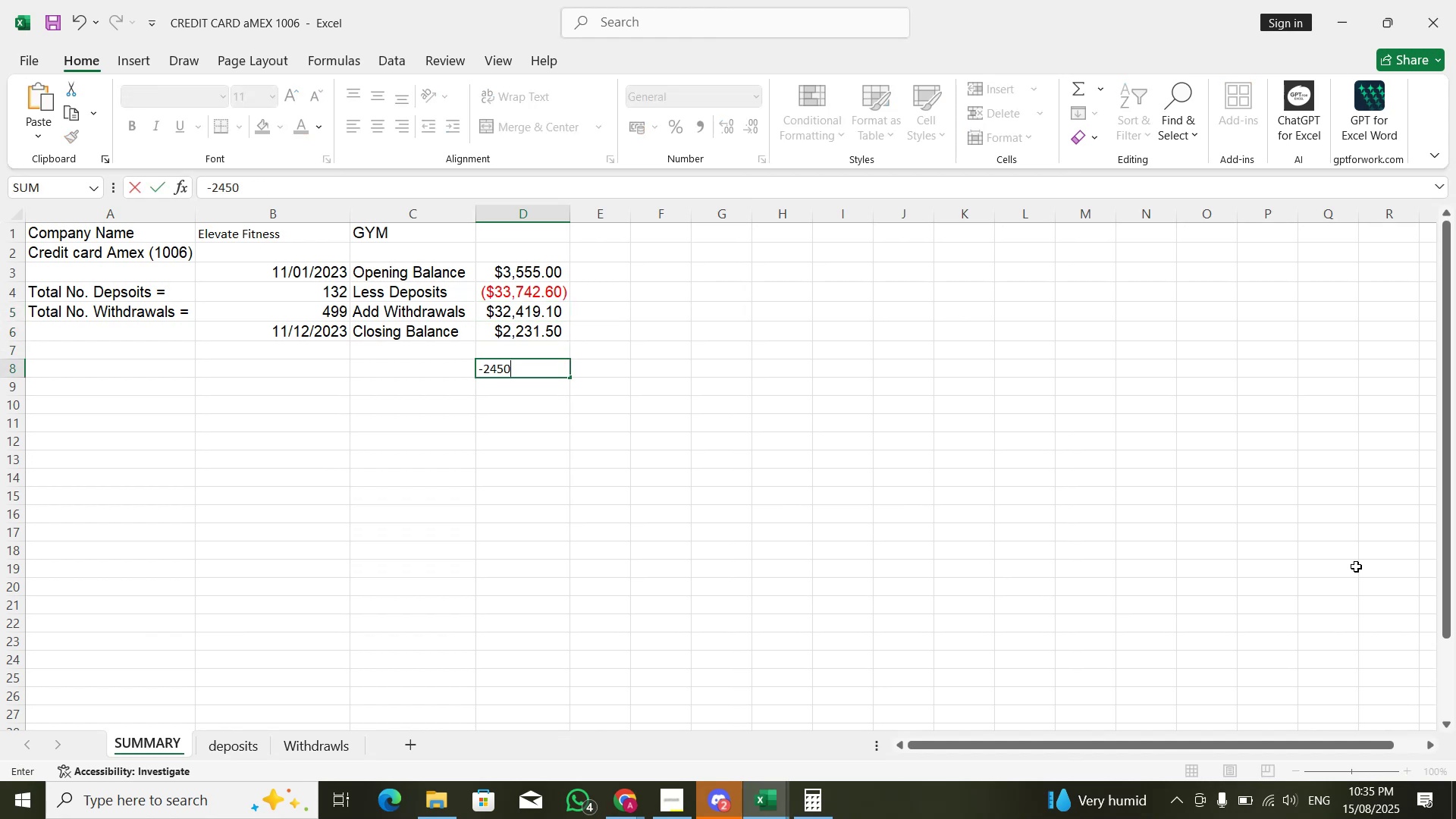 
key(NumpadEnter)
 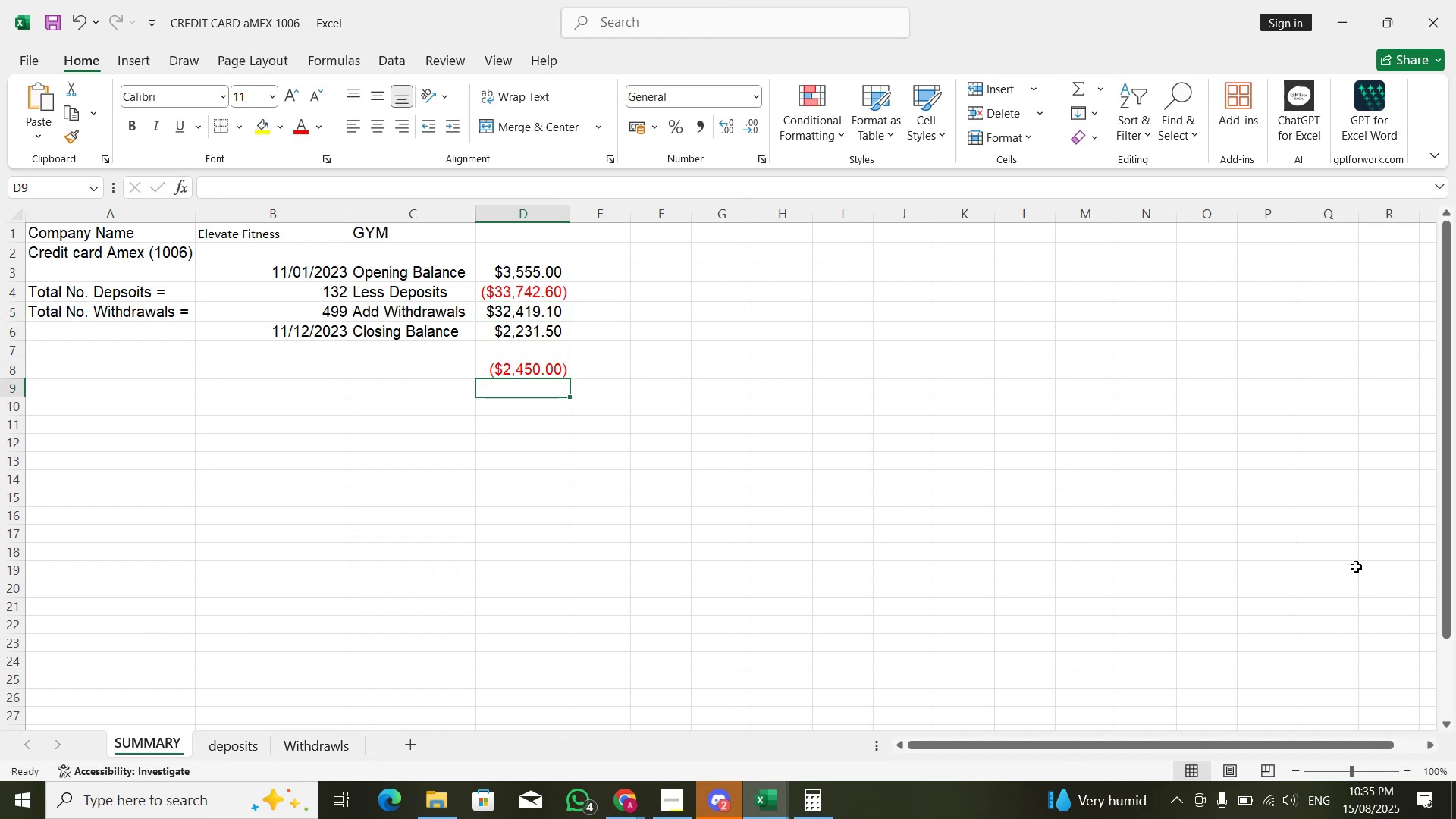 
key(ArrowUp)
 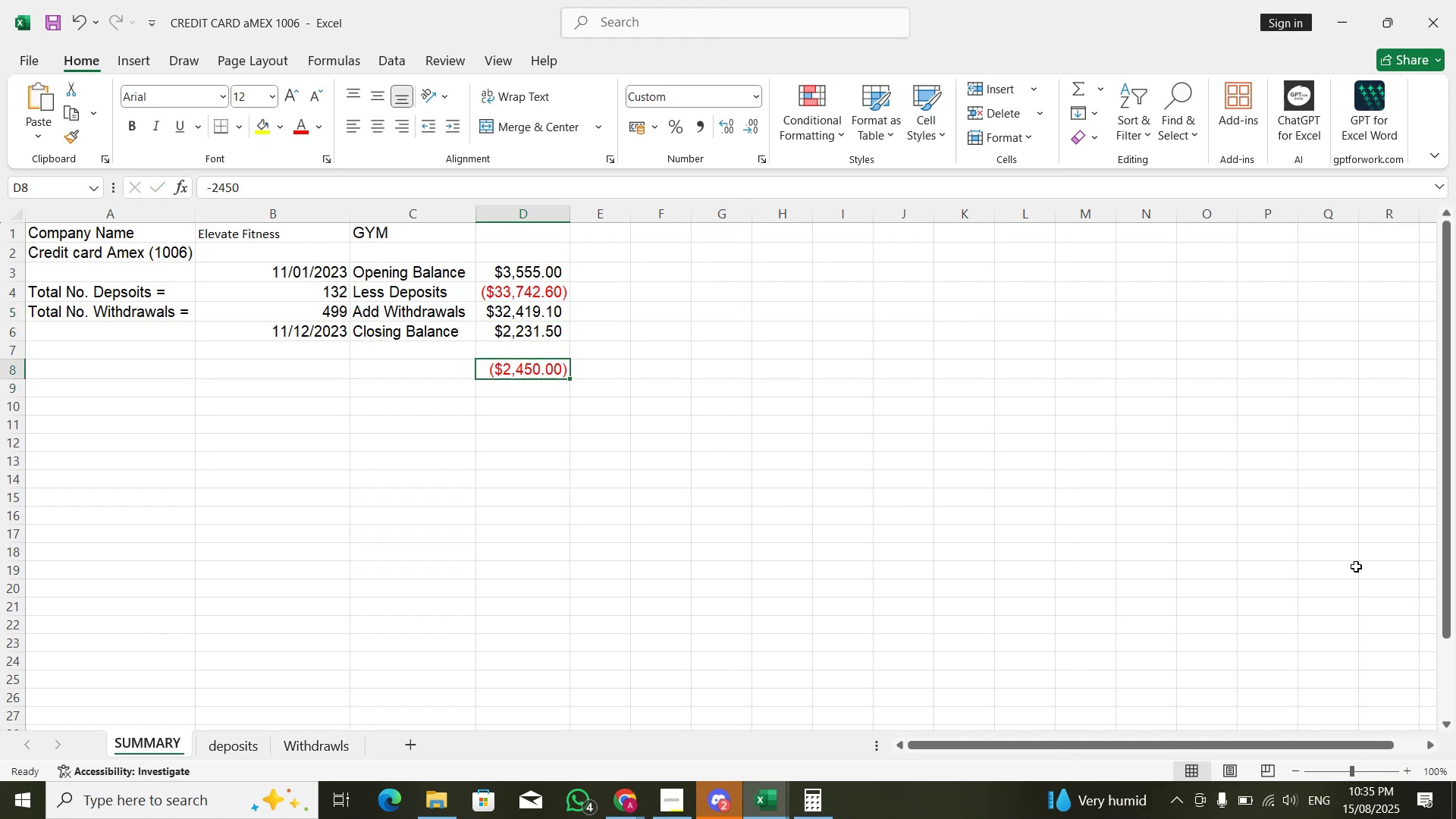 
key(ArrowUp)
 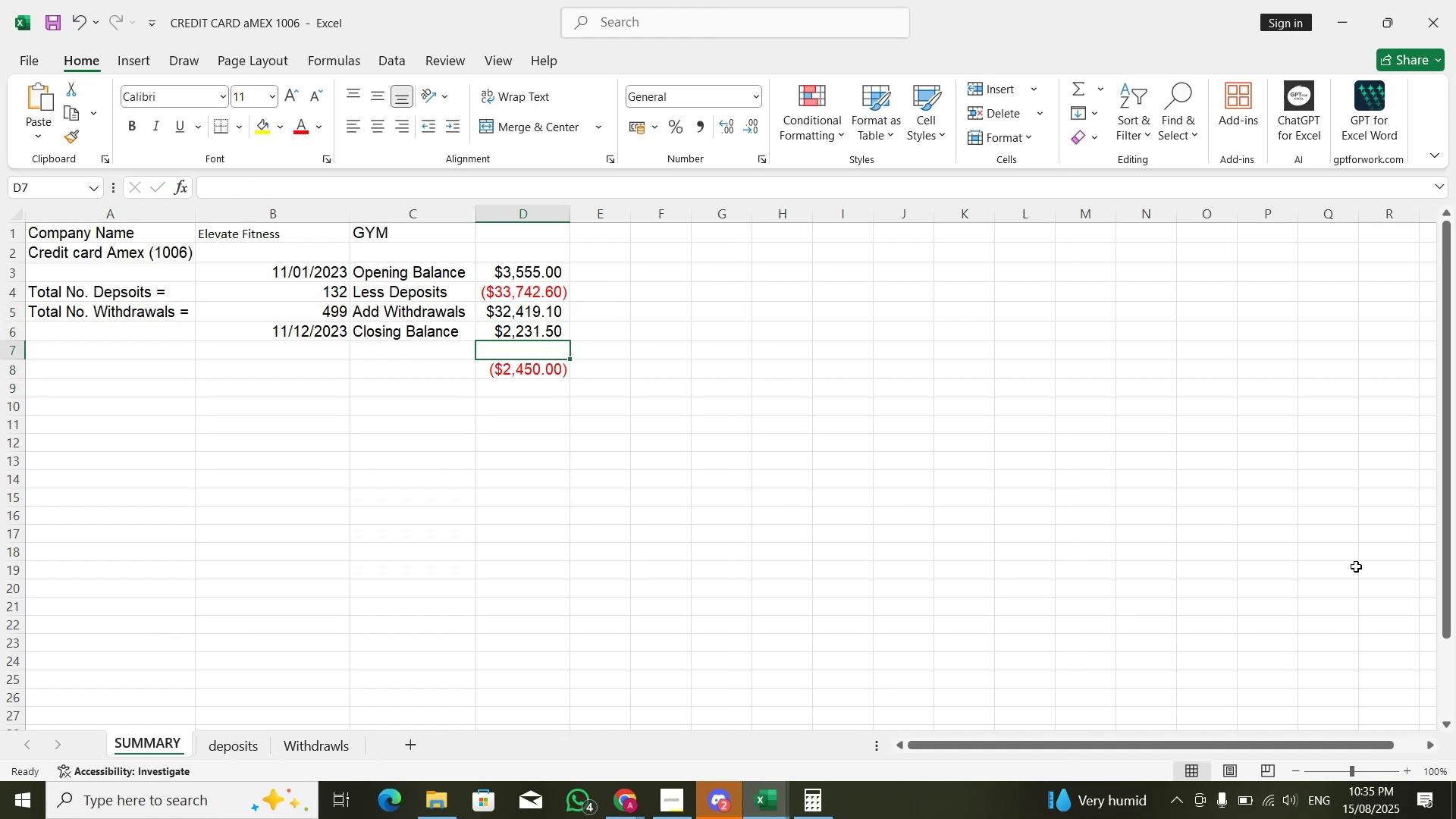 
key(ArrowUp)
 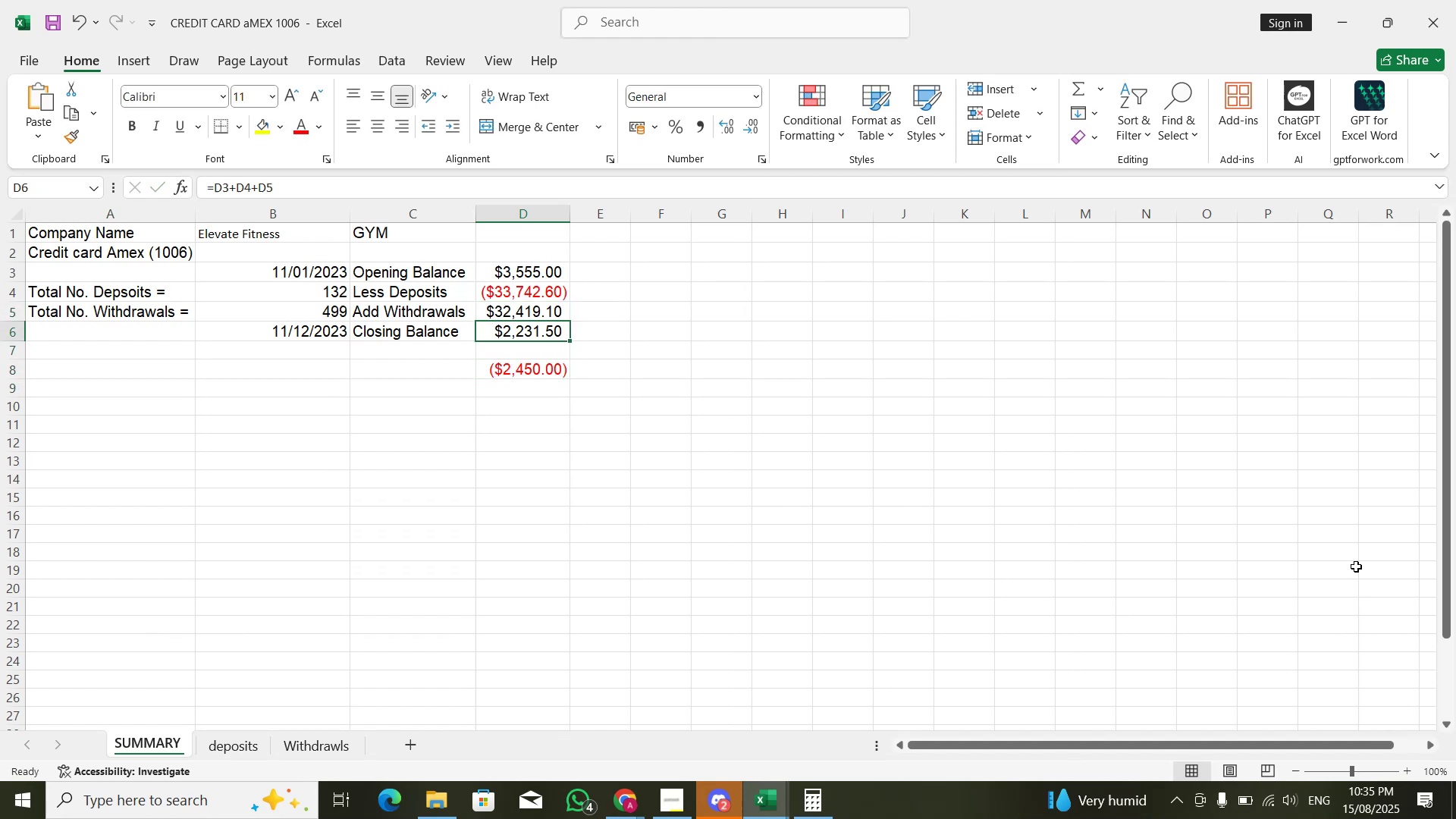 
key(ArrowUp)
 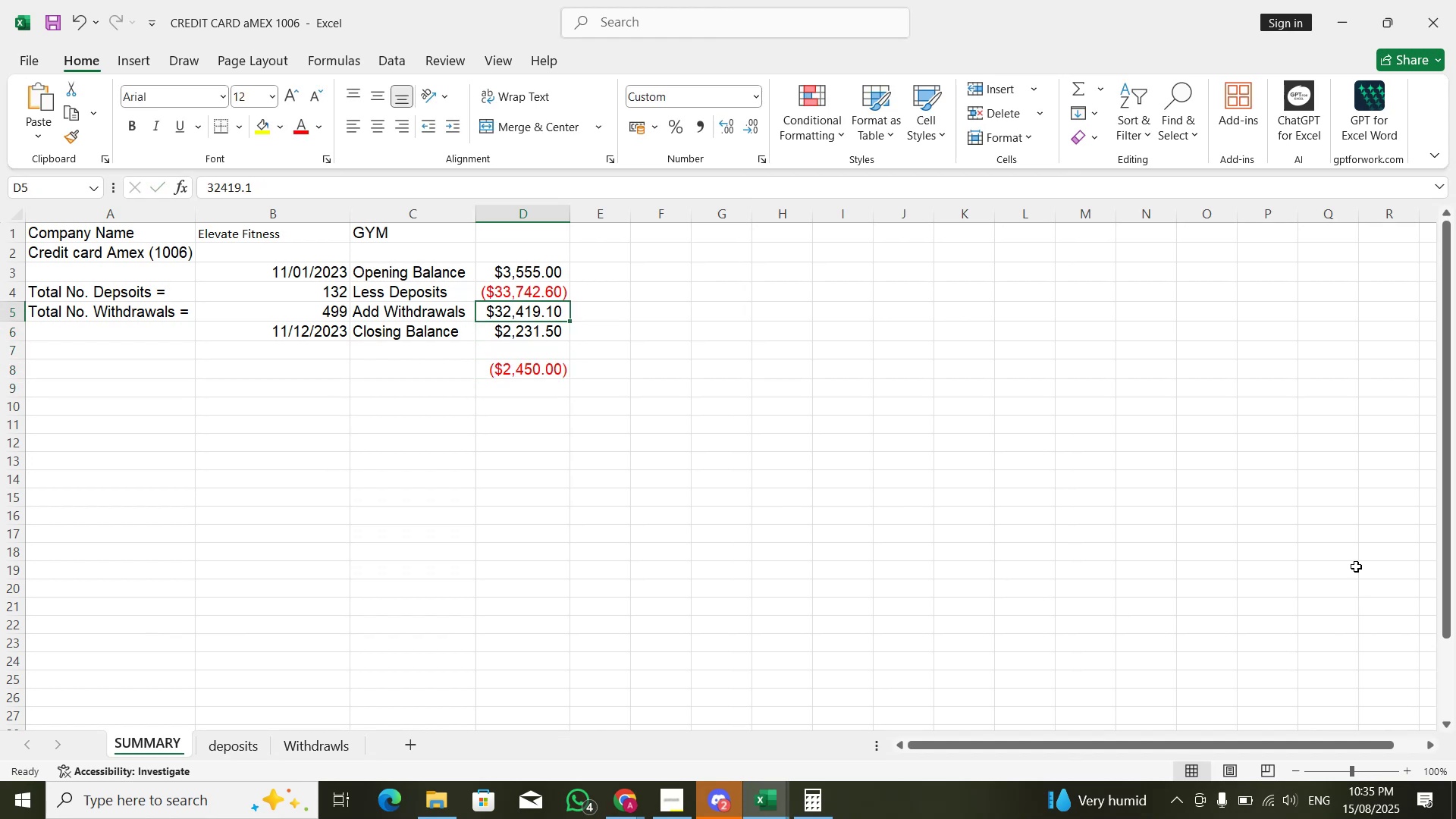 
key(PageDown)
 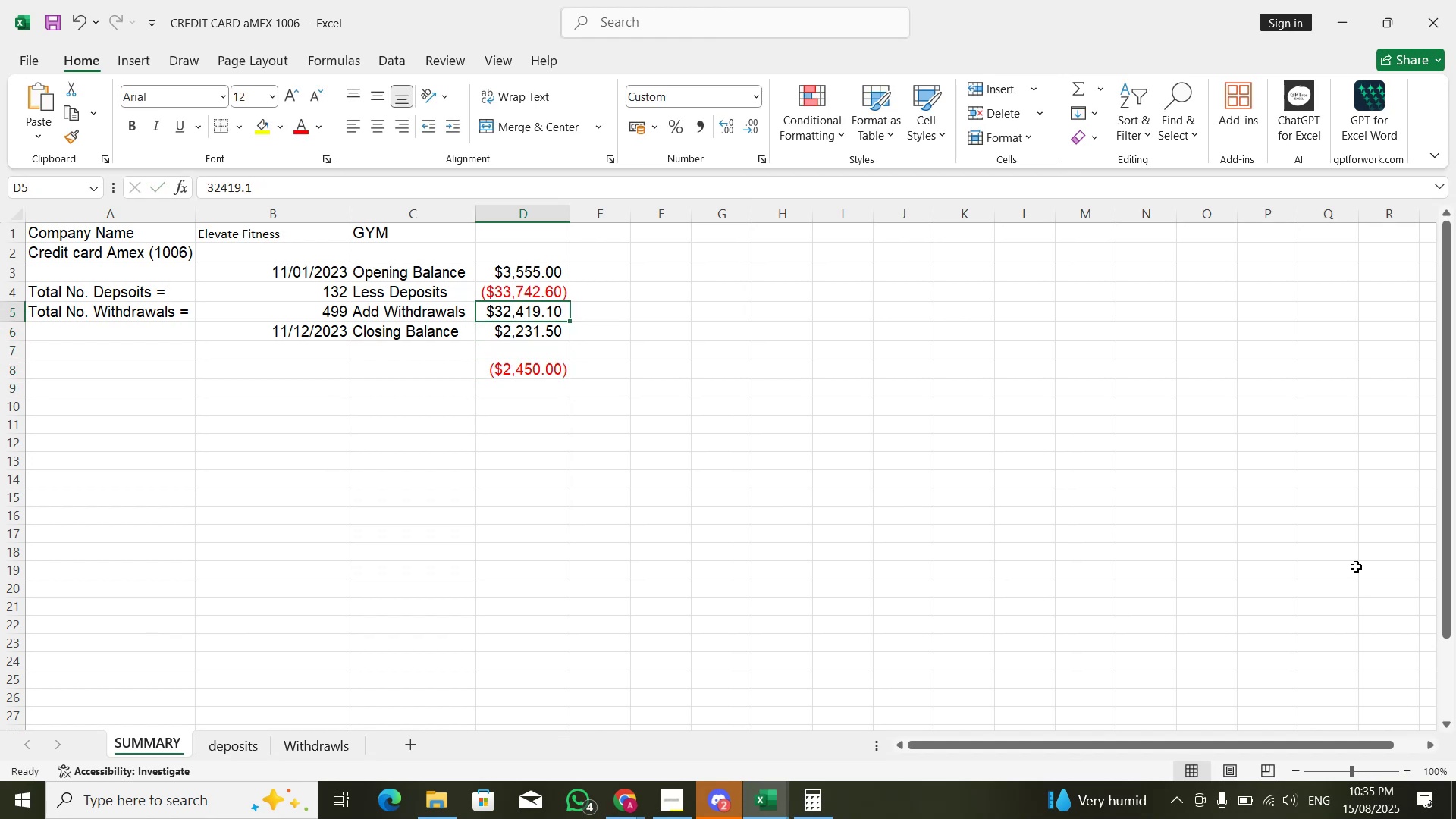 
key(Control+ControlLeft)
 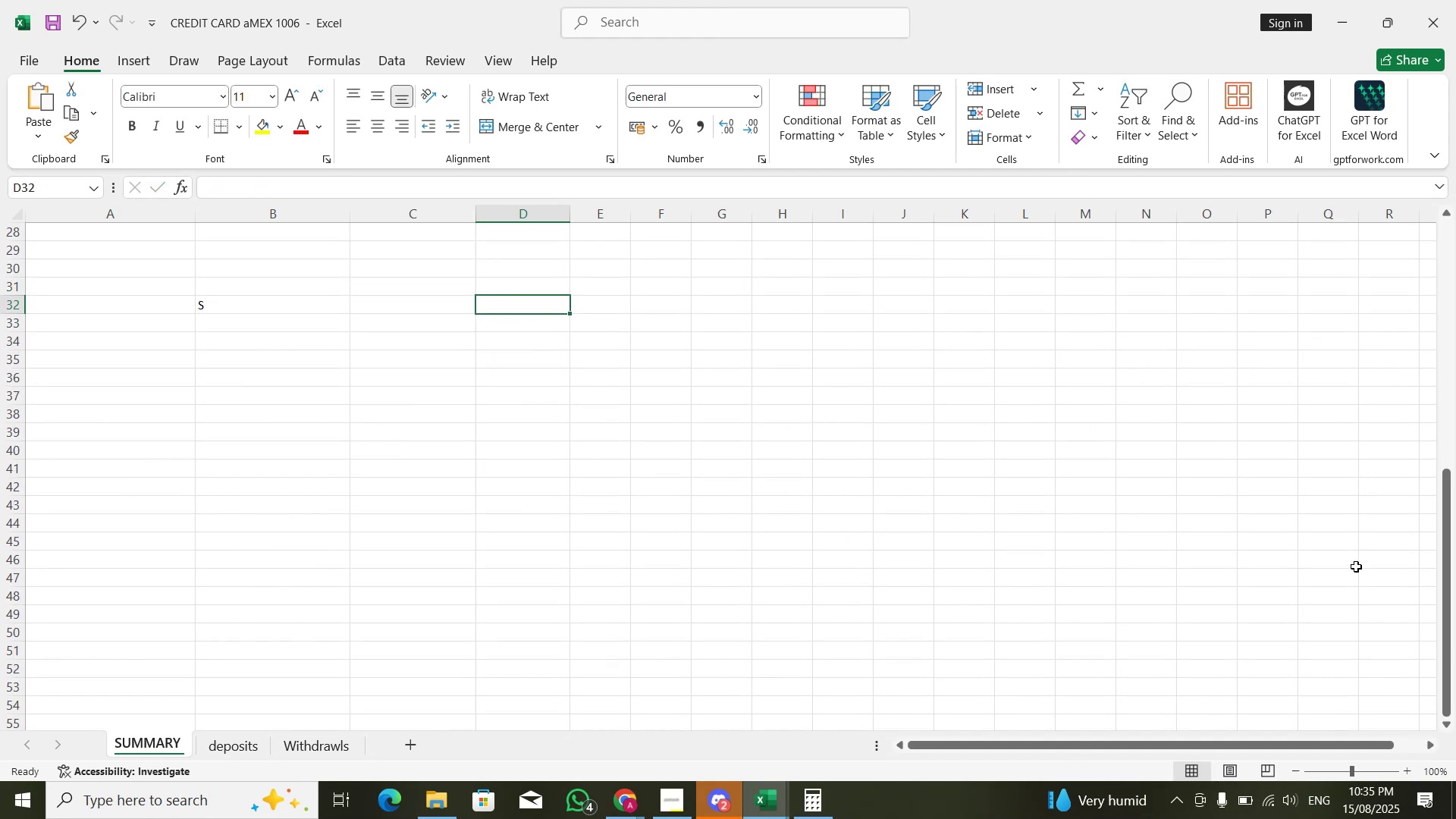 
key(Control+ControlLeft)
 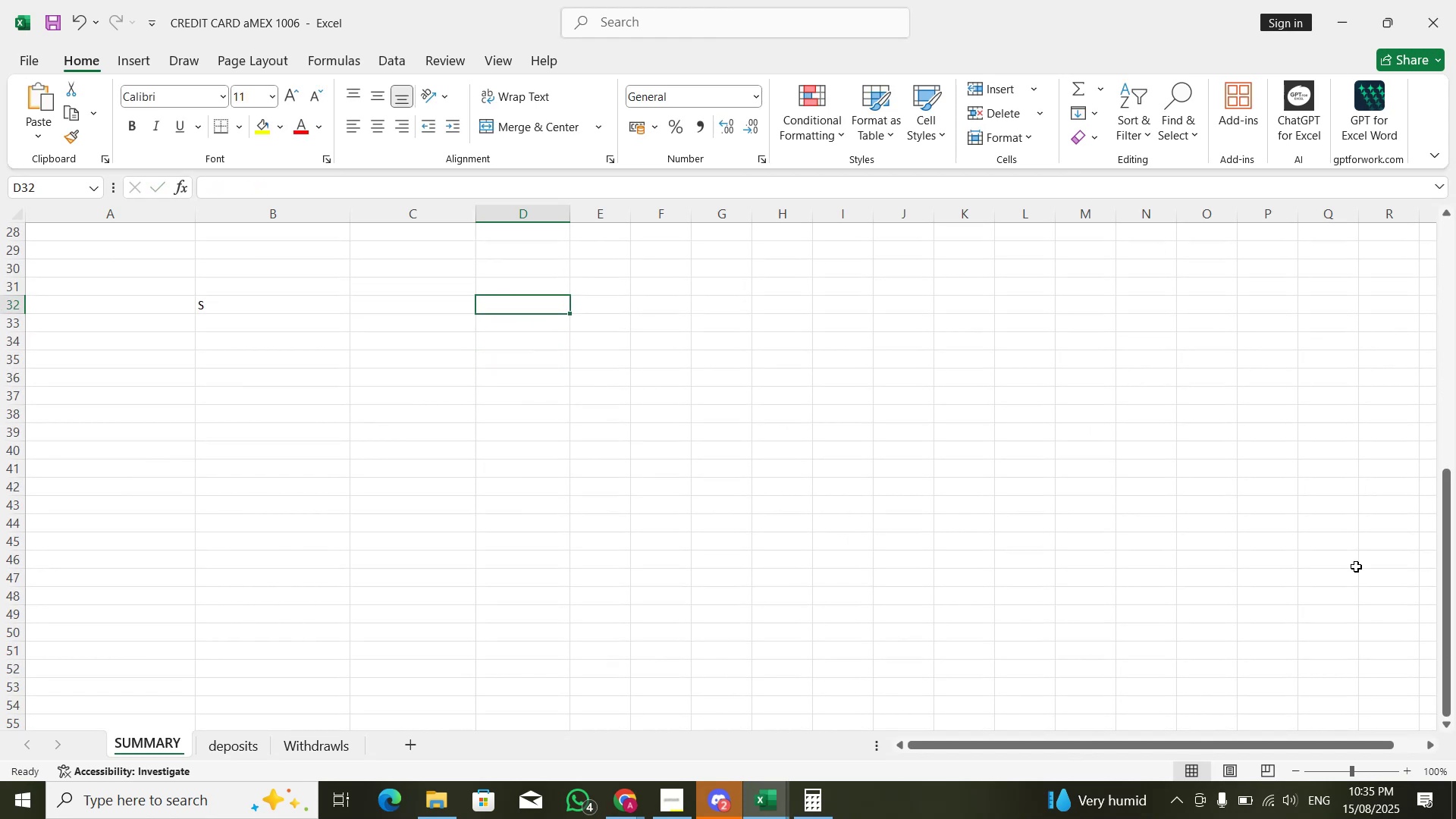 
key(PageUp)
 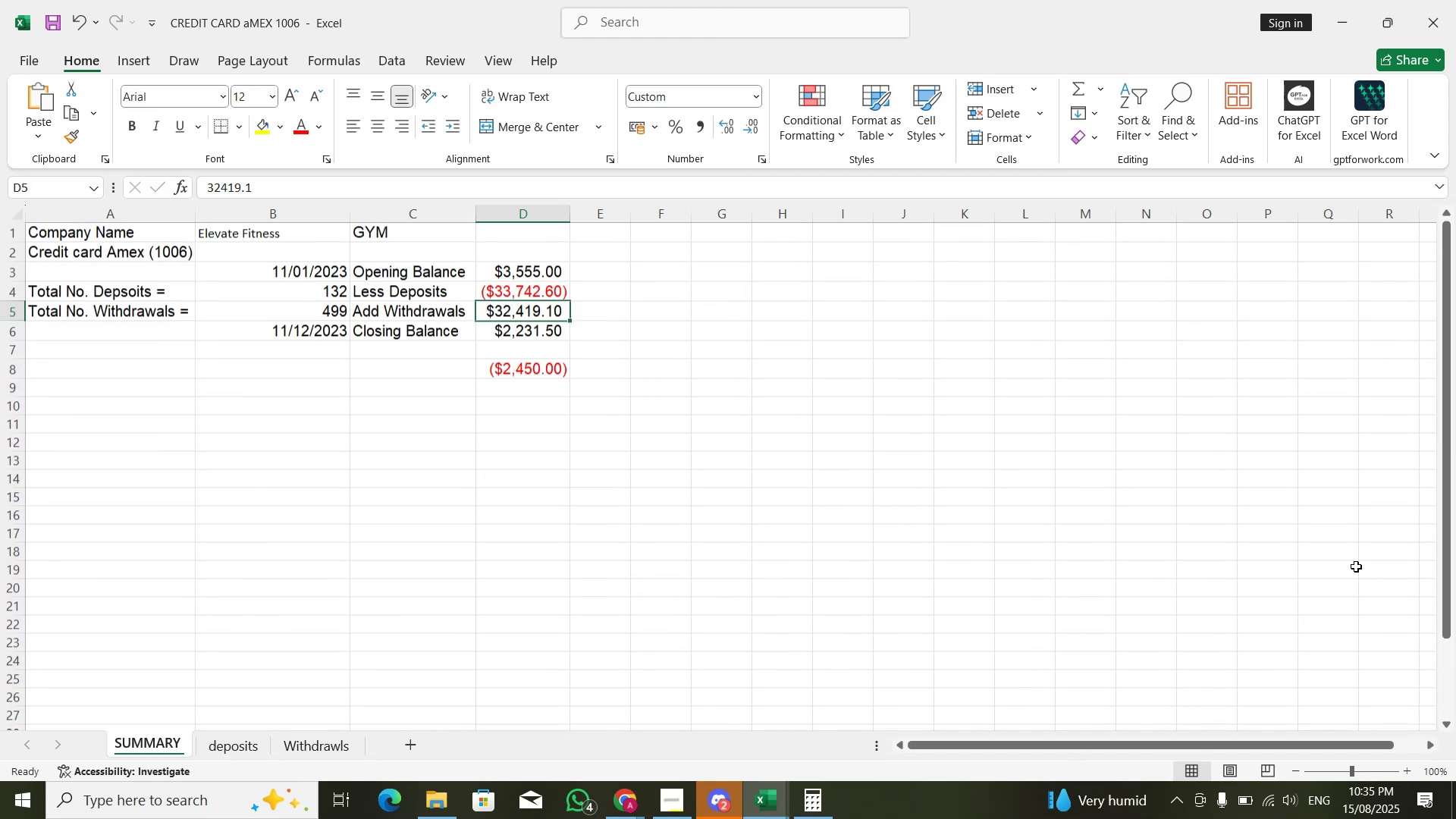 
key(Control+PageDown)
 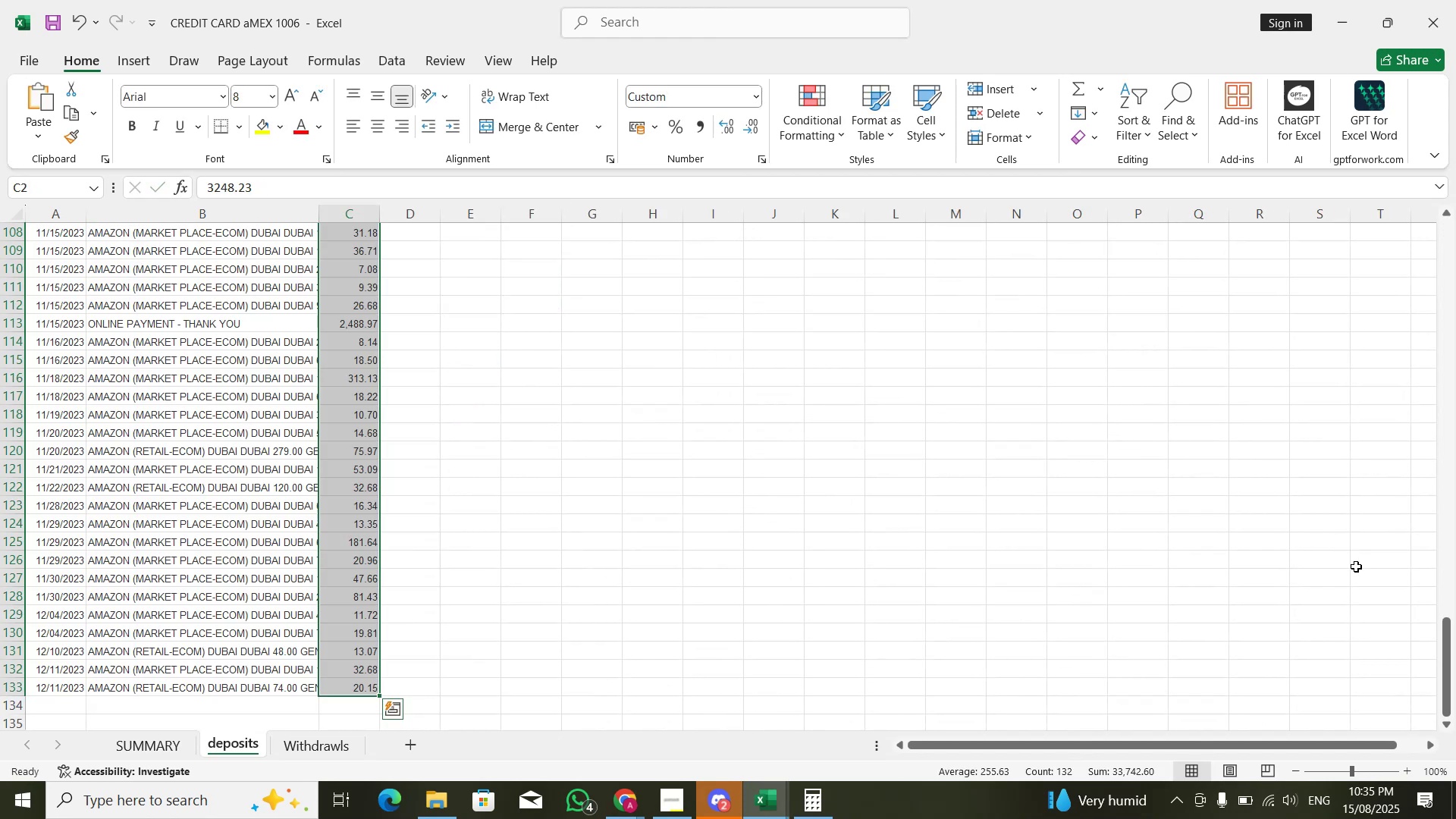 
key(ArrowUp)
 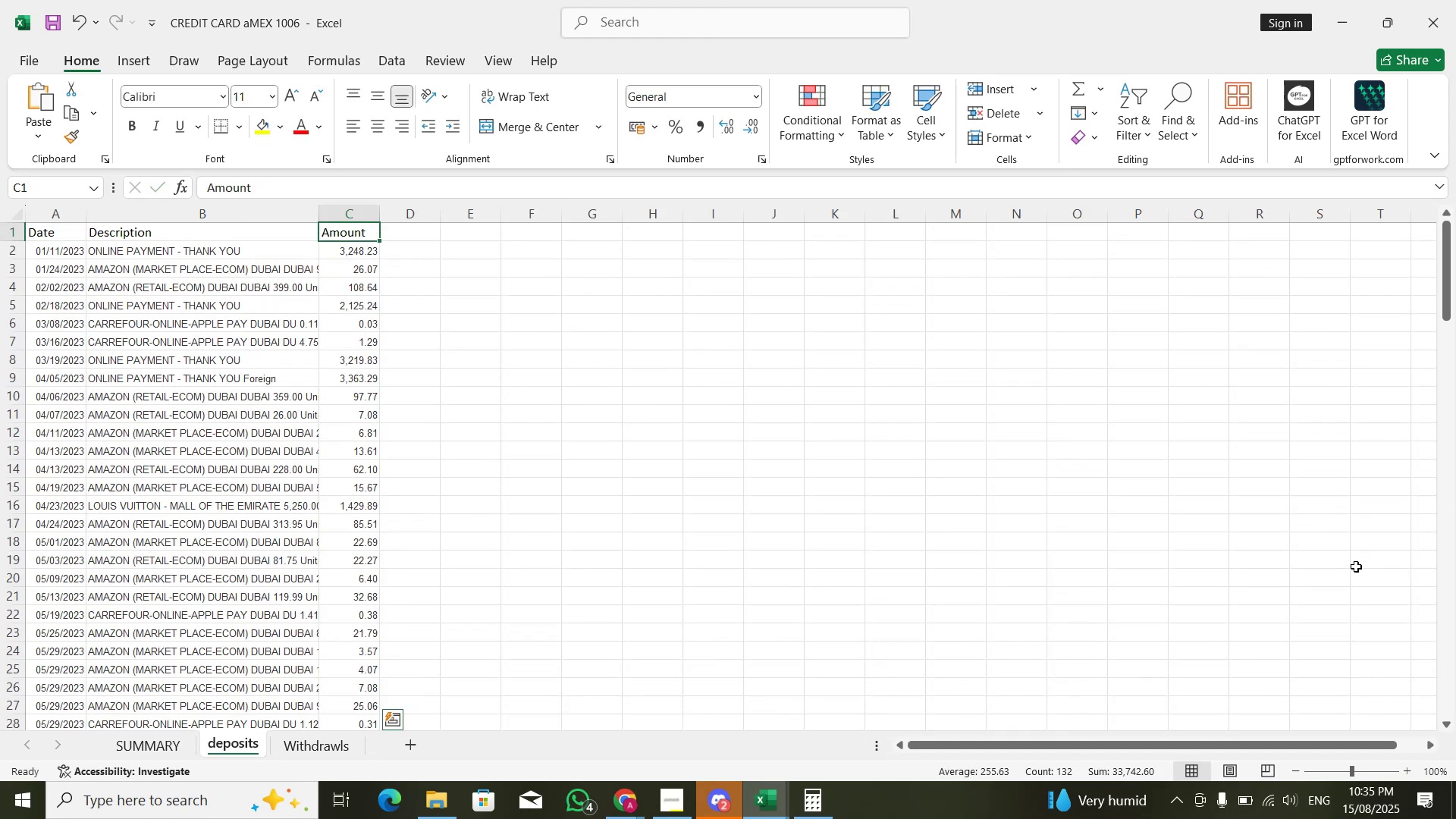 
key(ArrowUp)
 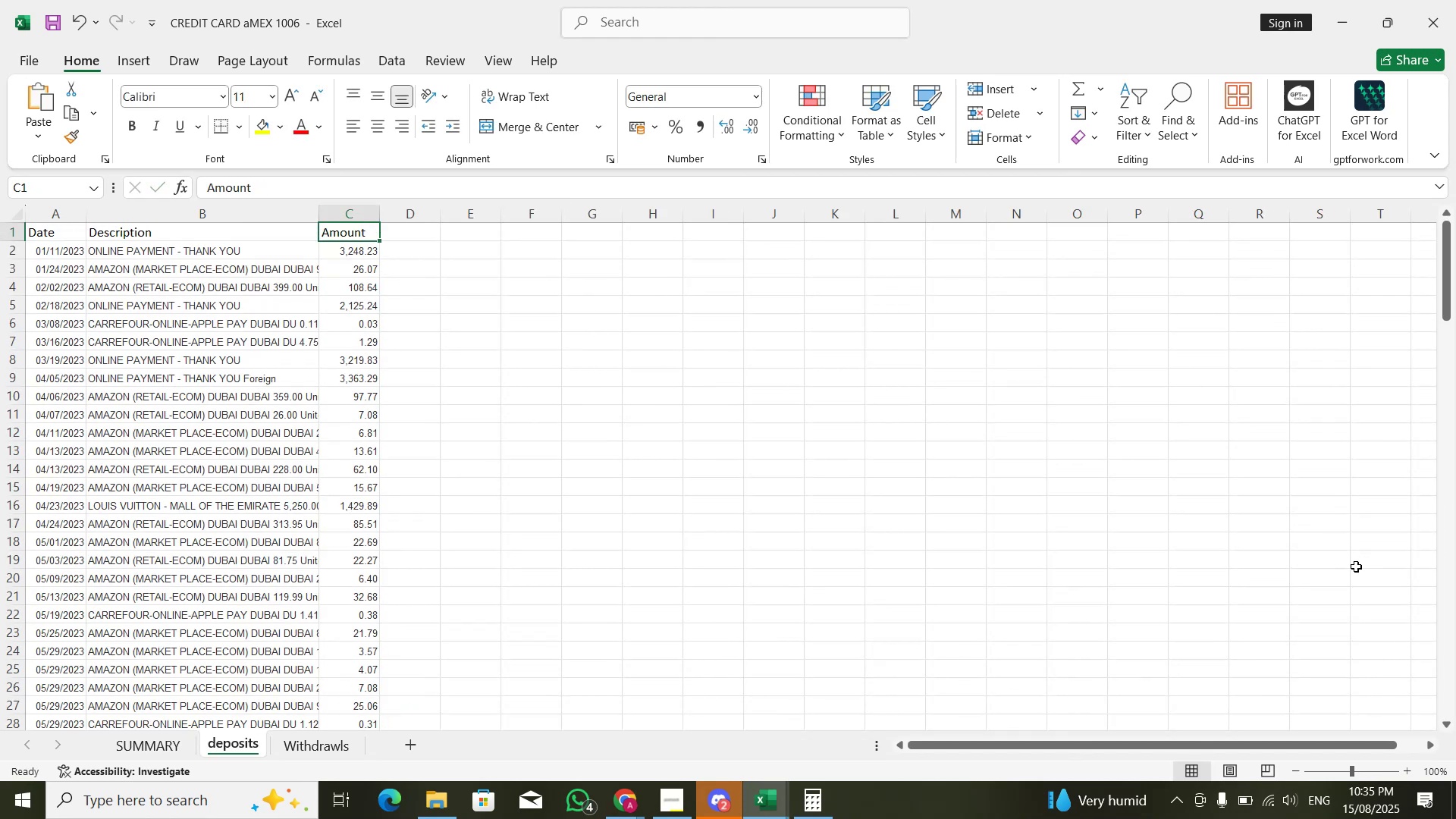 
key(ArrowDown)
 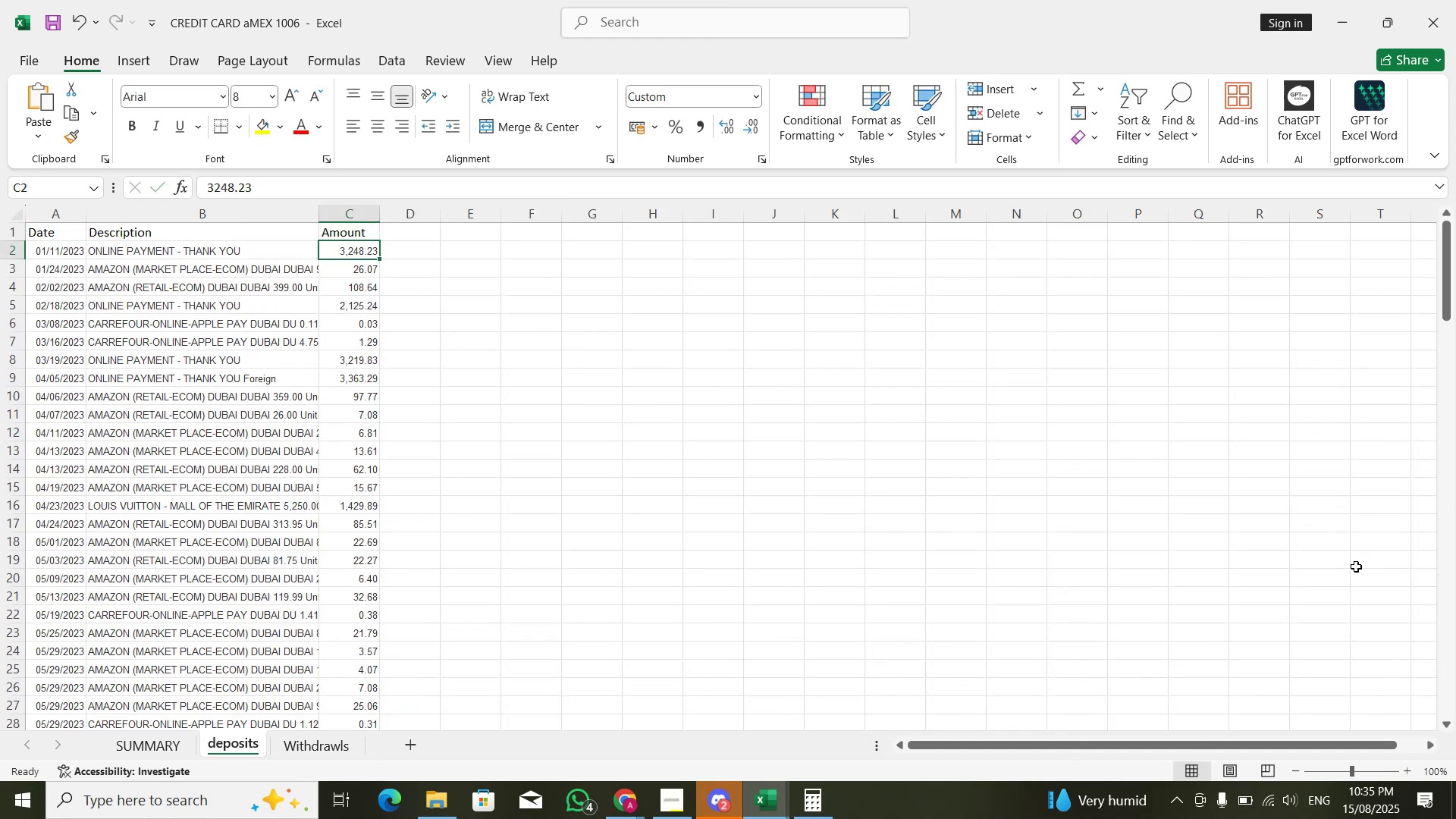 
key(Control+Shift+ShiftLeft)
 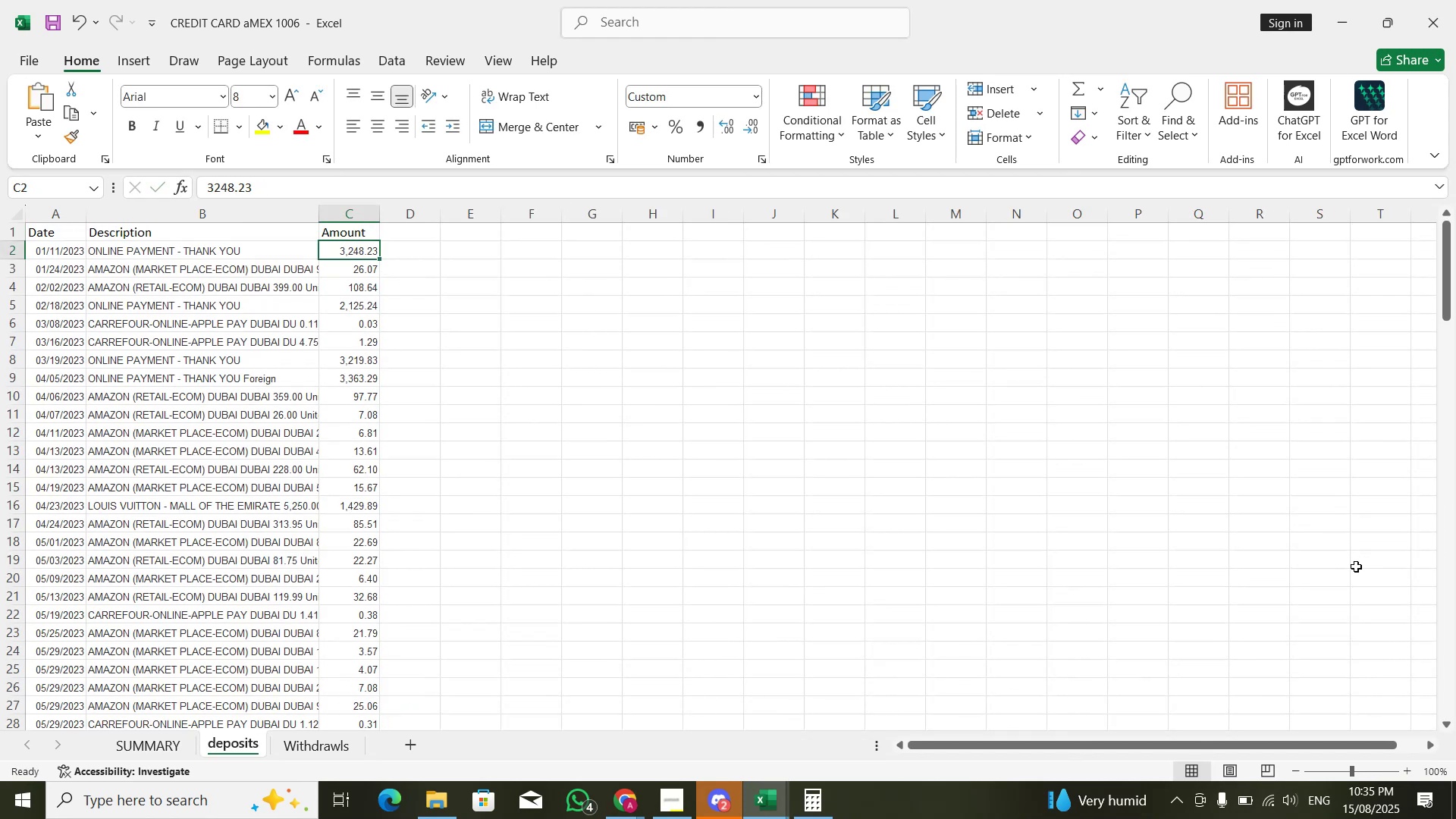 
key(Control+Shift+ArrowDown)
 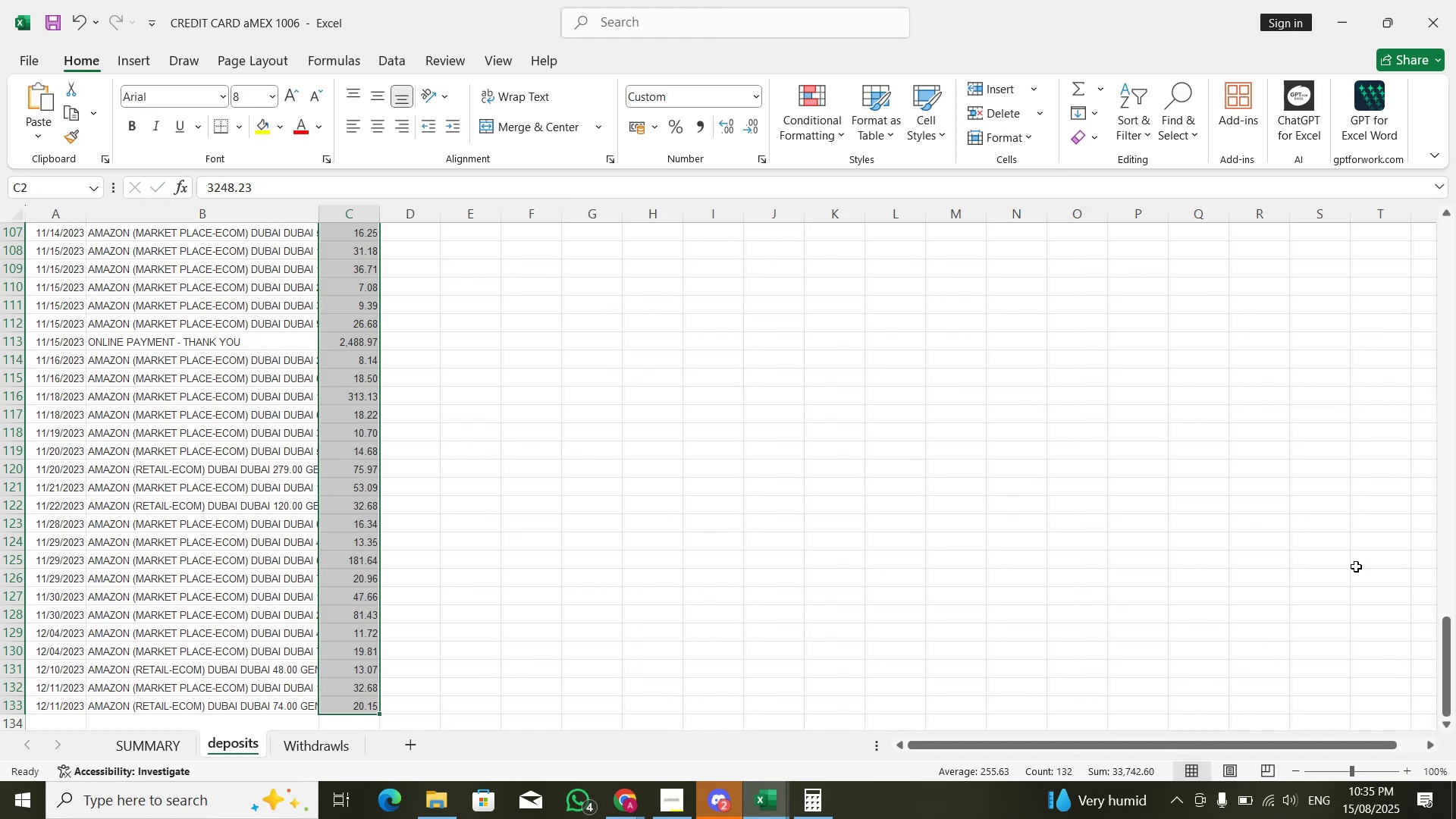 
key(Control+PageUp)
 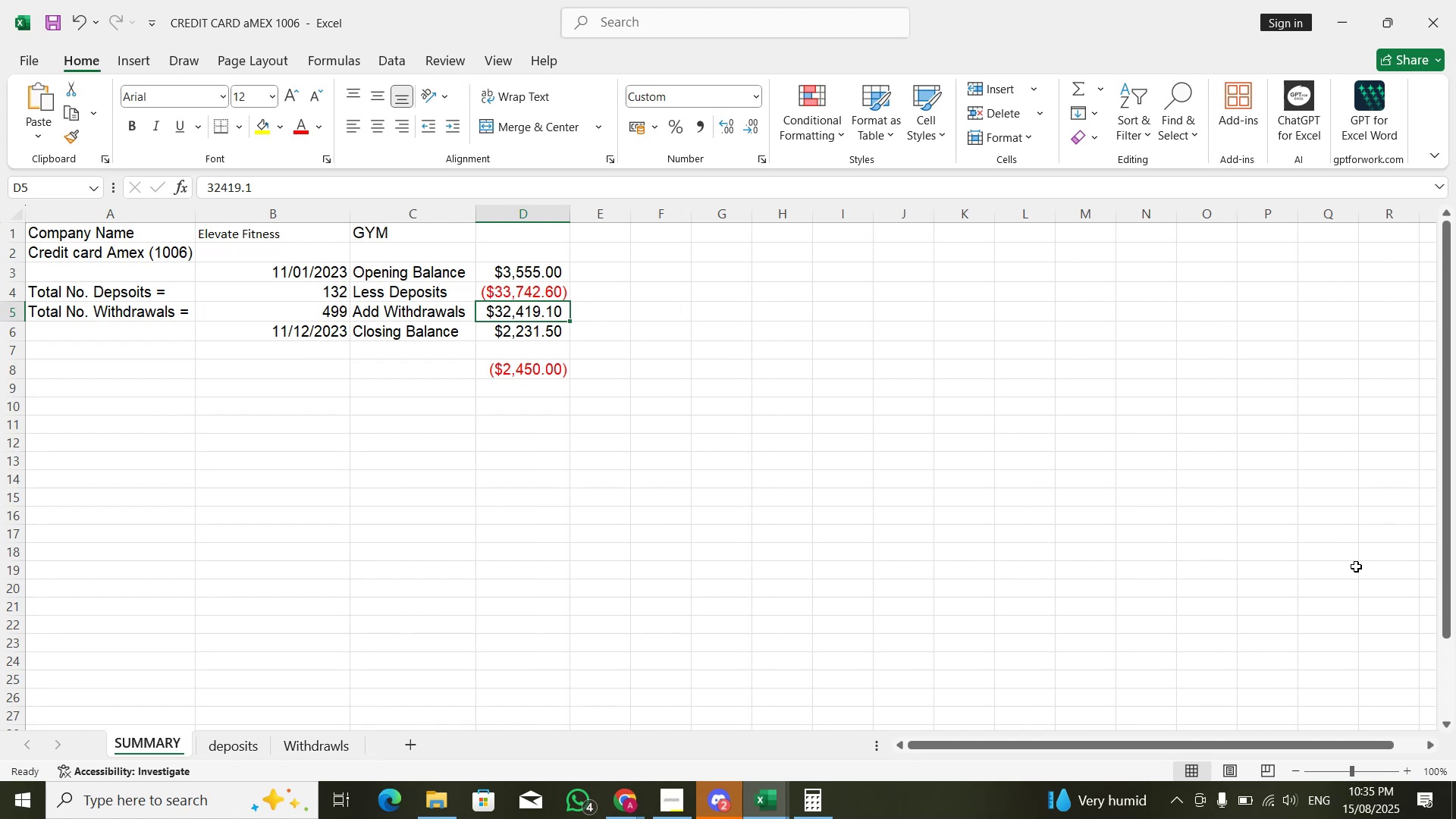 
key(Control+PageDown)
 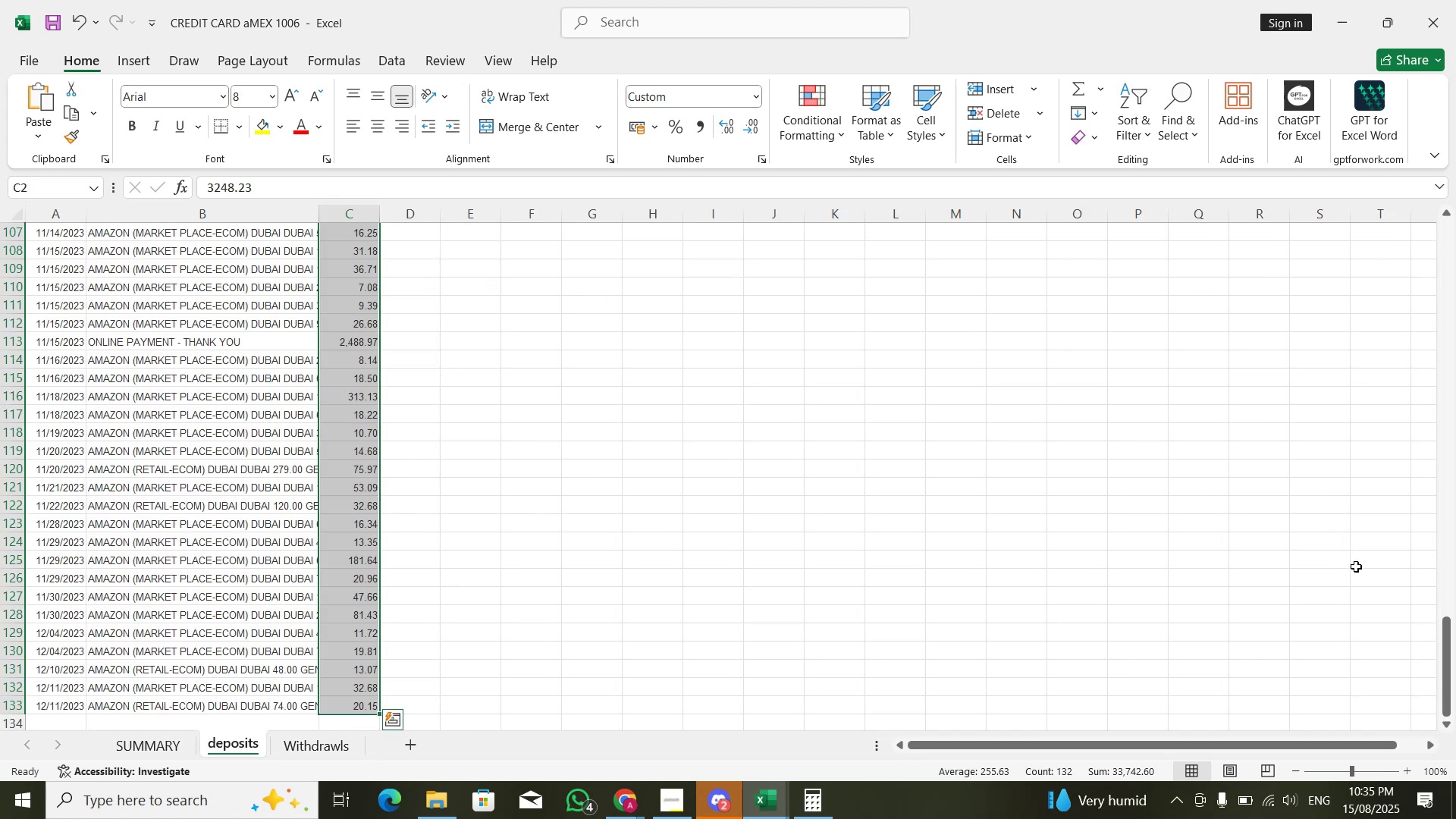 
key(Control+PageDown)
 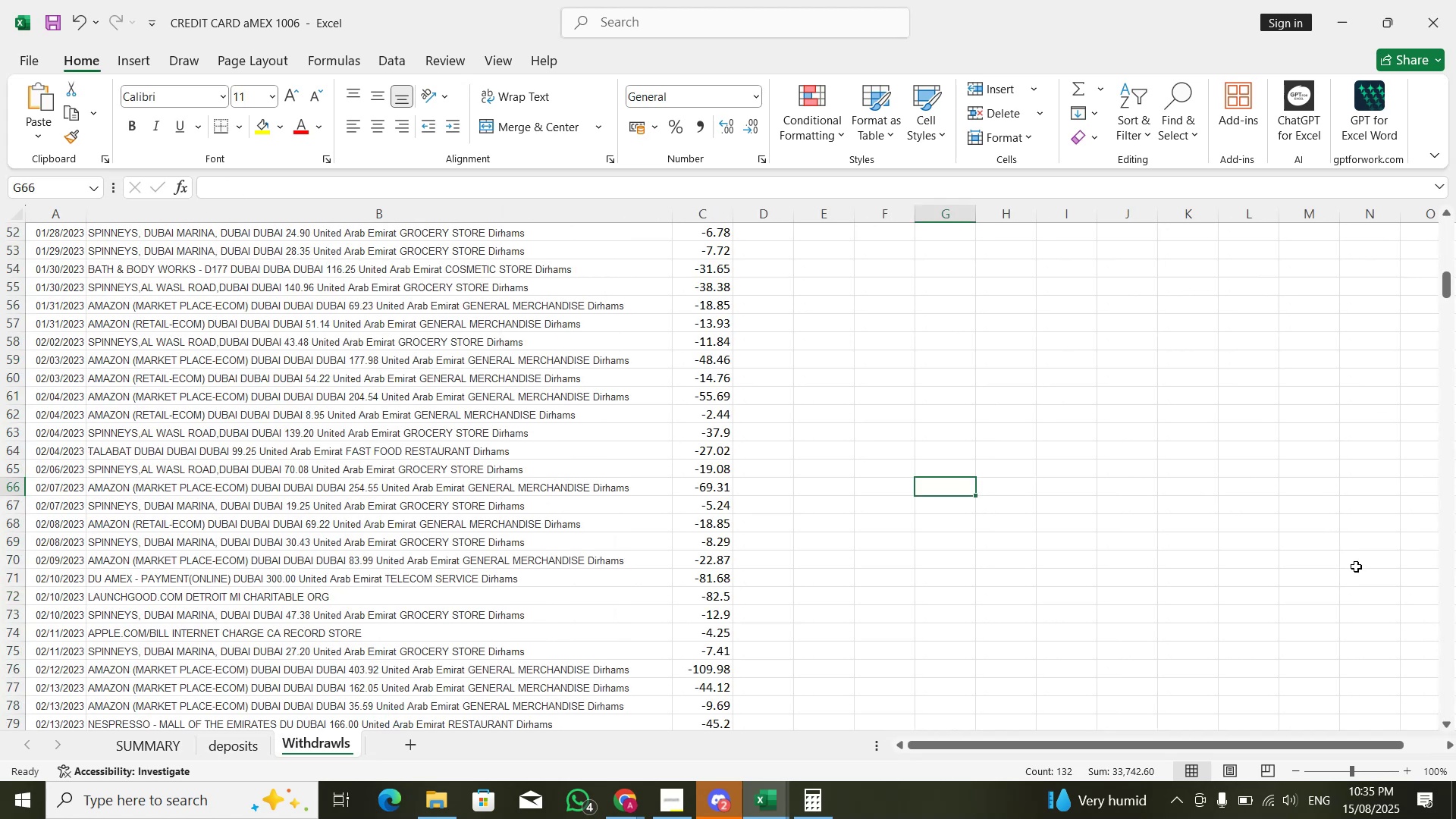 
key(ArrowLeft)
 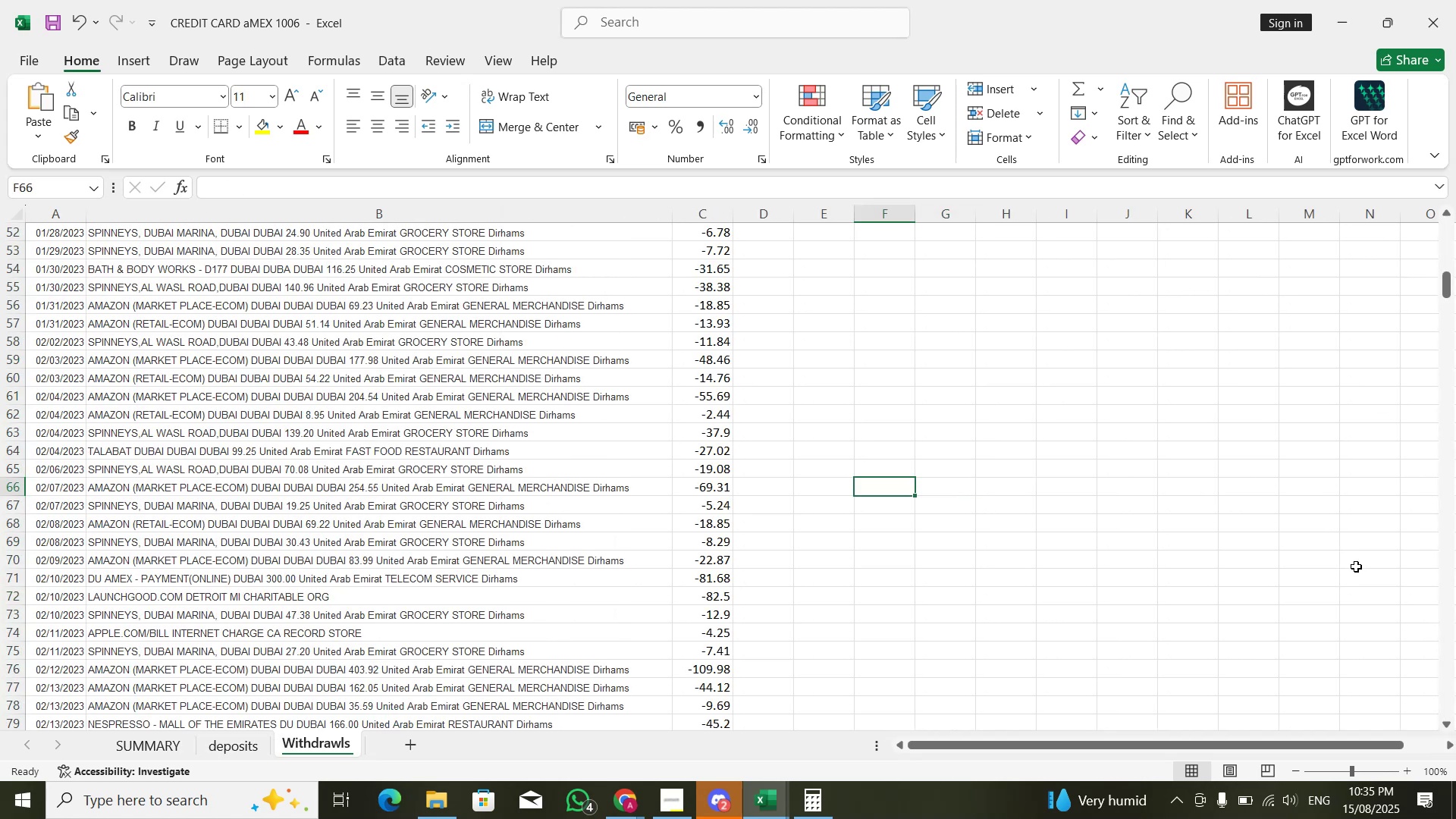 
key(ArrowLeft)
 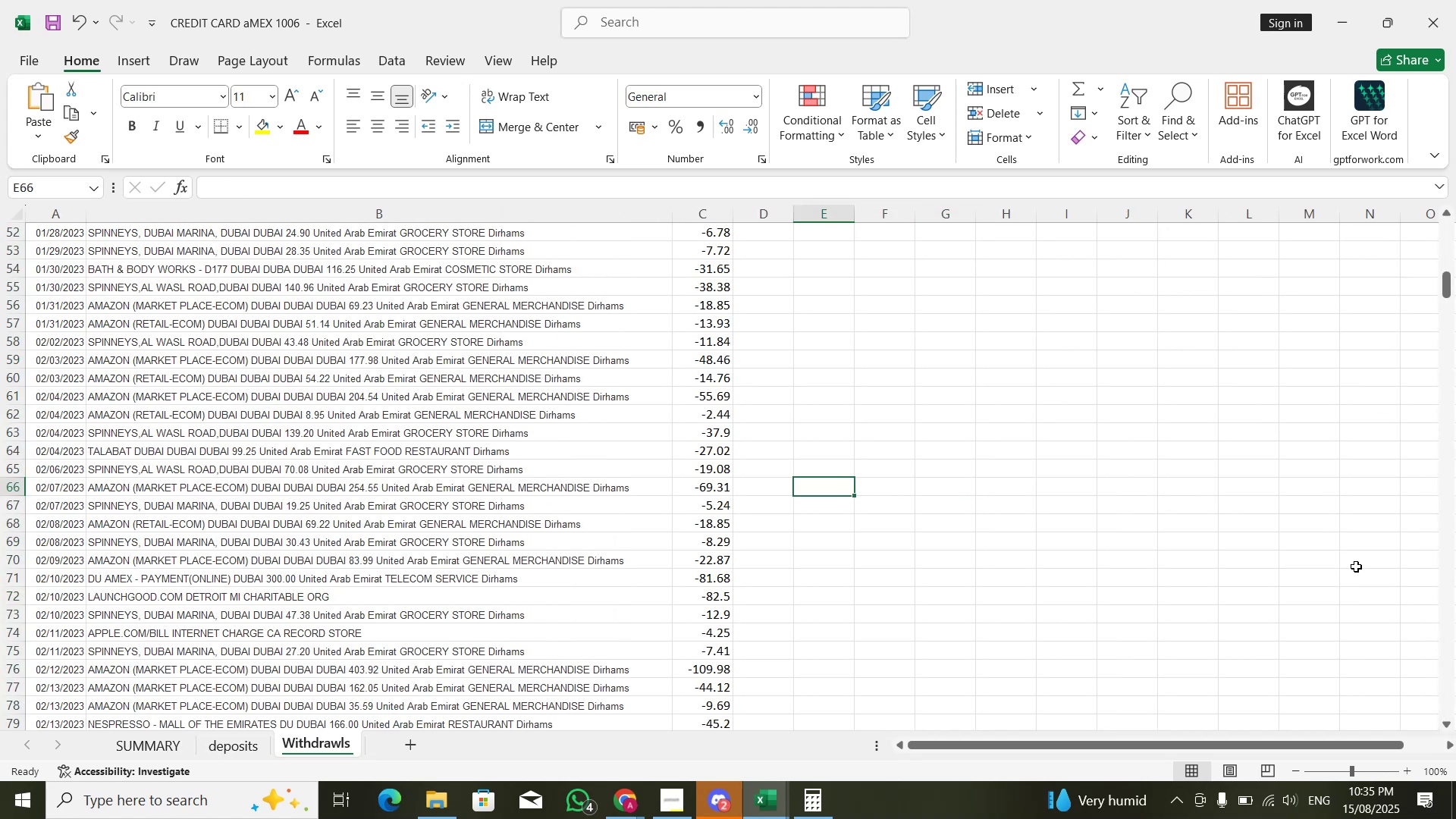 
key(ArrowLeft)
 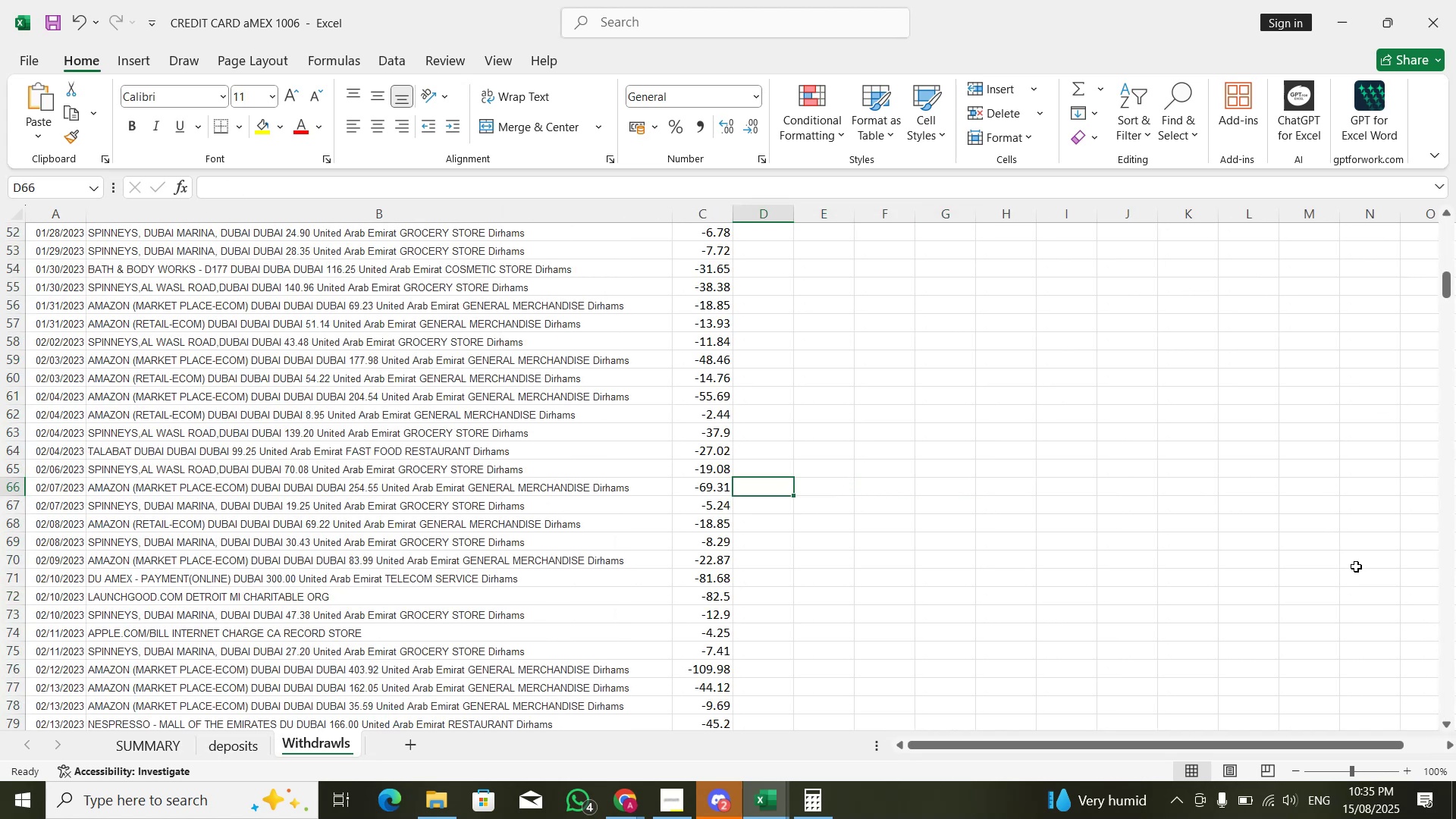 
key(ArrowLeft)
 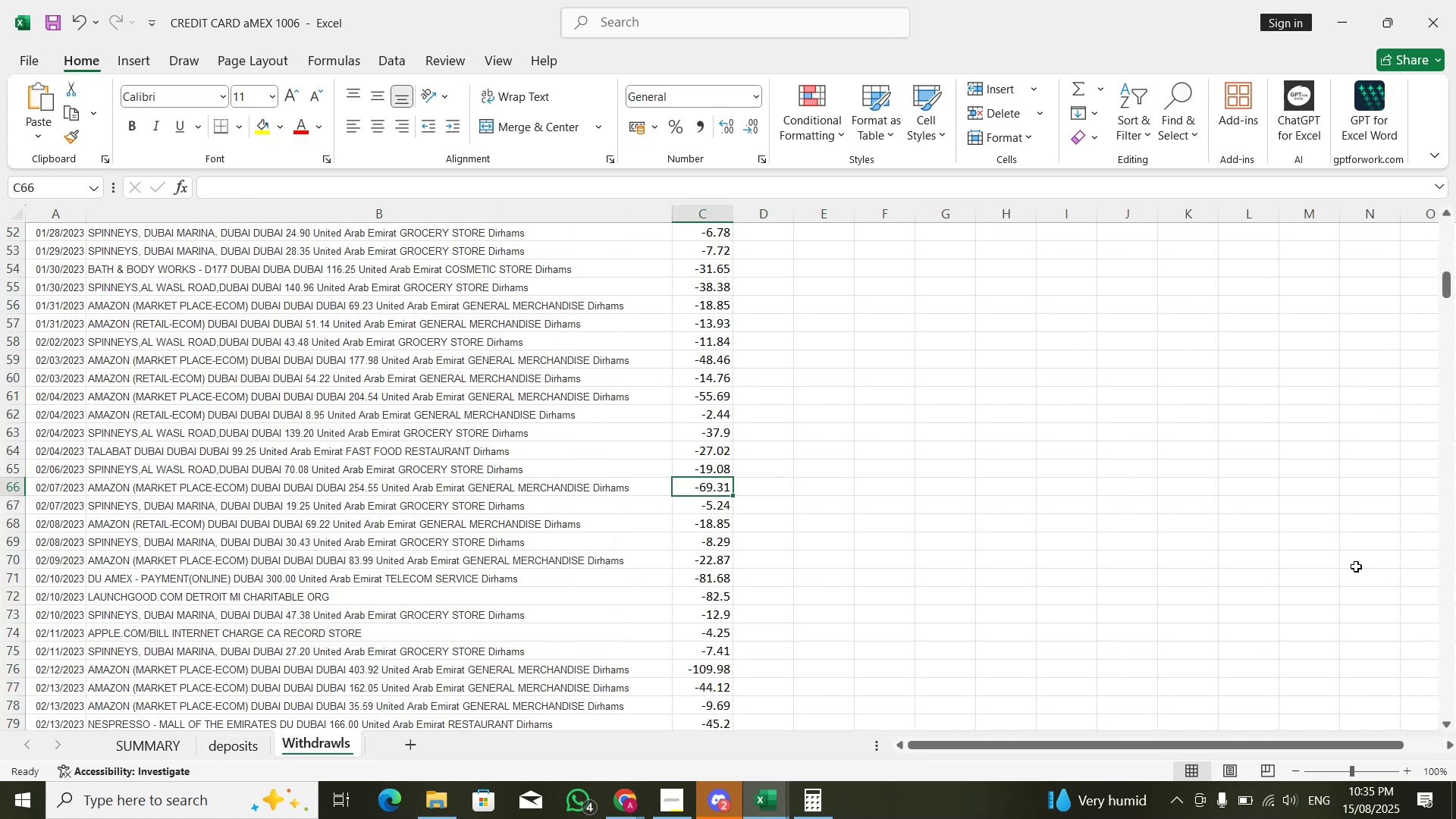 
key(Control+ControlLeft)
 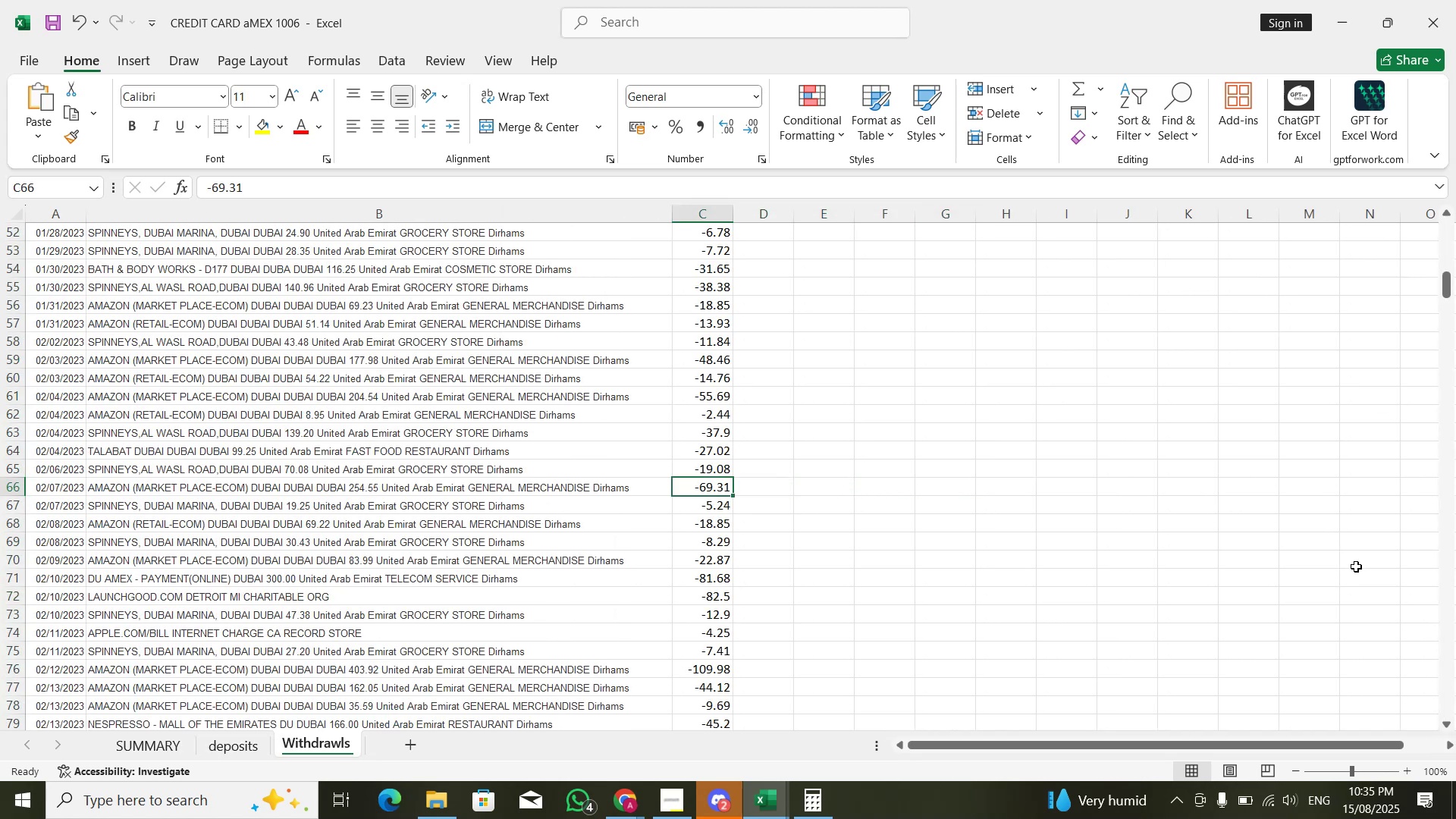 
key(Control+ArrowUp)
 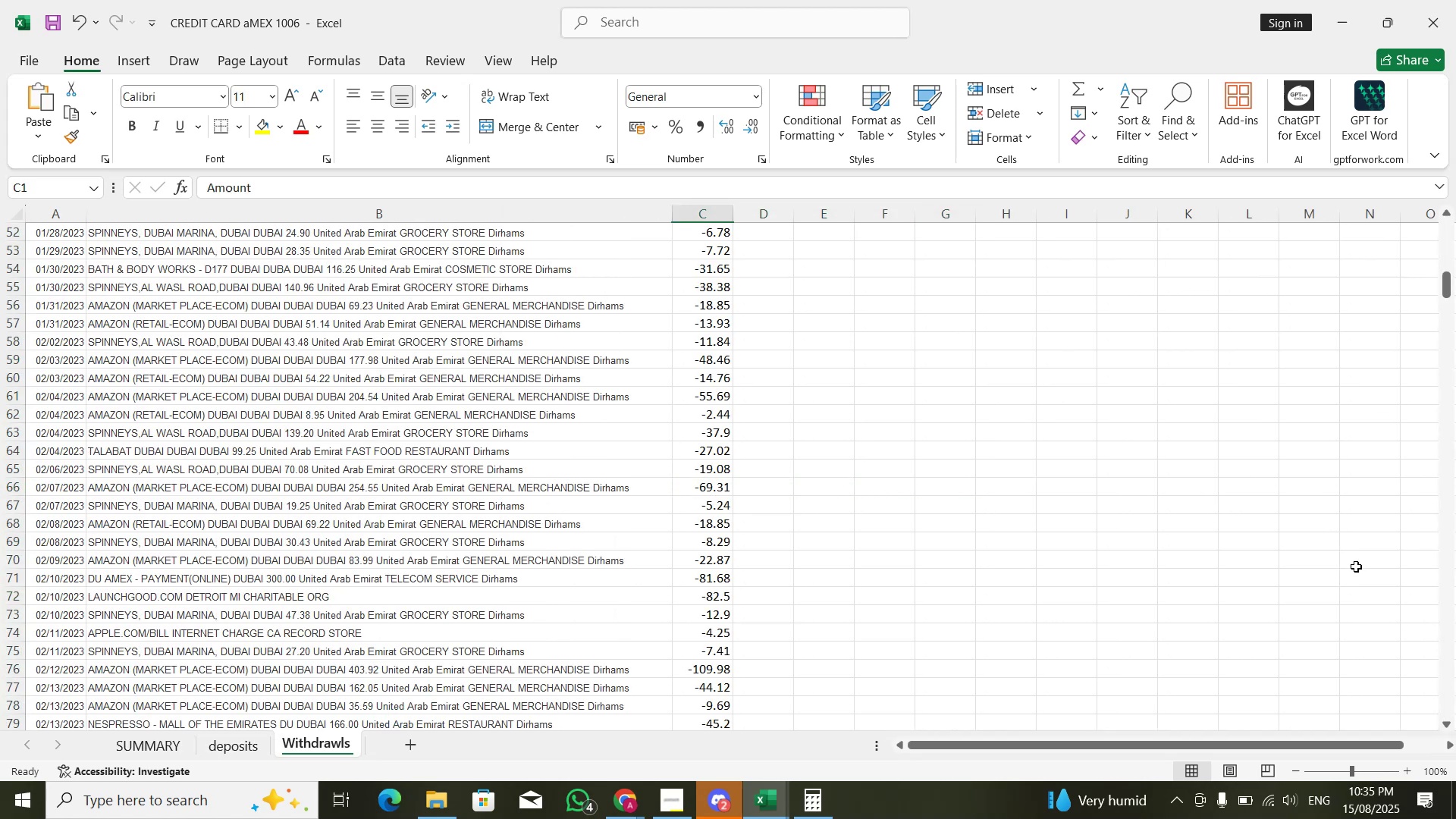 
key(ArrowDown)
 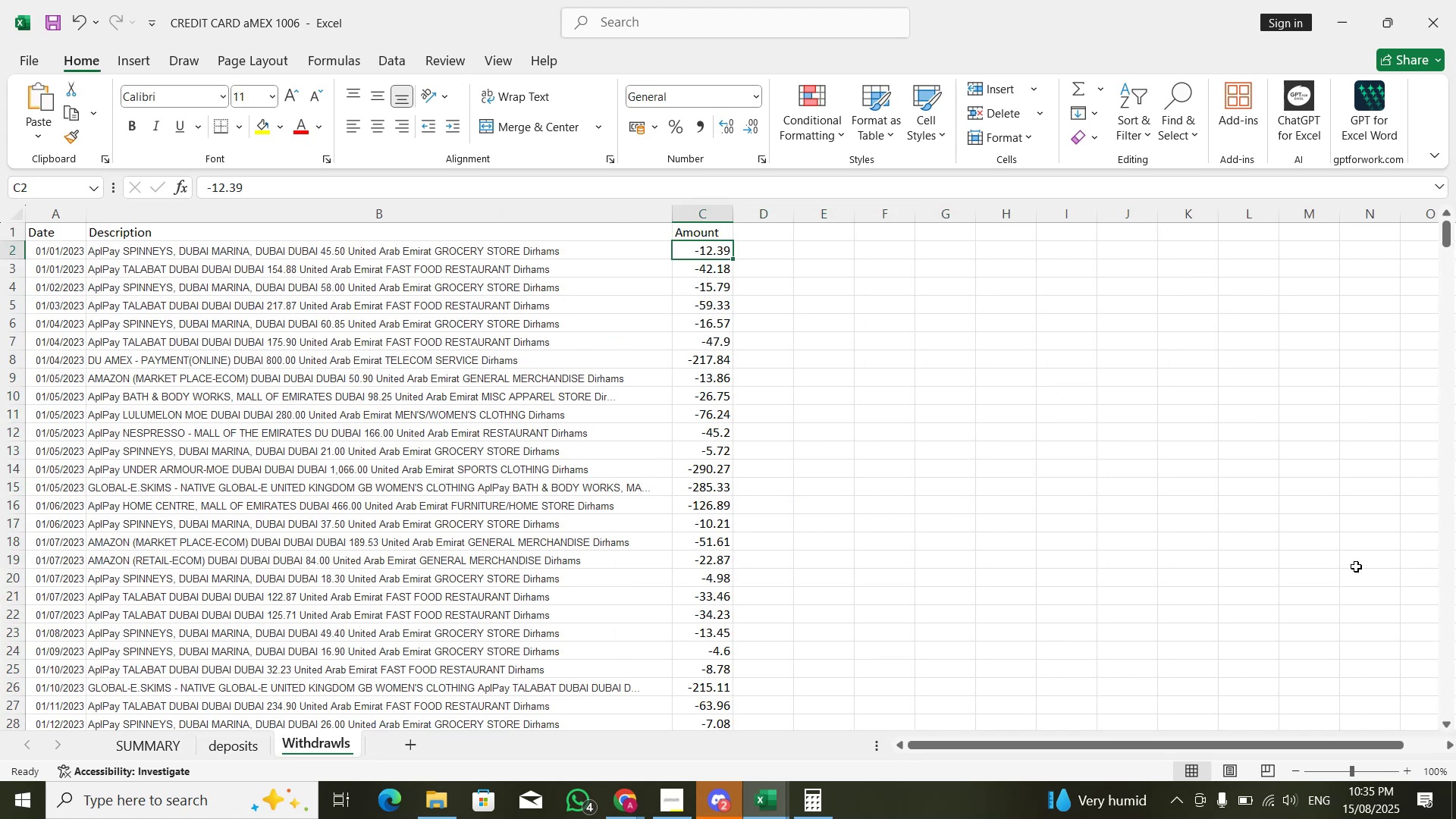 
key(Control+Shift+ShiftLeft)
 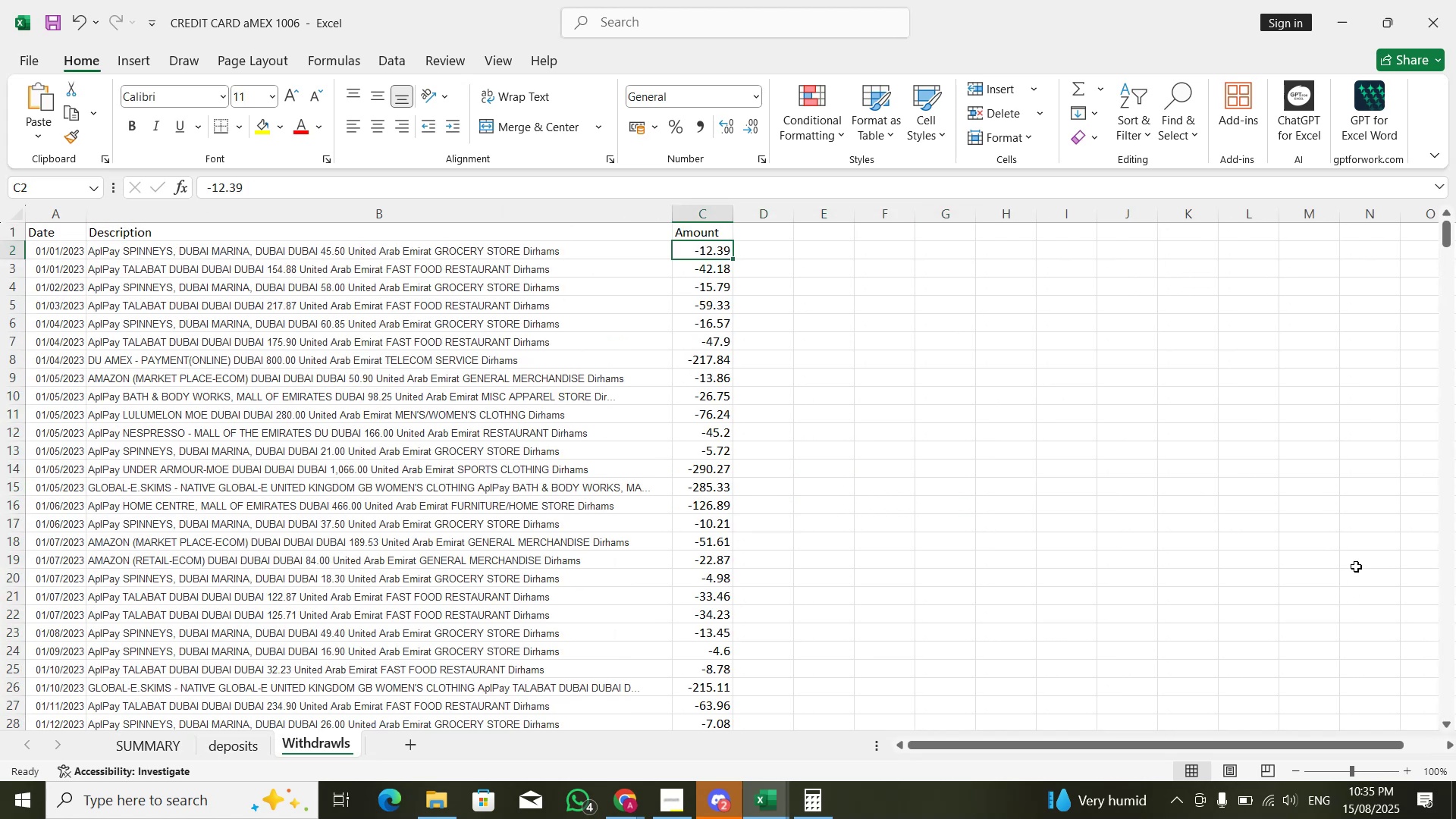 
key(Control+Shift+ArrowDown)
 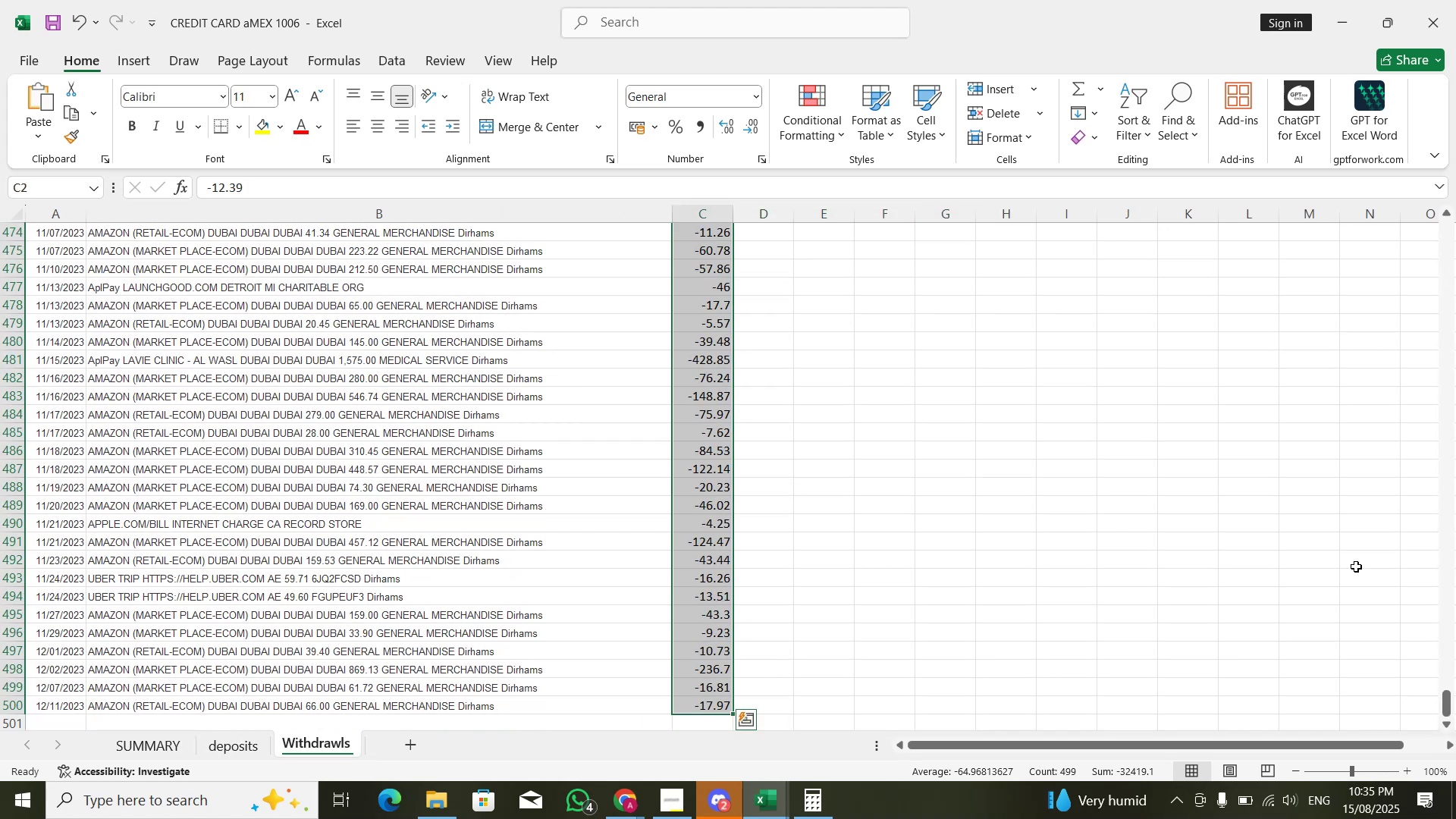 
key(Control+PageUp)
 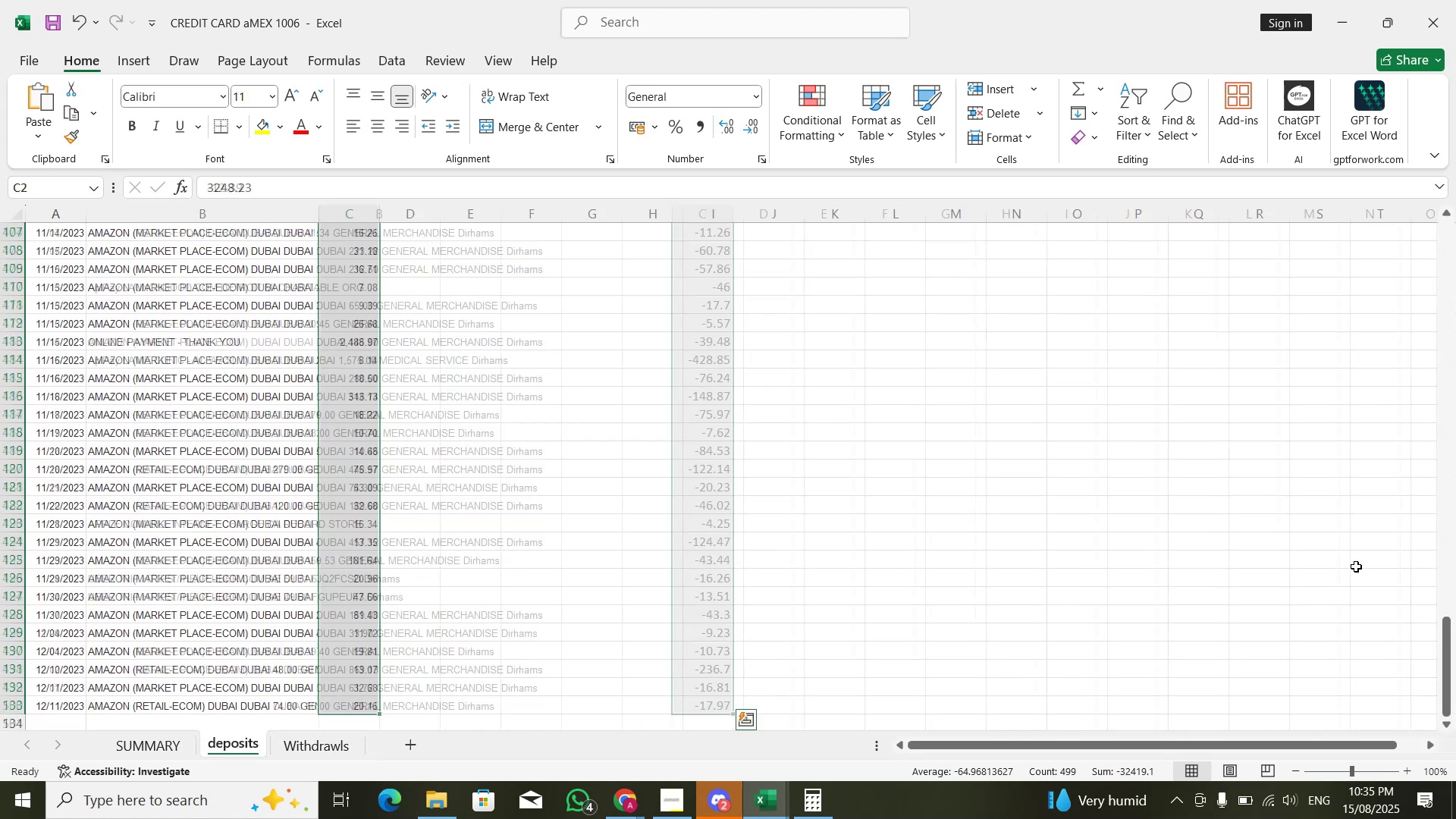 
key(Control+PageUp)
 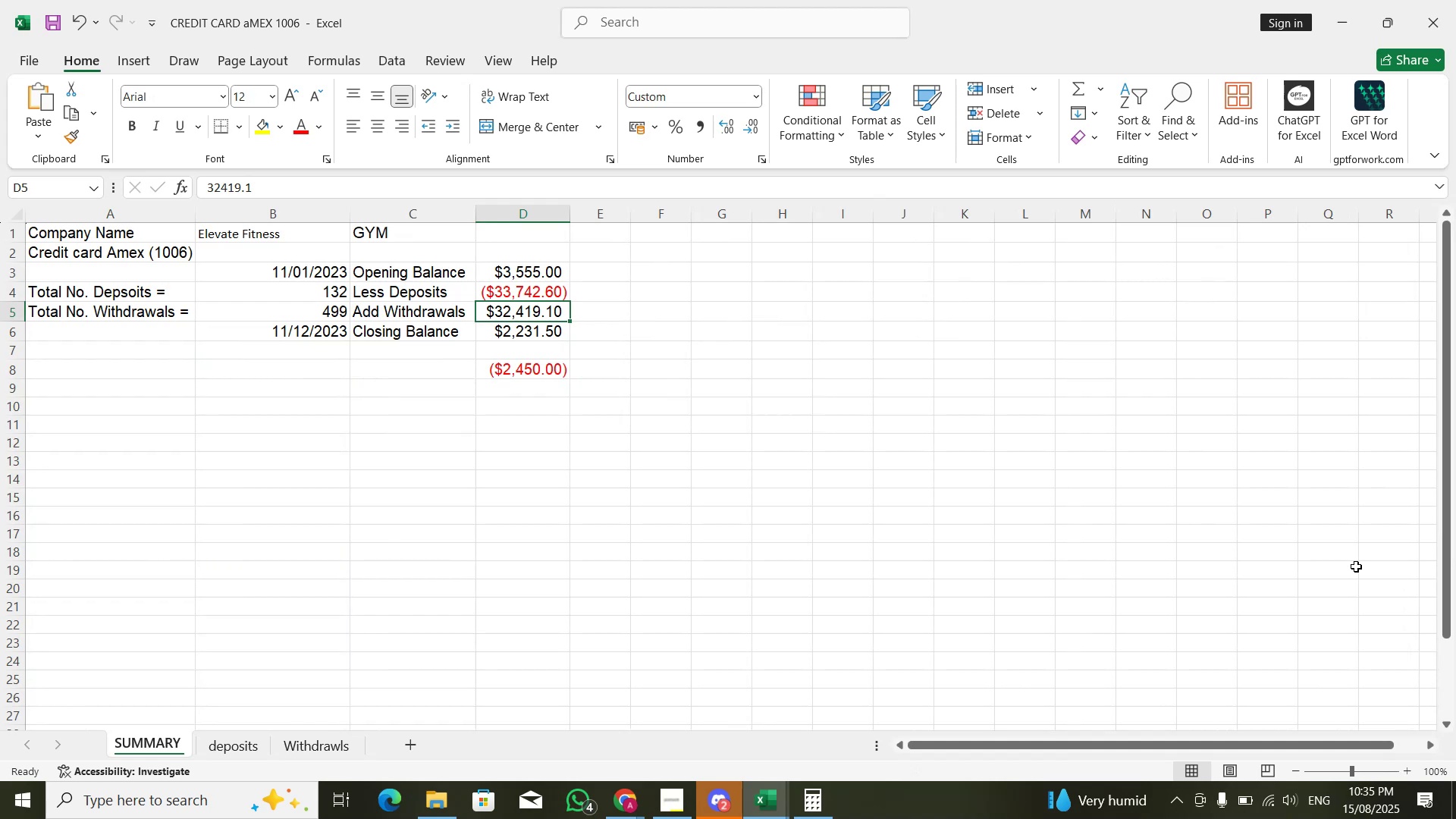 
wait(7.17)
 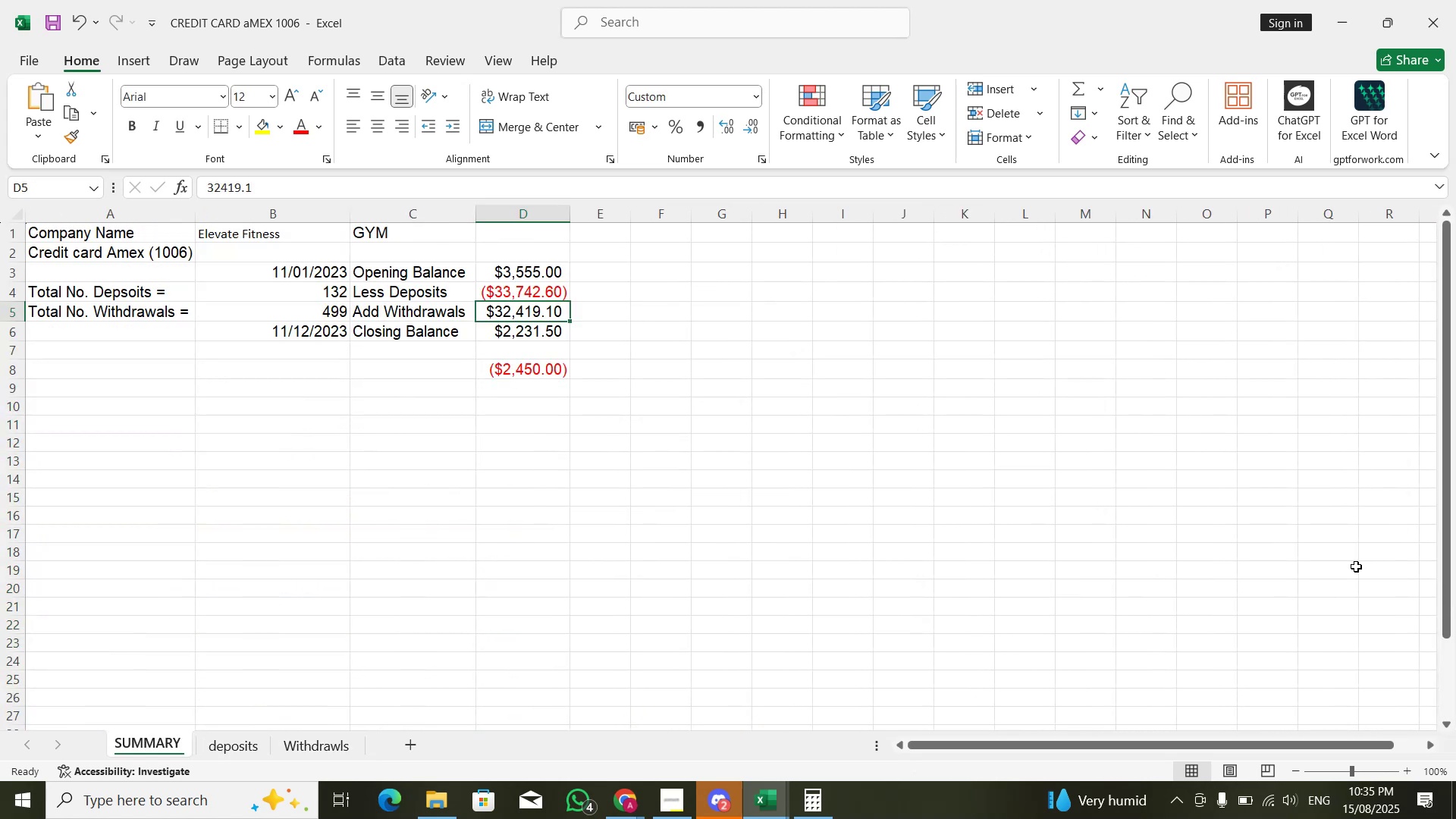 
key(Alt+AltLeft)
 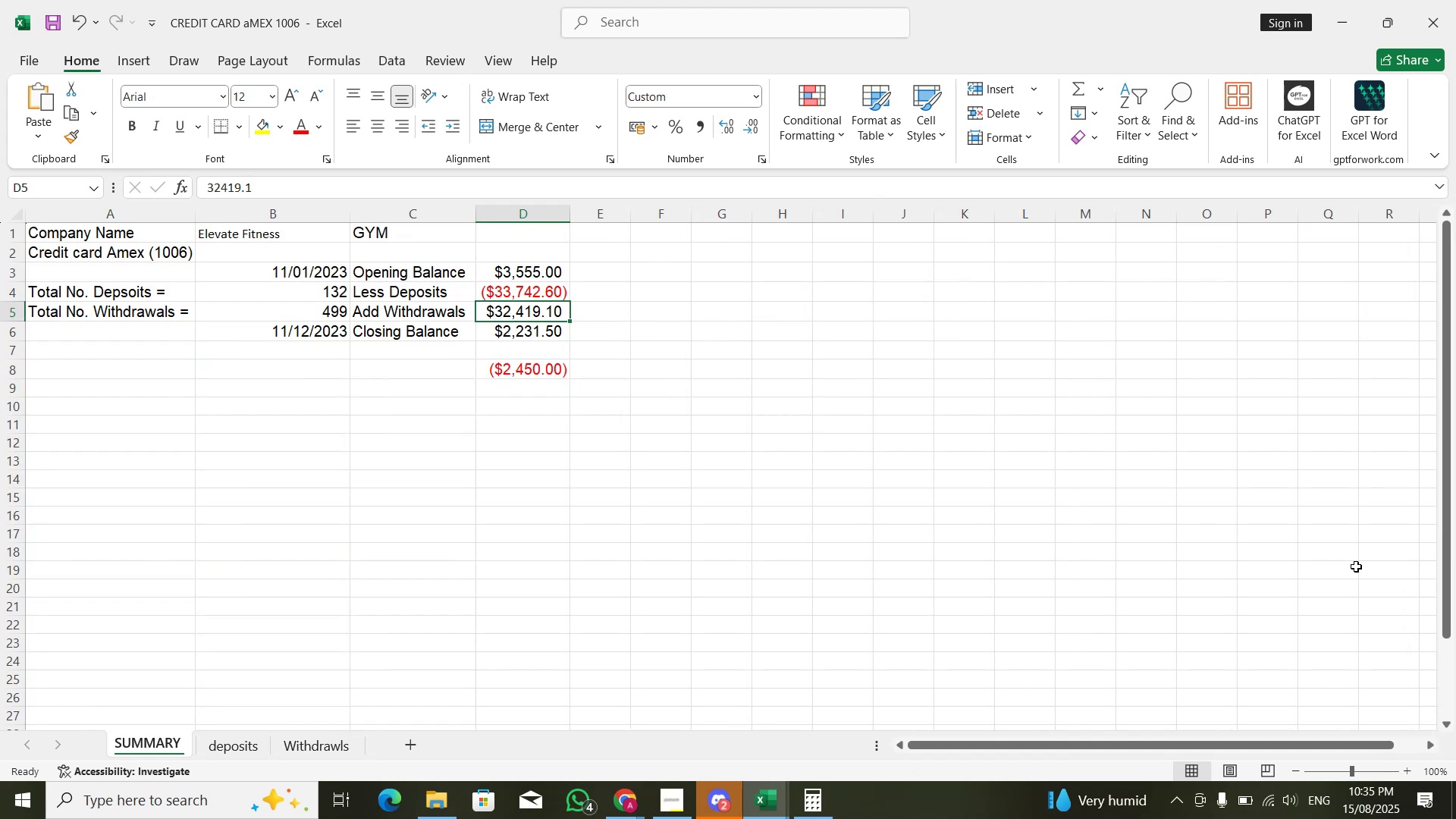 
key(Alt+Tab)
 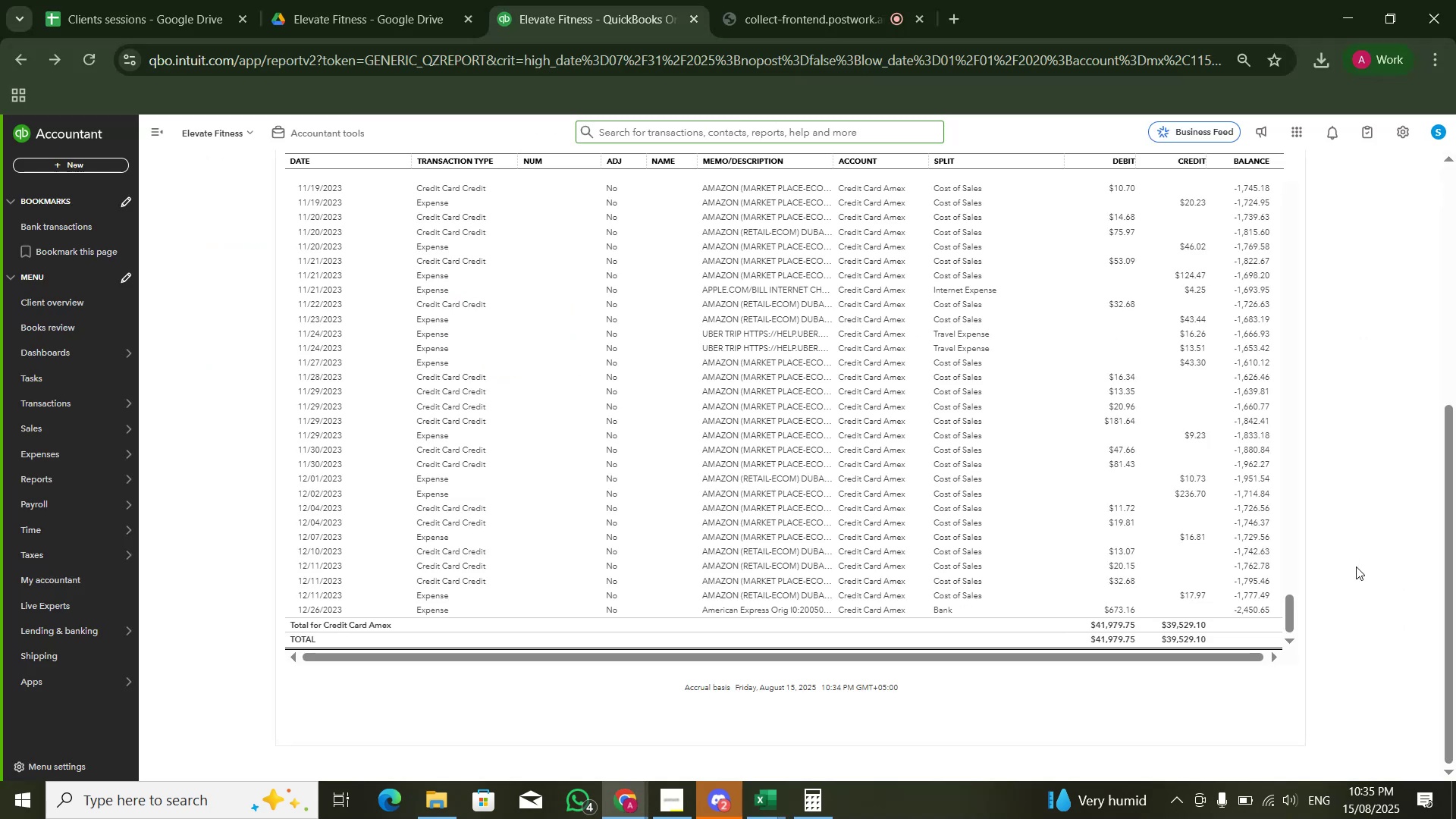 
key(ArrowUp)
 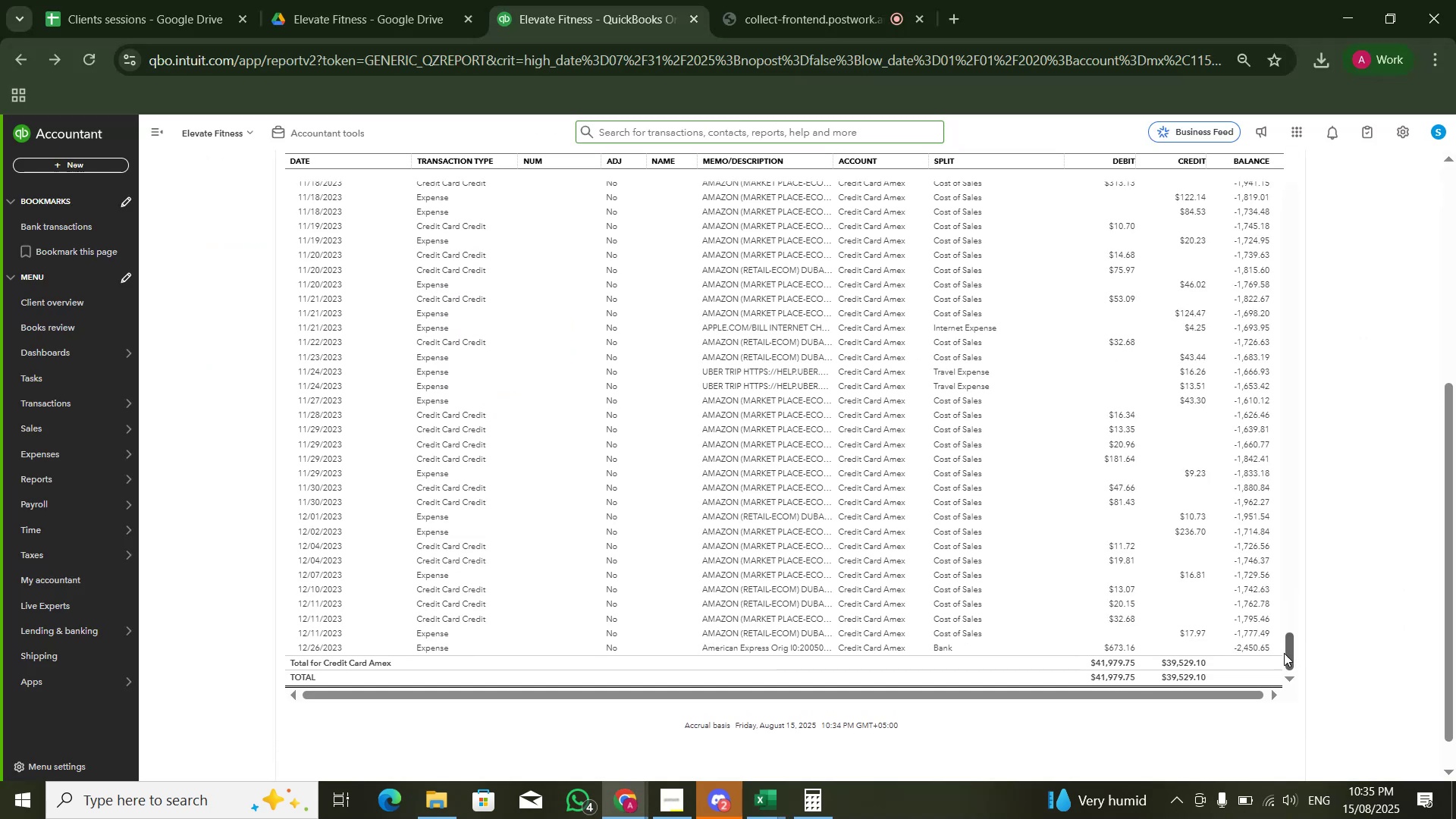 
left_click_drag(start_coordinate=[1287, 653], to_coordinate=[1296, 88])
 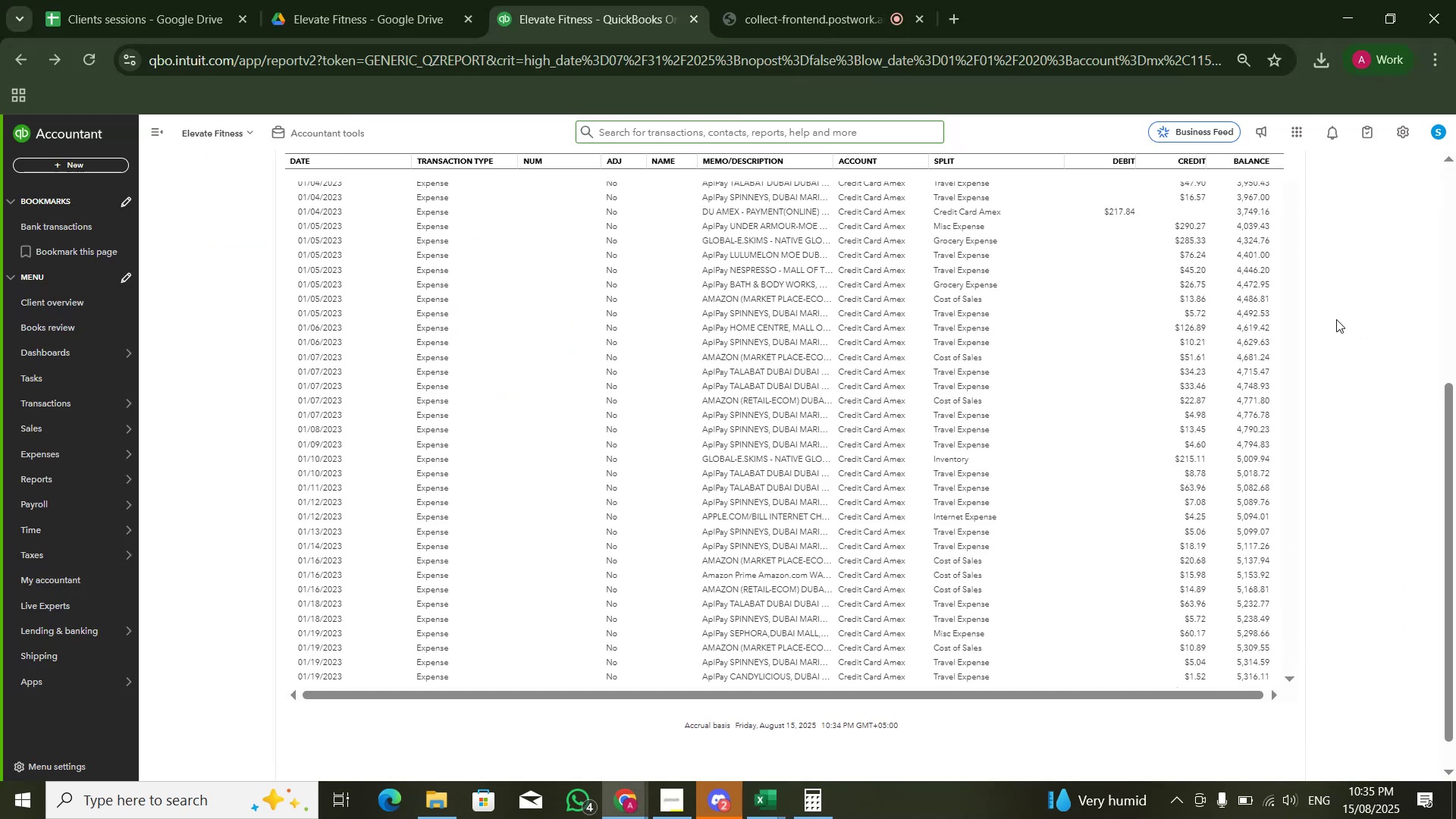 
scroll: coordinate [1342, 331], scroll_direction: up, amount: 7.0
 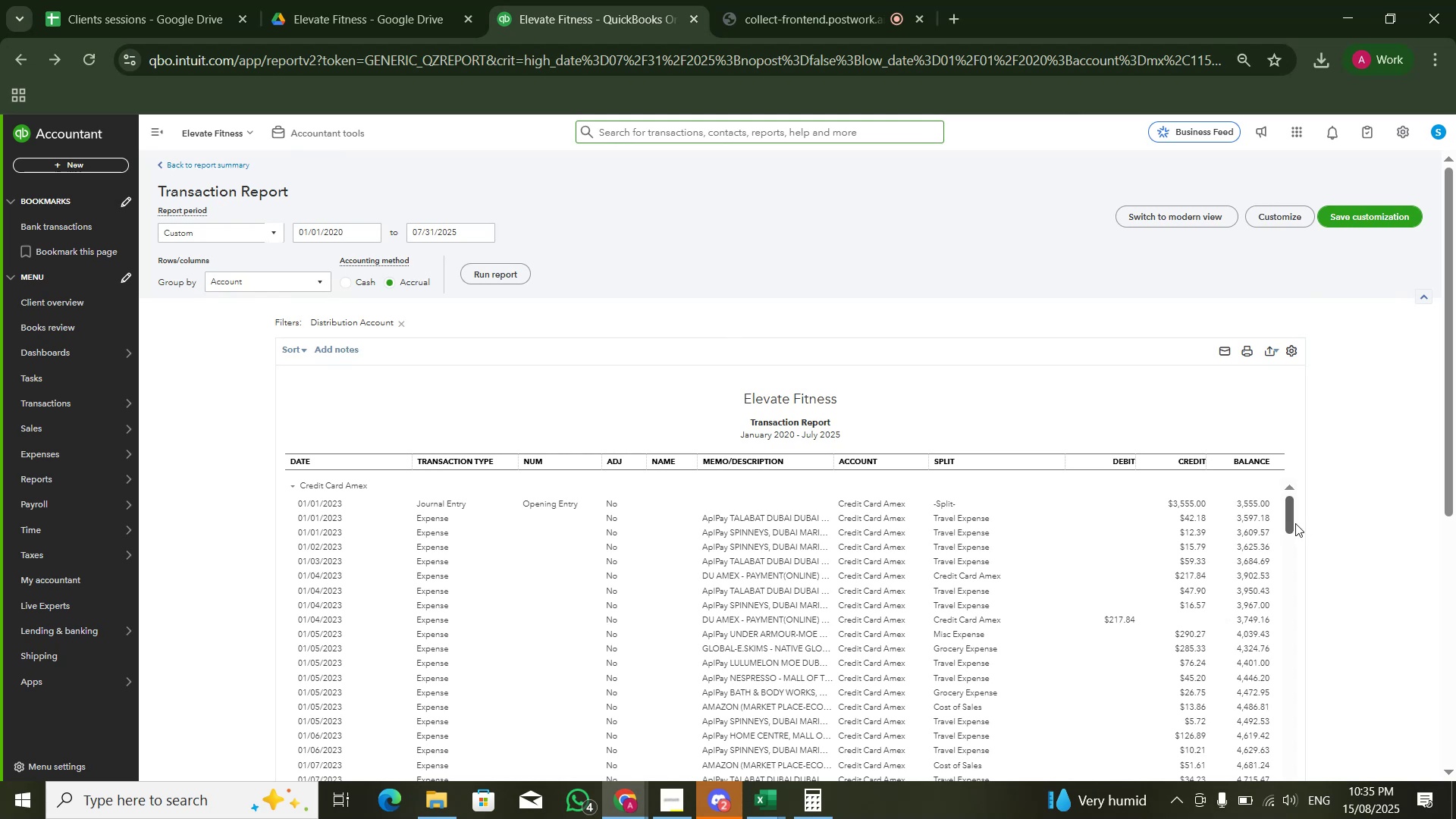 
left_click_drag(start_coordinate=[1289, 522], to_coordinate=[1287, 490])
 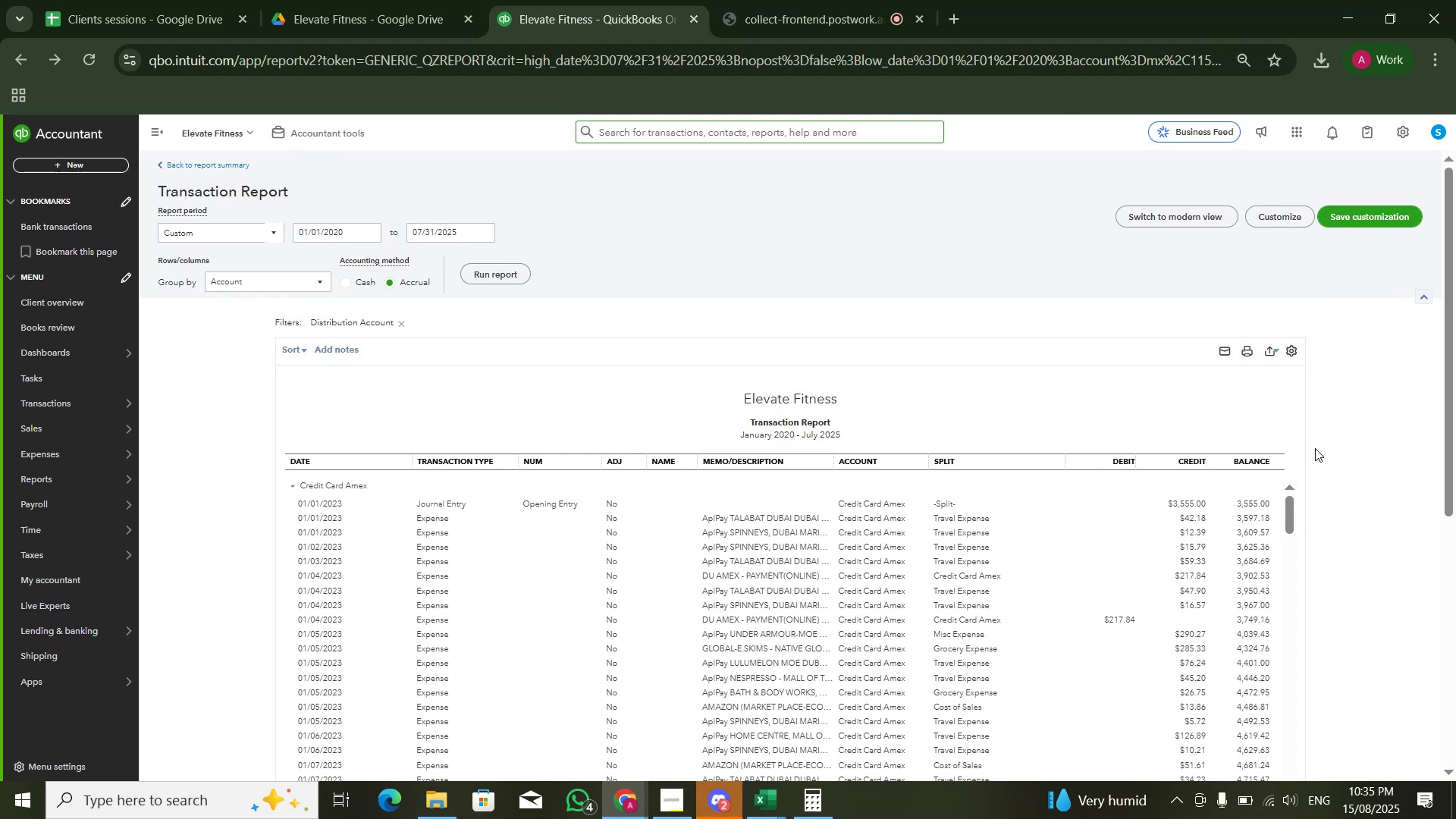 
scroll: coordinate [1315, 448], scroll_direction: down, amount: 1.0
 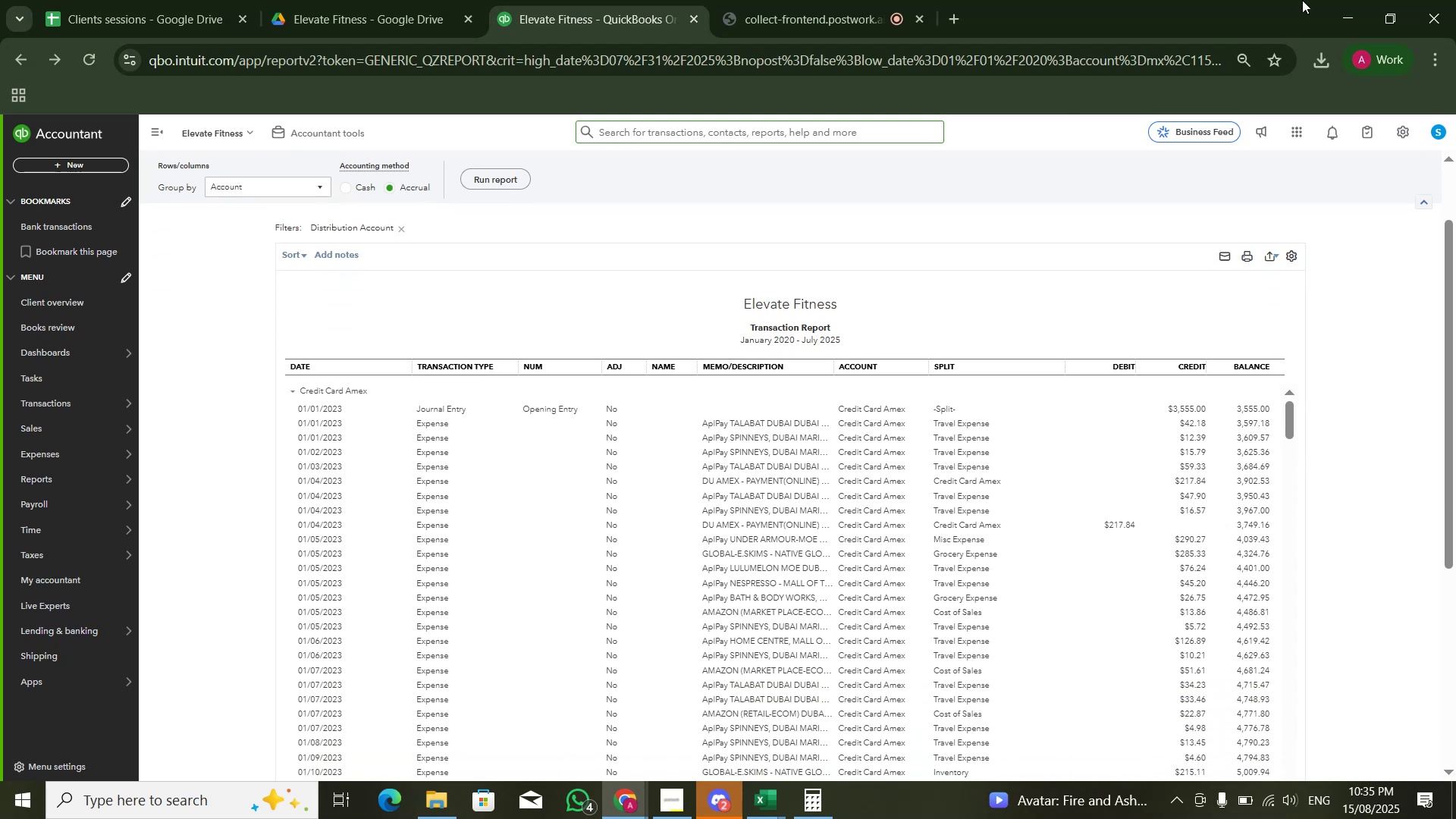 
wait(8.34)
 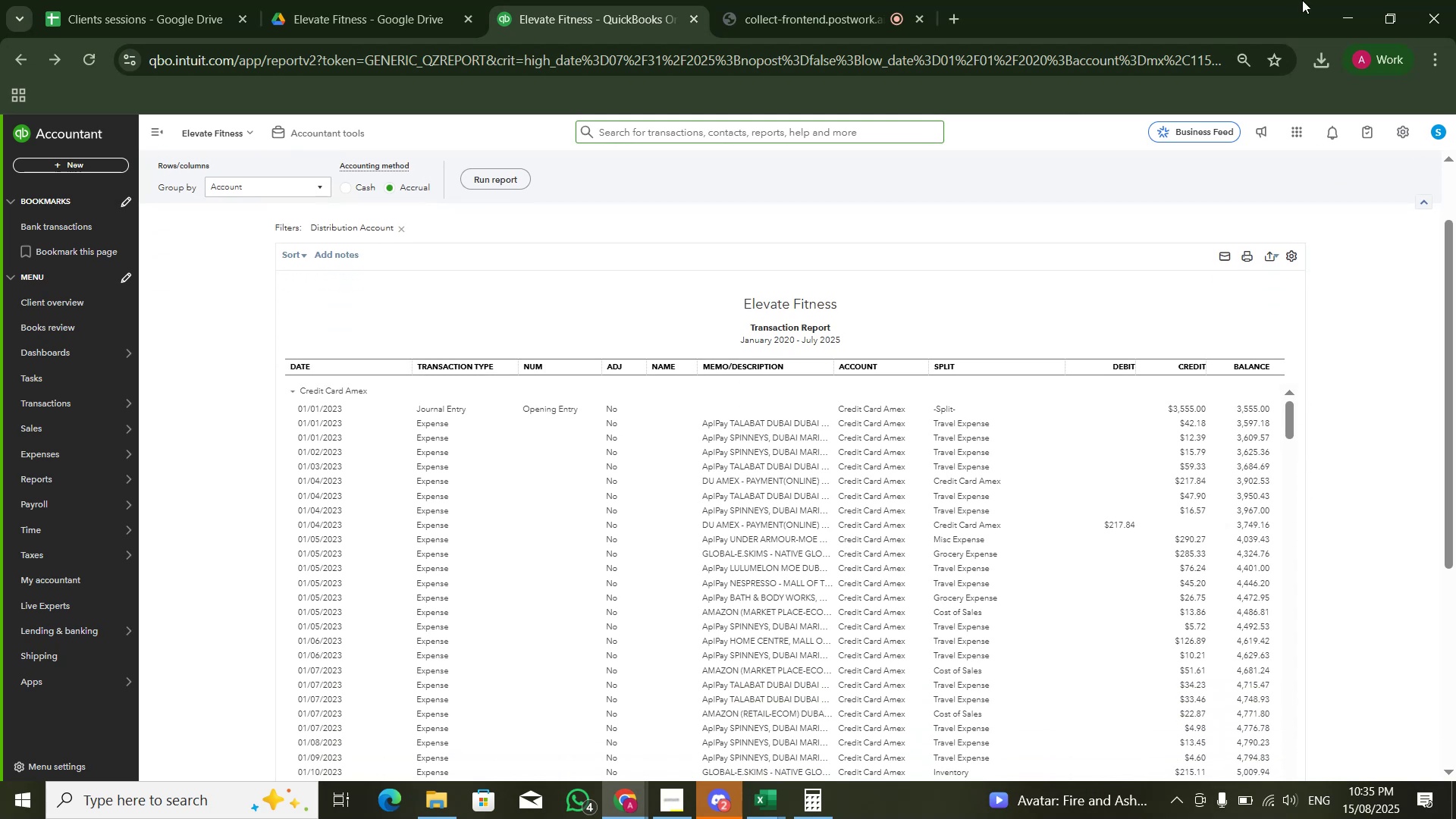 
left_click([1116, 528])
 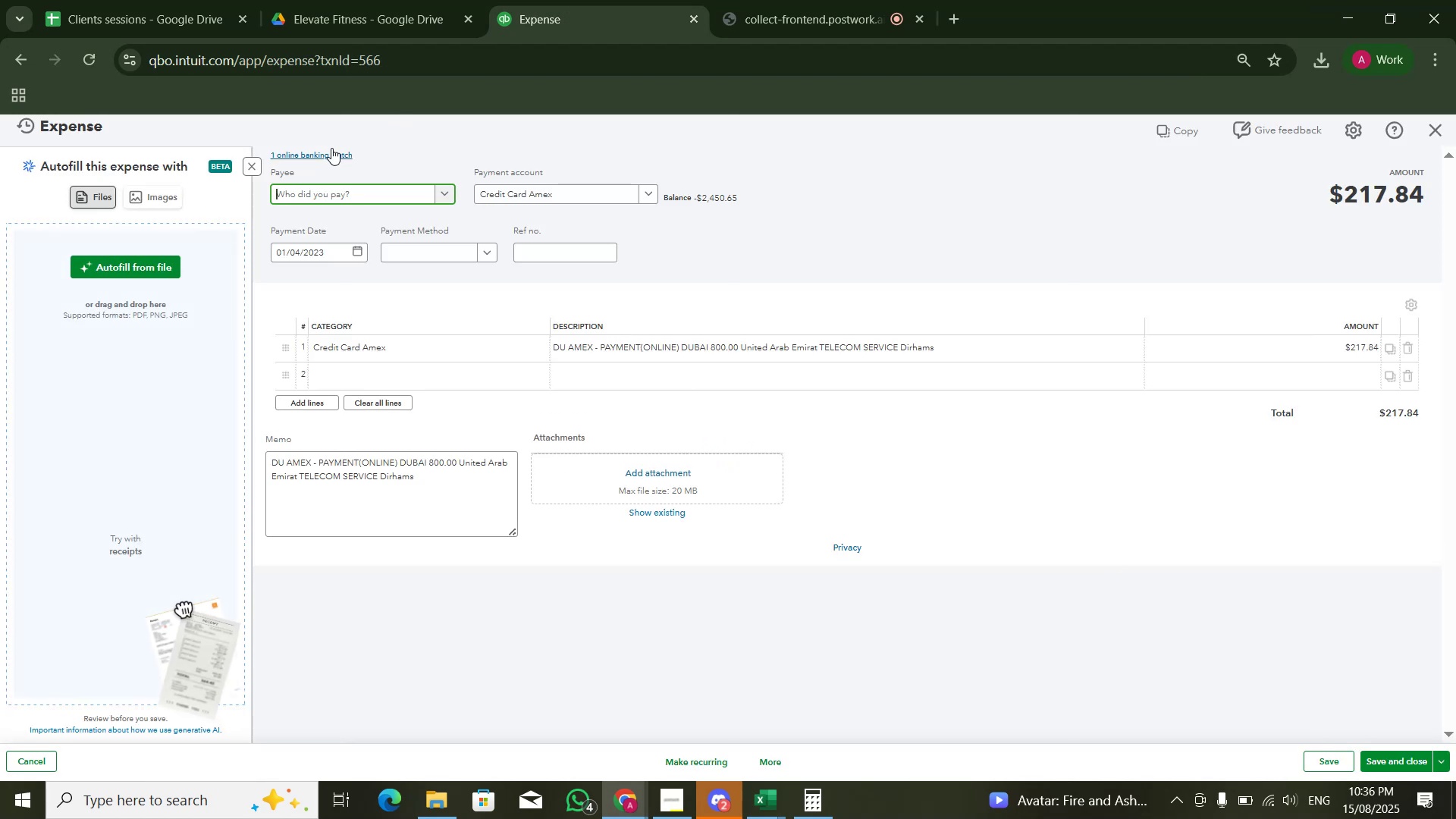 
wait(5.42)
 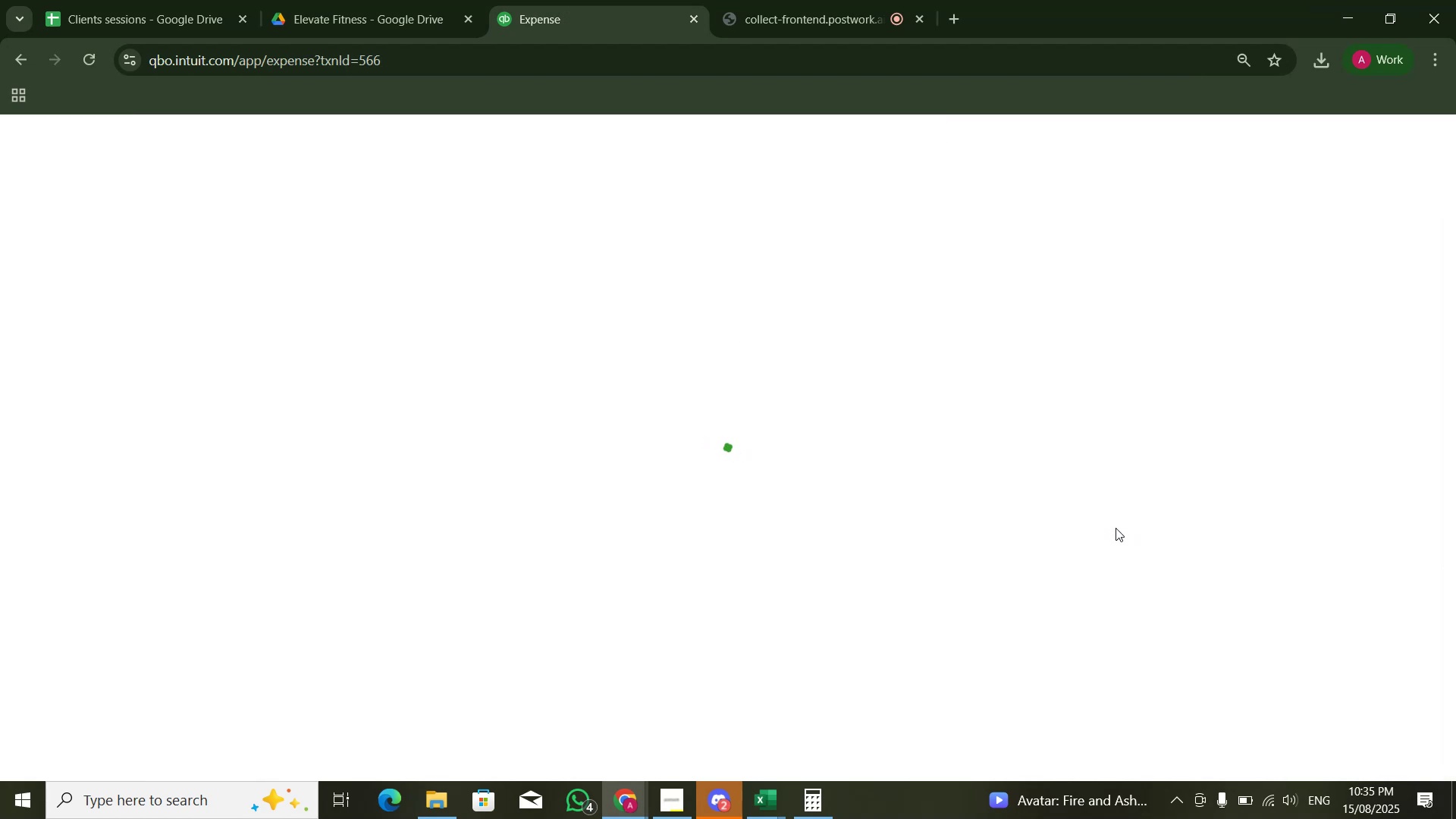 
left_click([333, 155])
 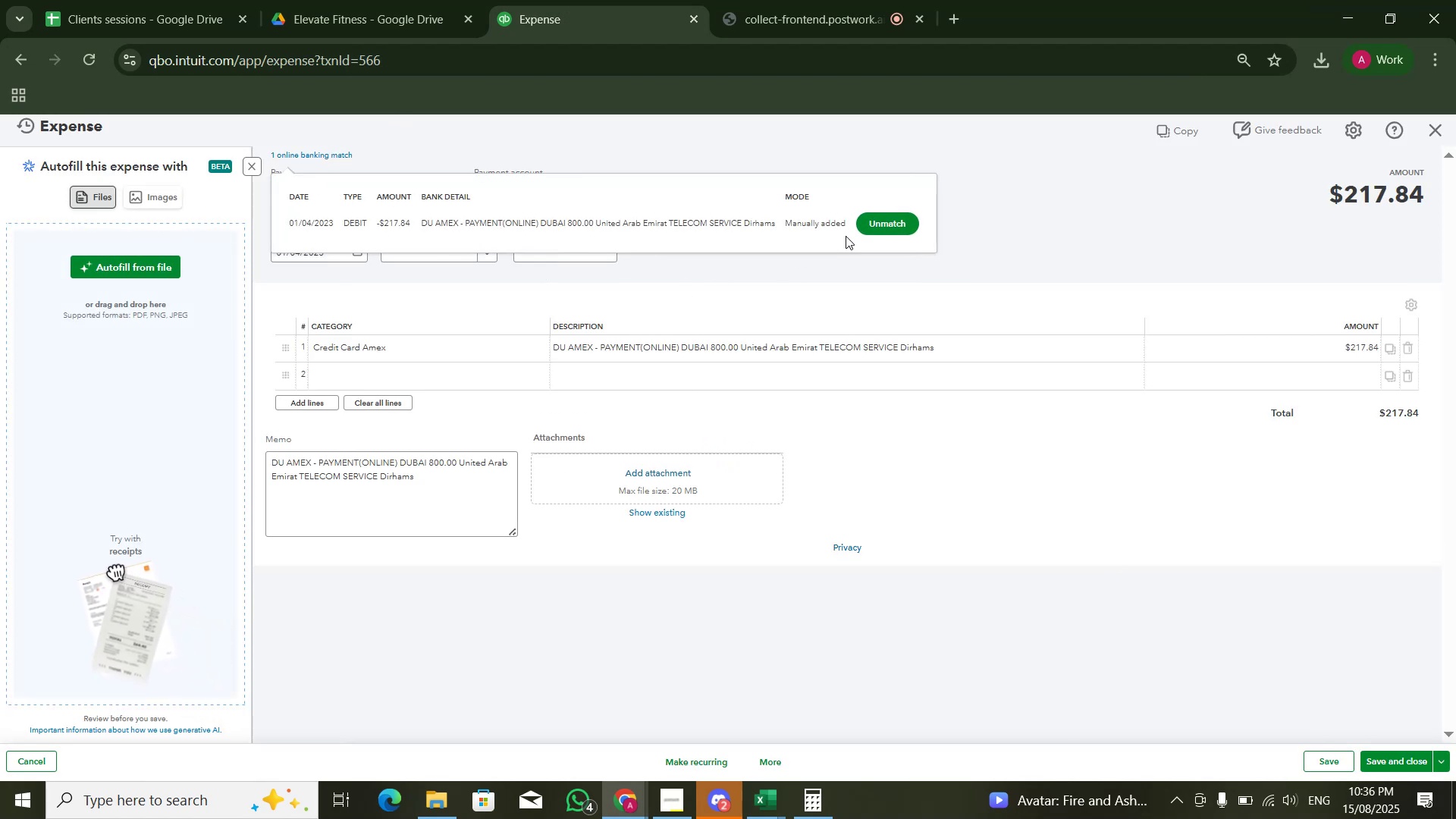 
left_click([885, 231])
 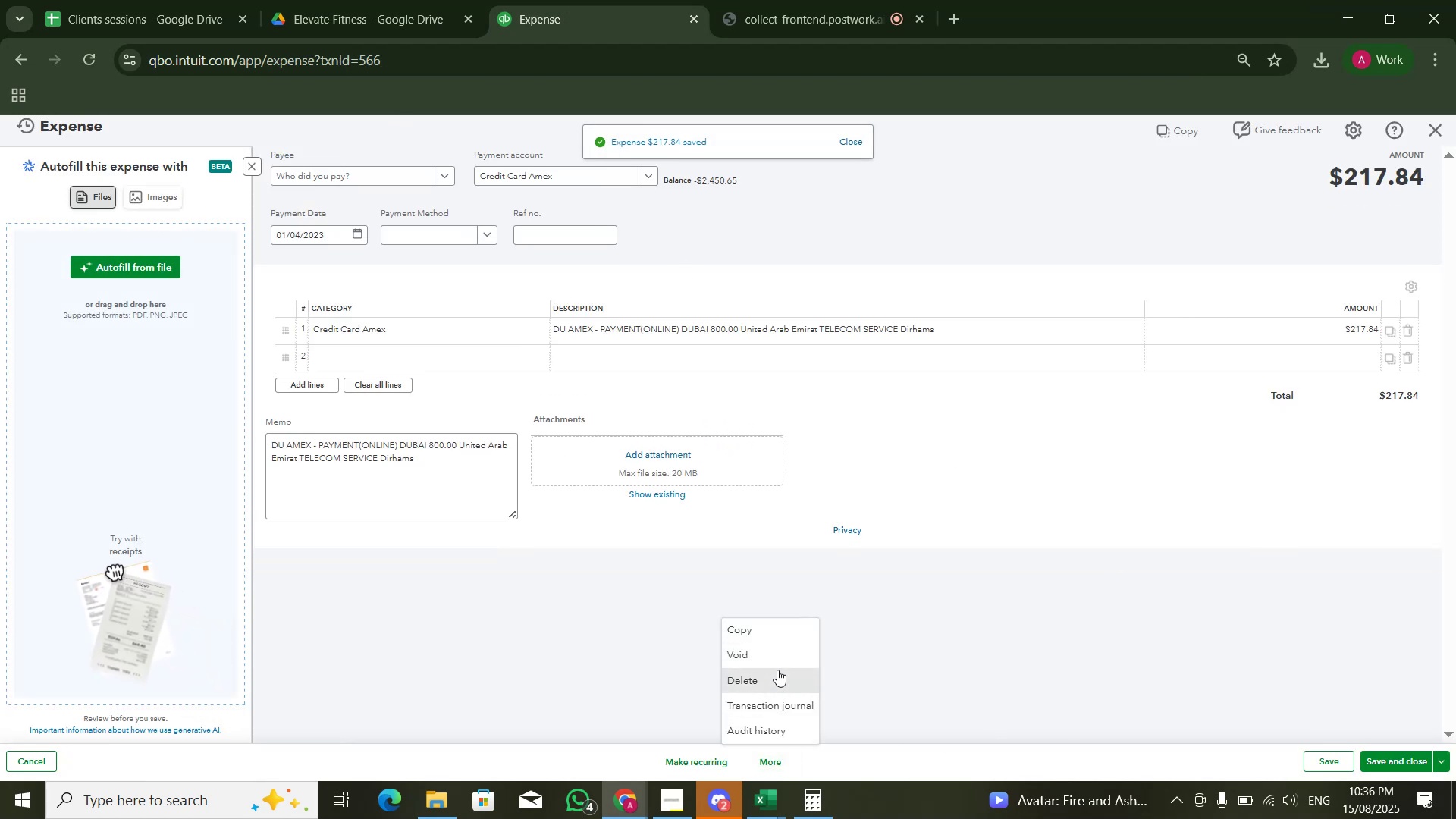 
left_click([780, 479])
 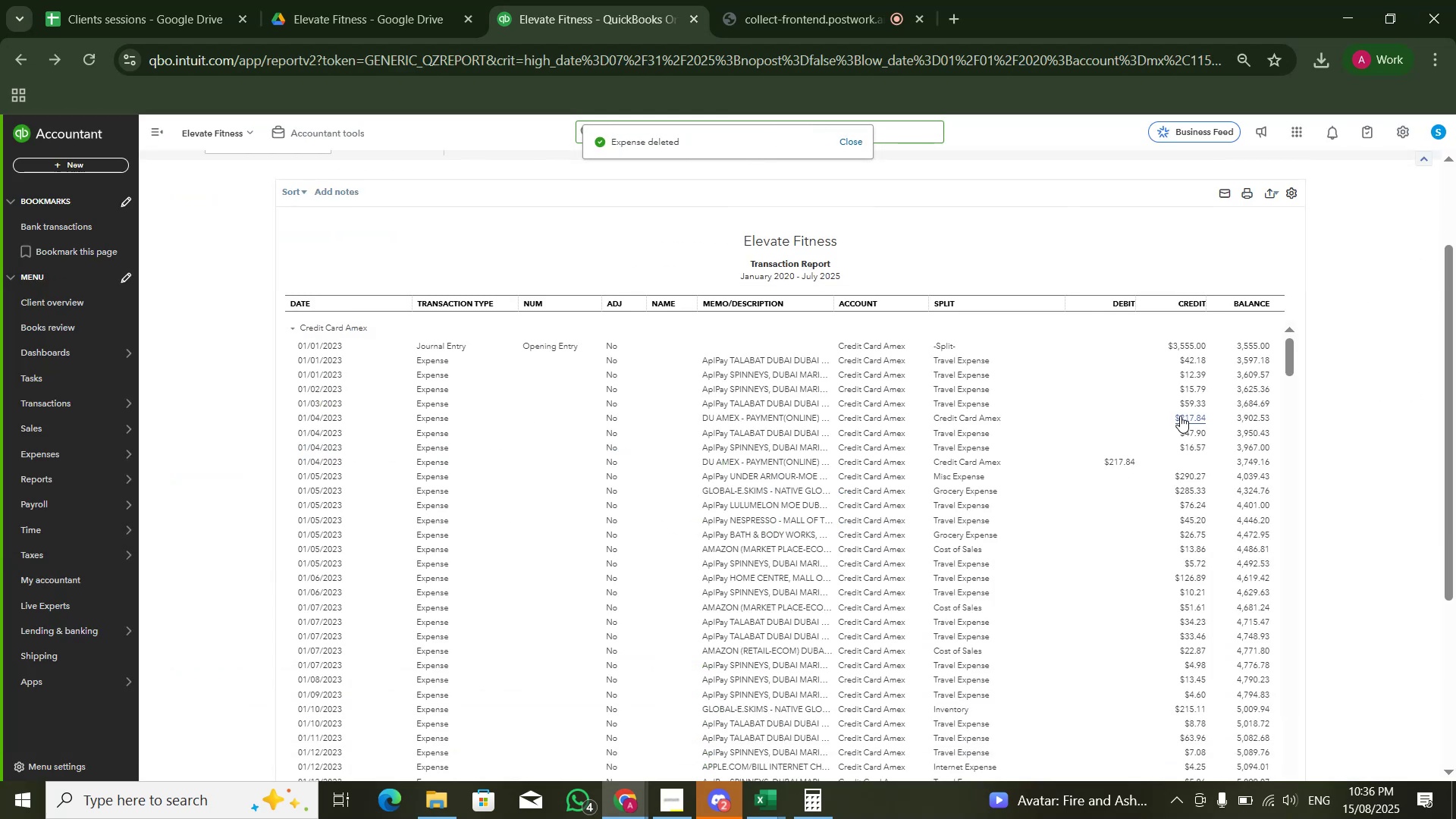 
left_click([1180, 416])
 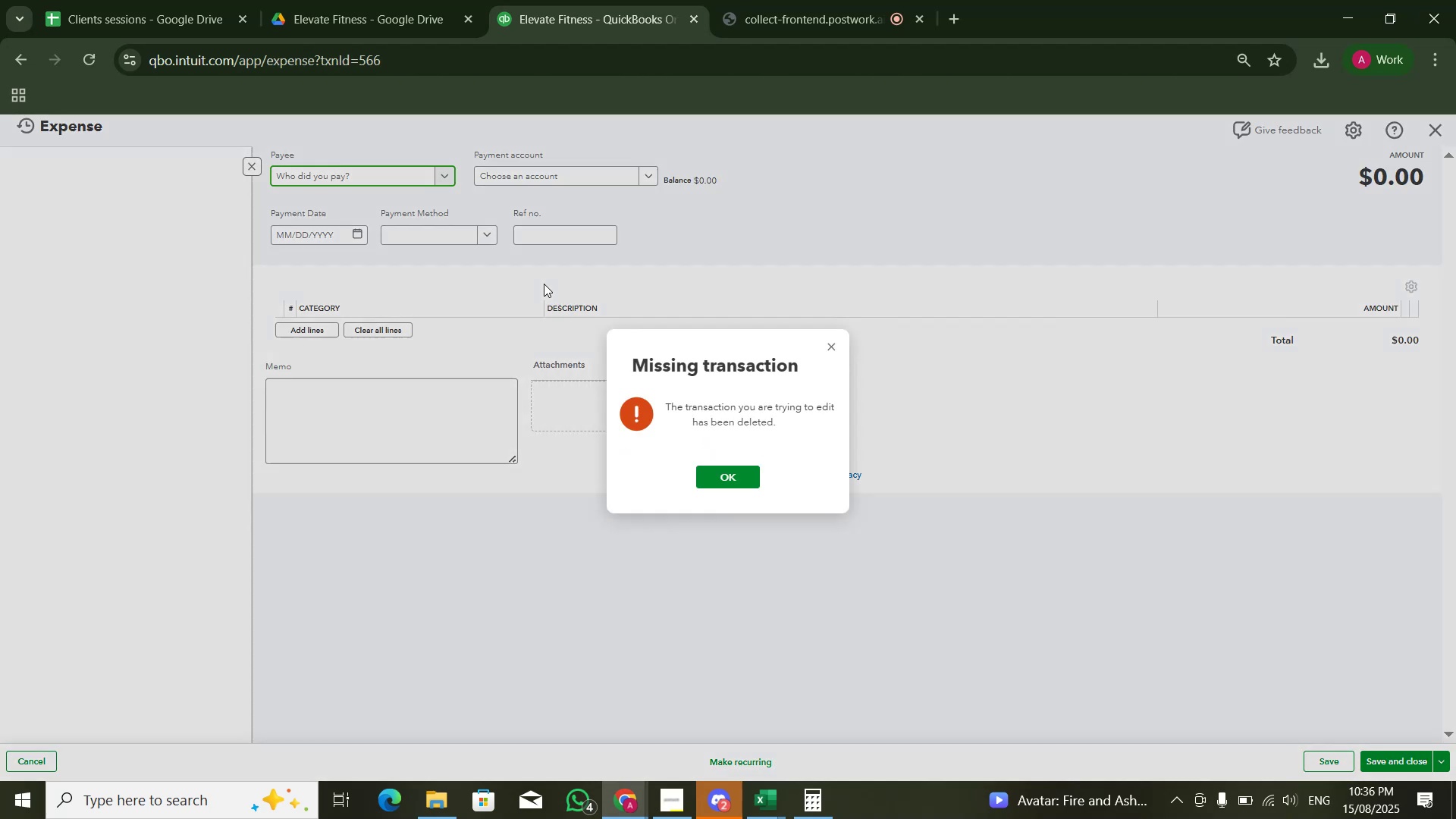 
left_click([718, 485])
 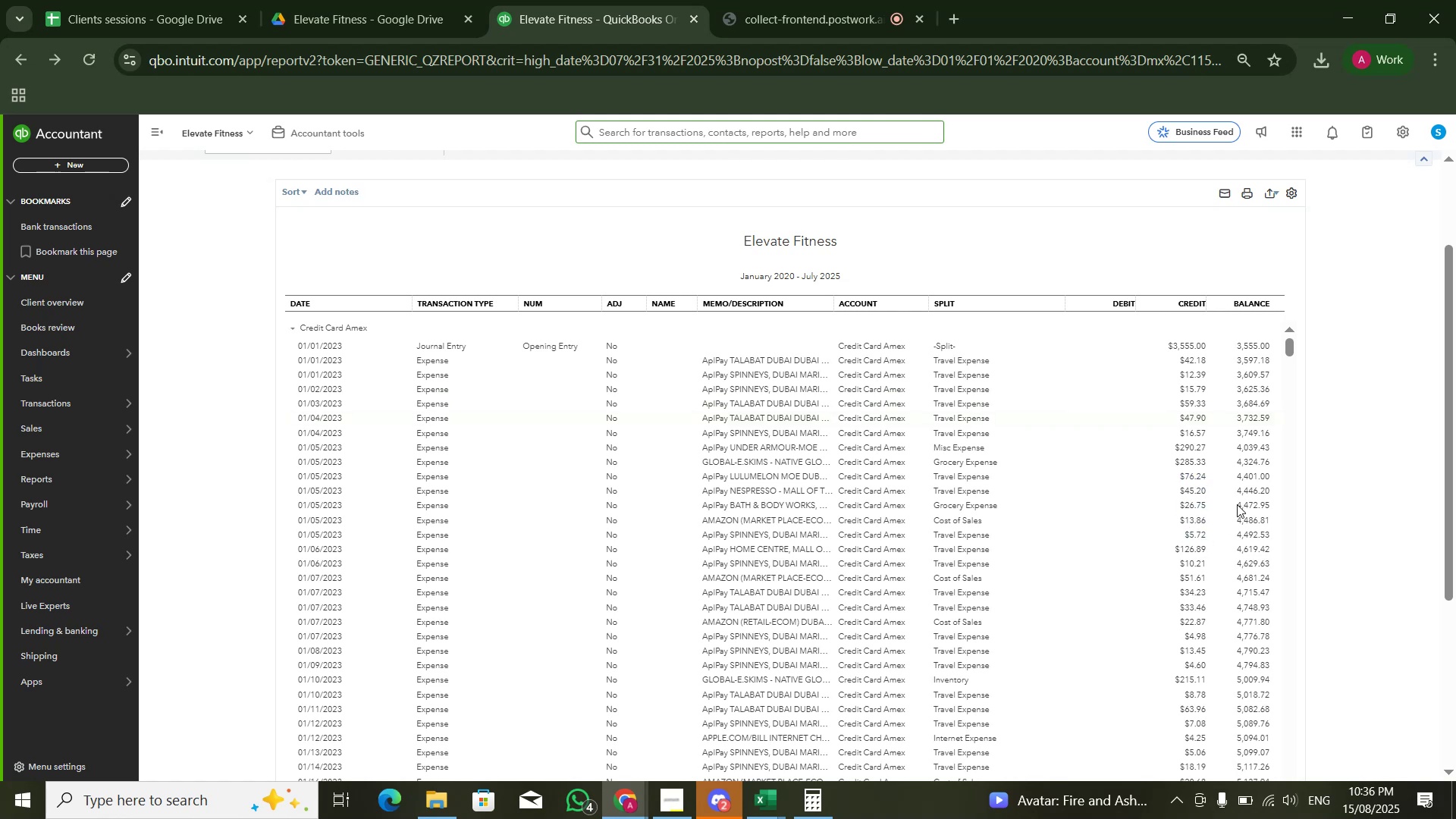 
left_click_drag(start_coordinate=[1294, 352], to_coordinate=[1291, 369])
 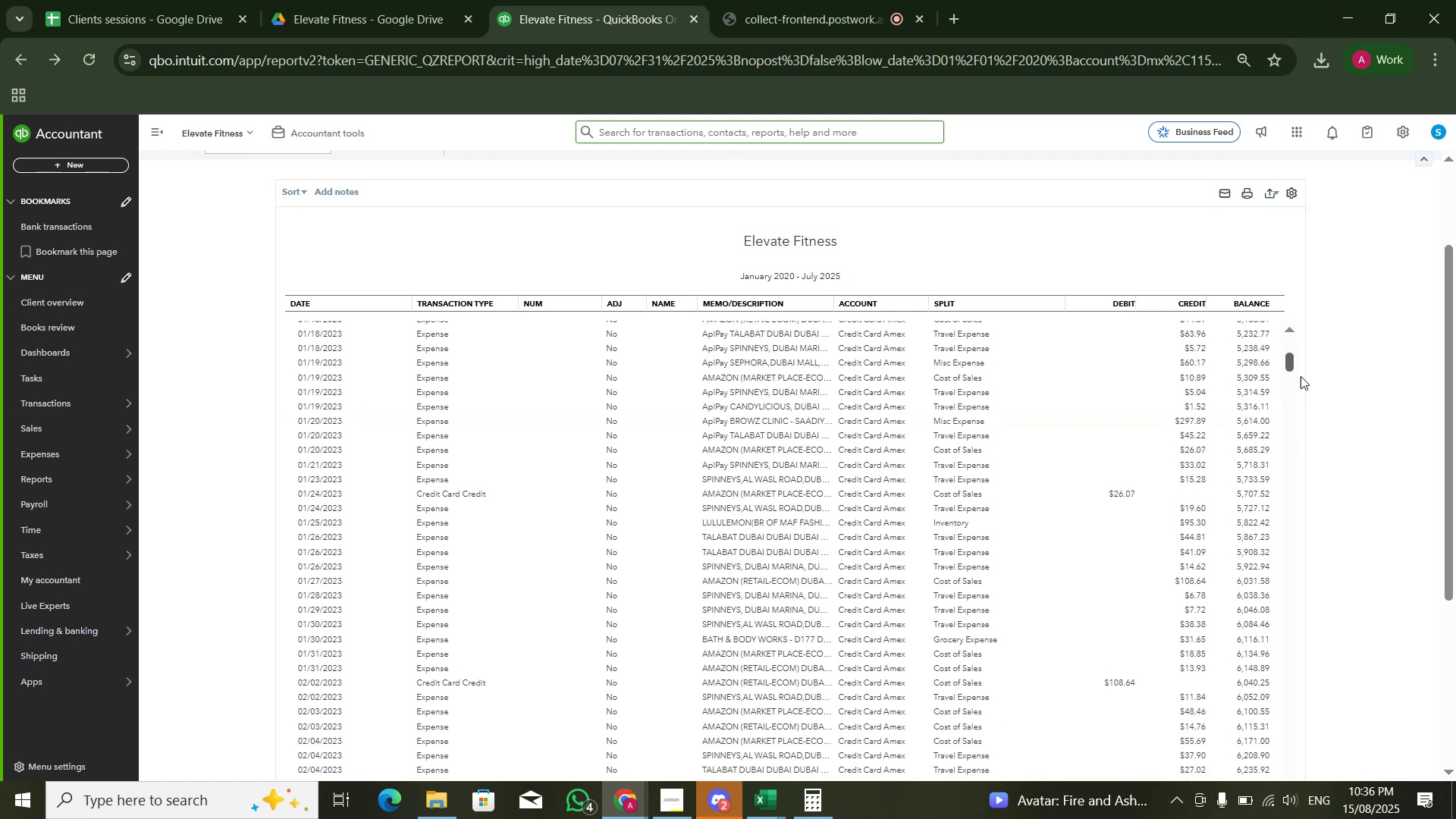 
scroll: coordinate [1306, 386], scroll_direction: up, amount: 4.0
 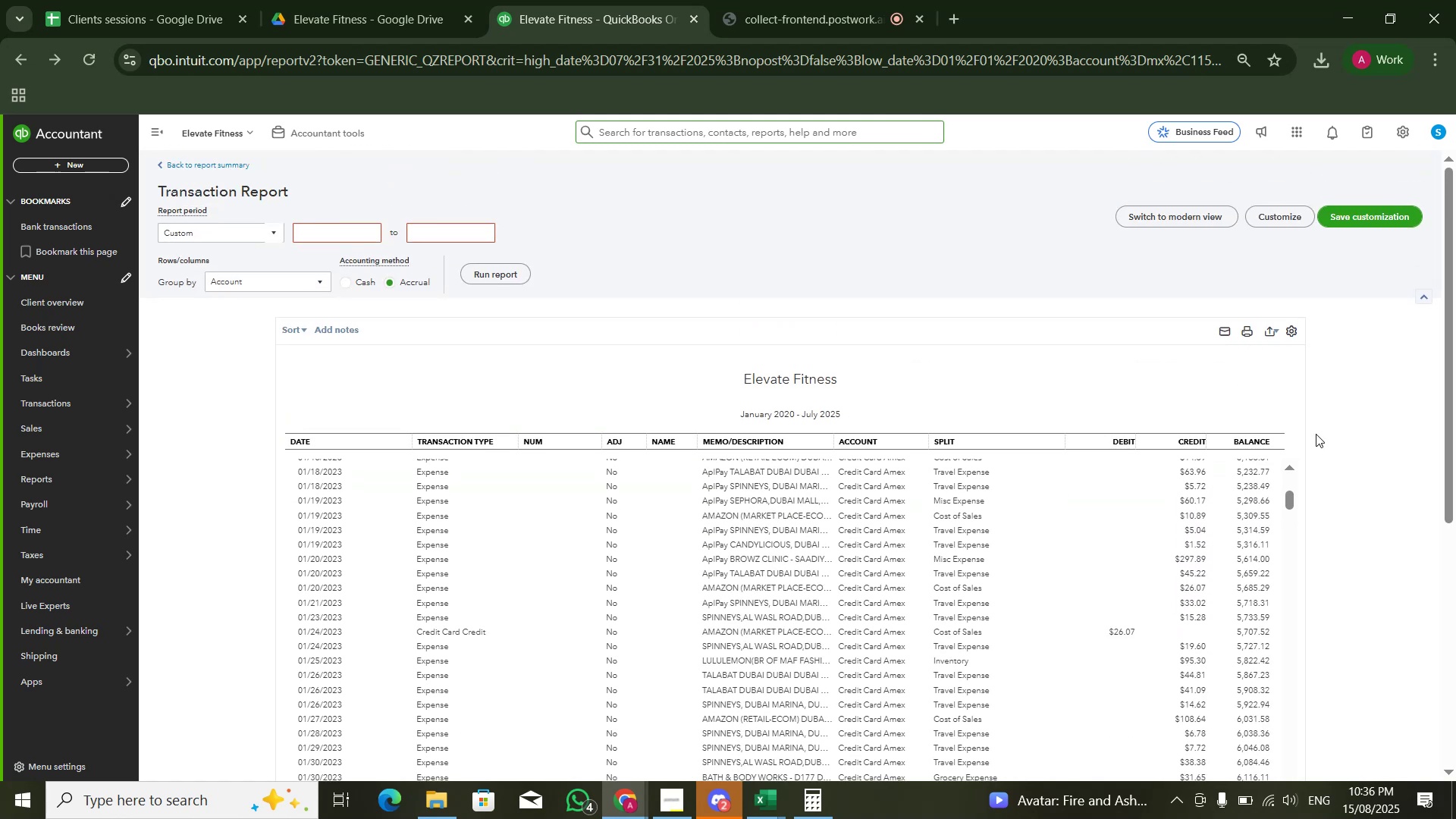 
scroll: coordinate [1004, 531], scroll_direction: down, amount: 11.0
 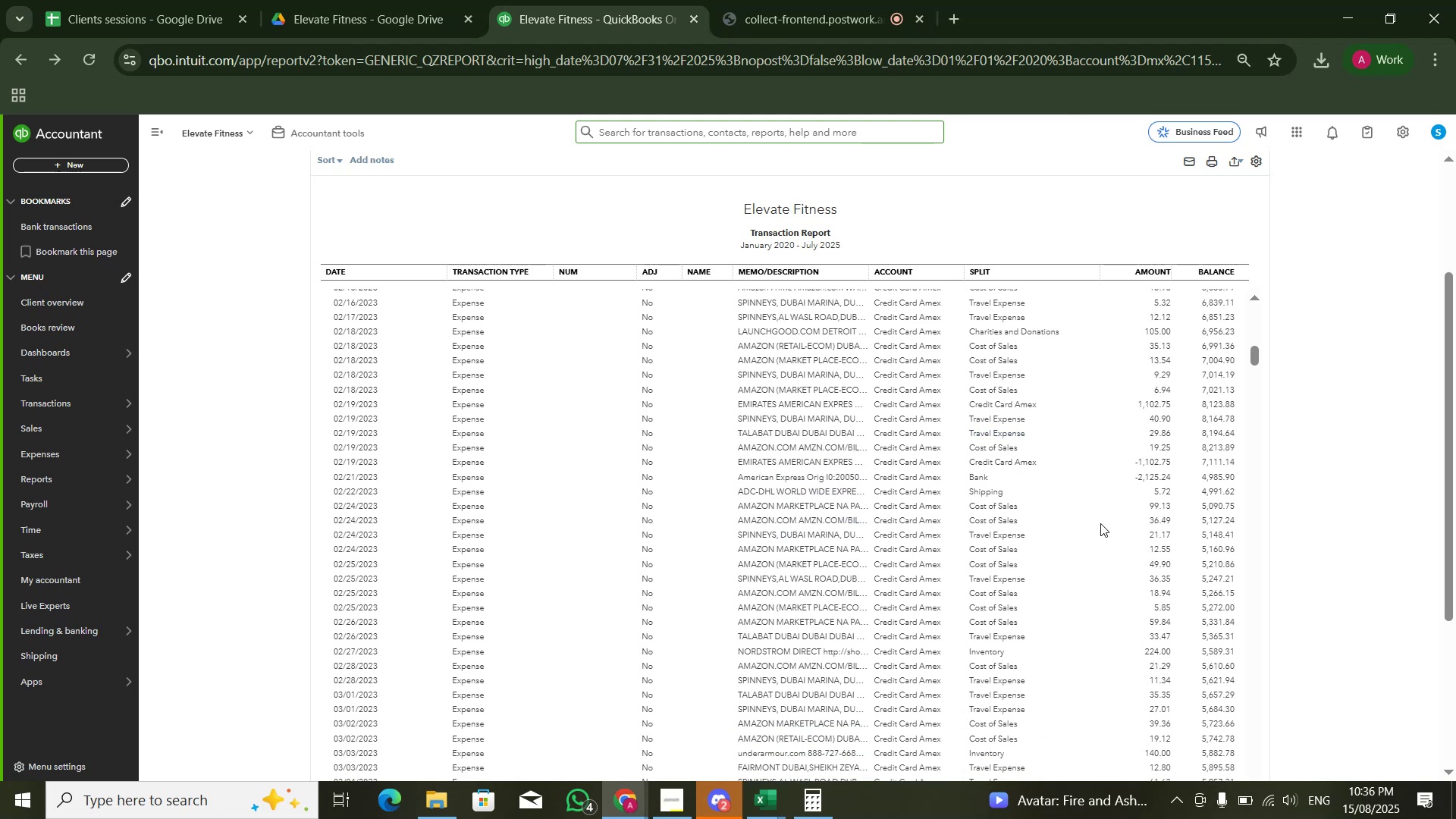 
scroll: coordinate [1144, 538], scroll_direction: down, amount: 10.0
 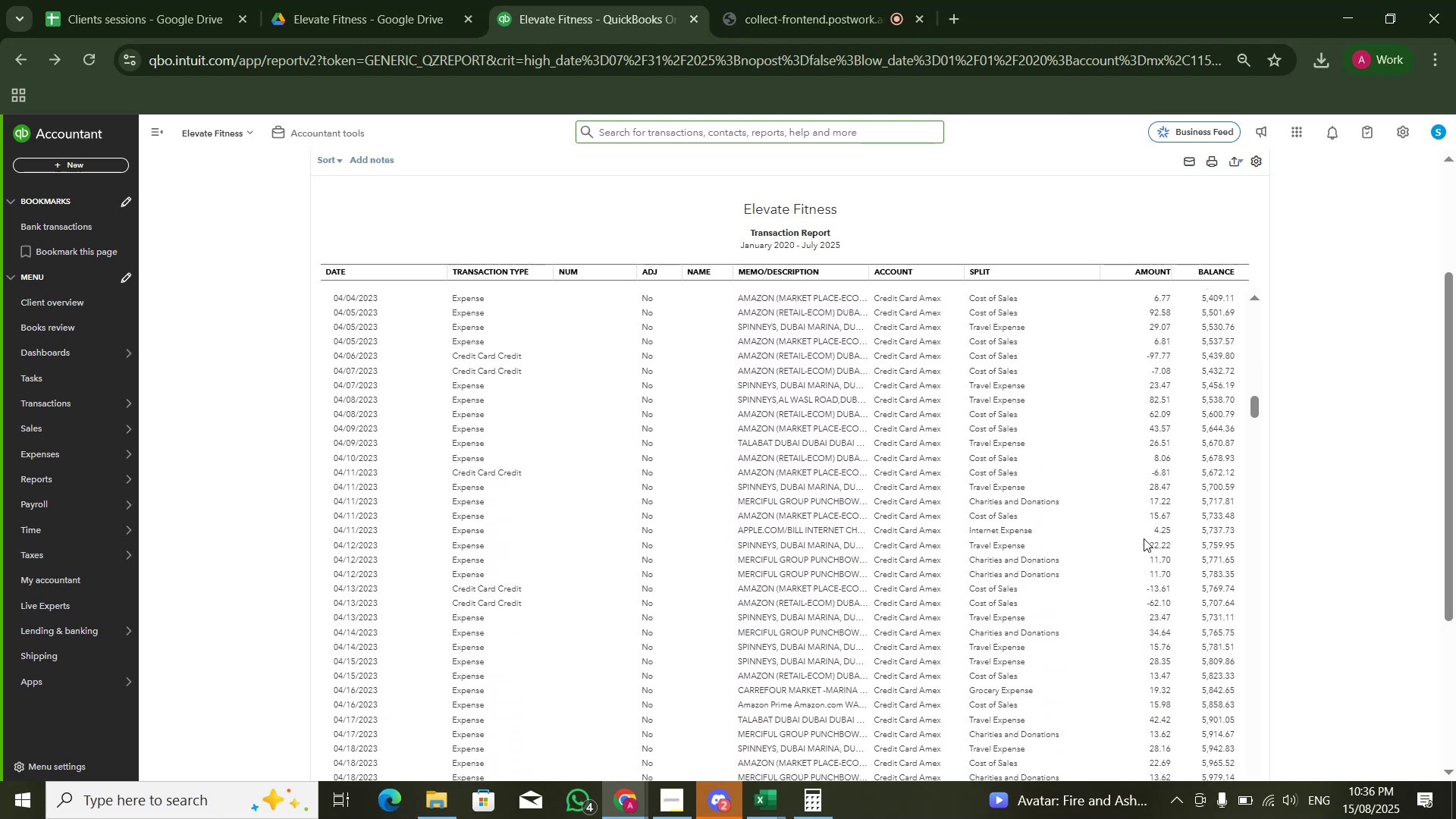 
scroll: coordinate [1148, 531], scroll_direction: up, amount: 12.0
 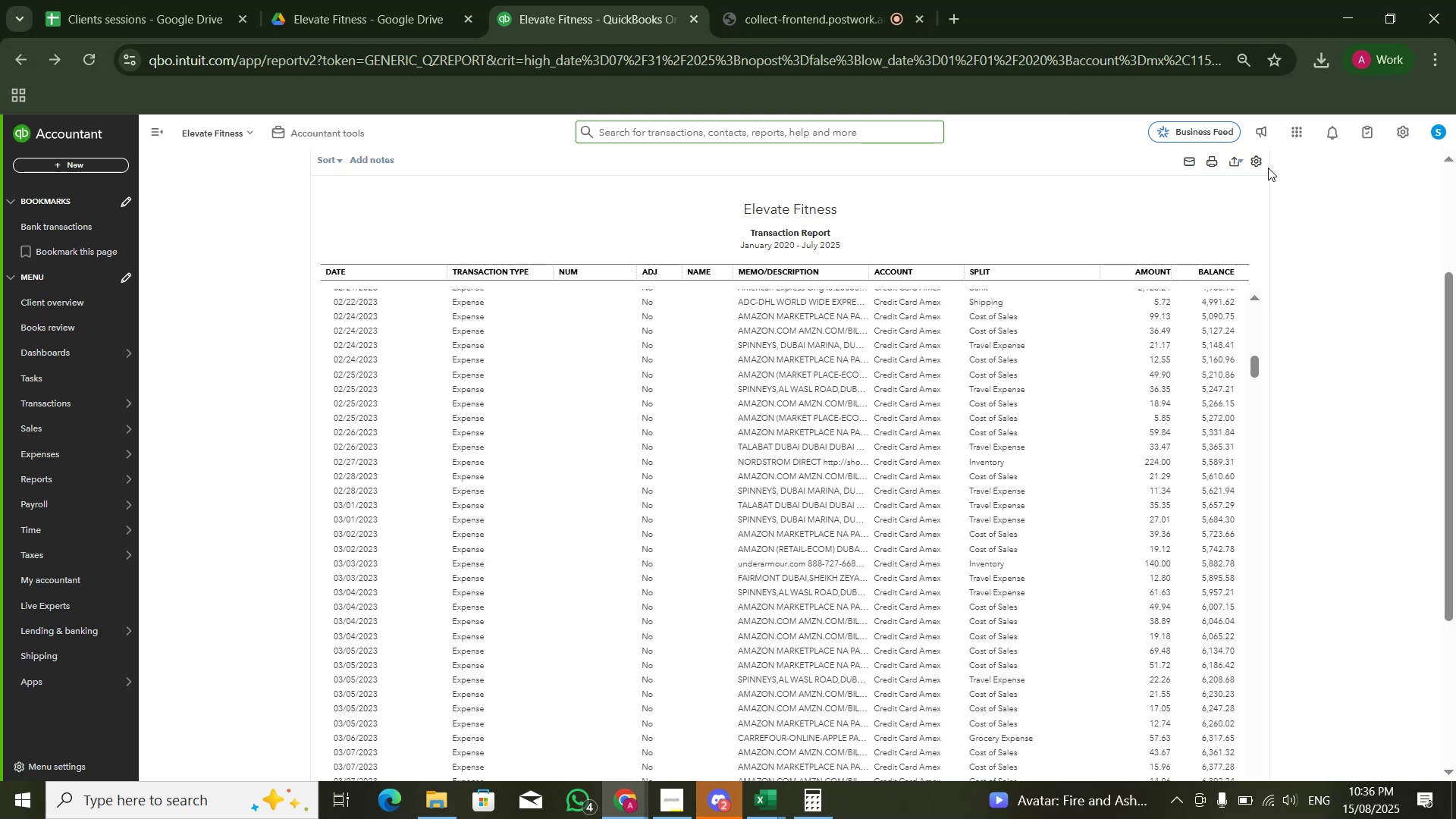 
left_click([1260, 162])
 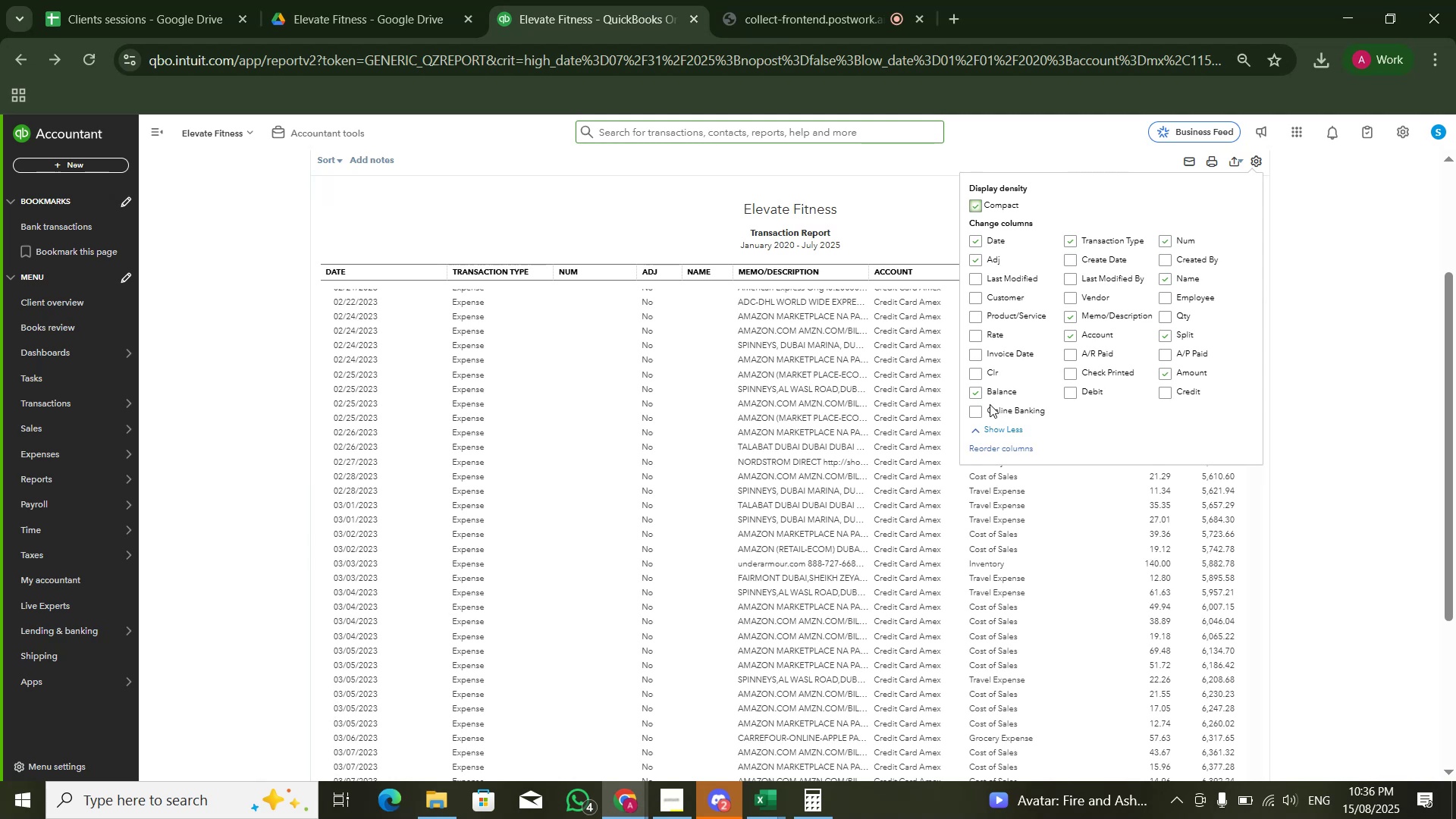 
left_click([977, 394])
 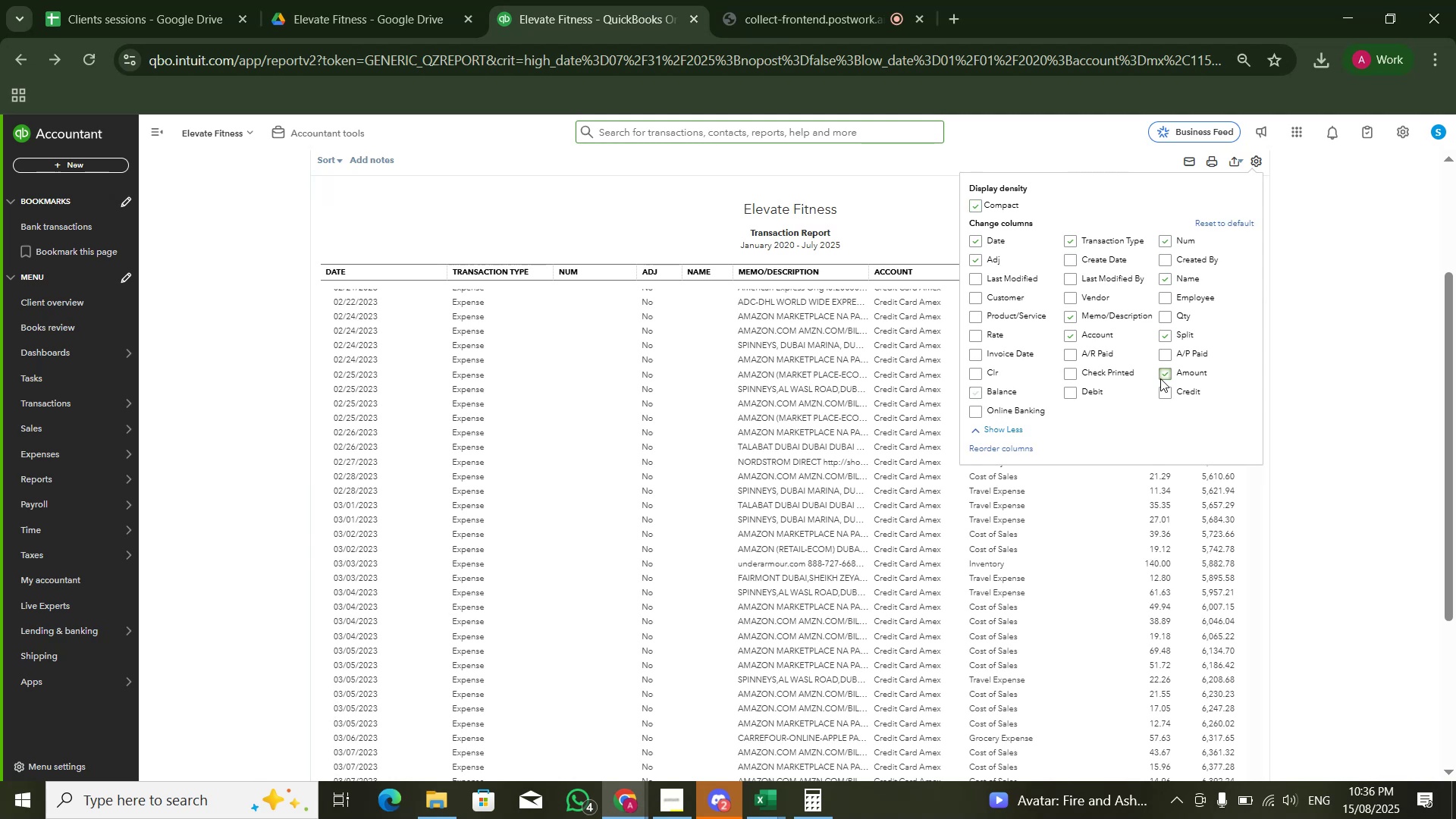 
left_click([1162, 378])
 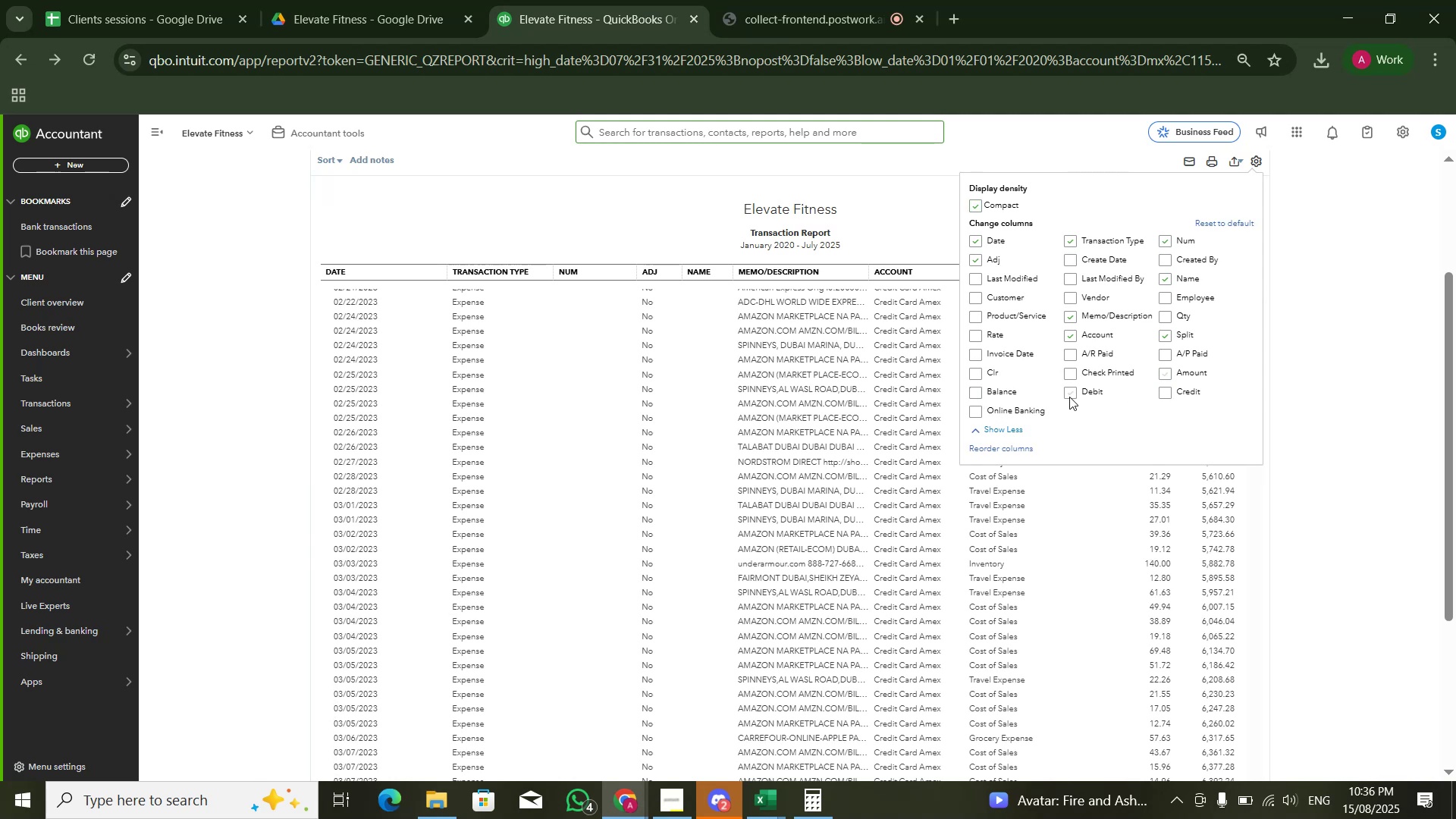 
double_click([1069, 397])
 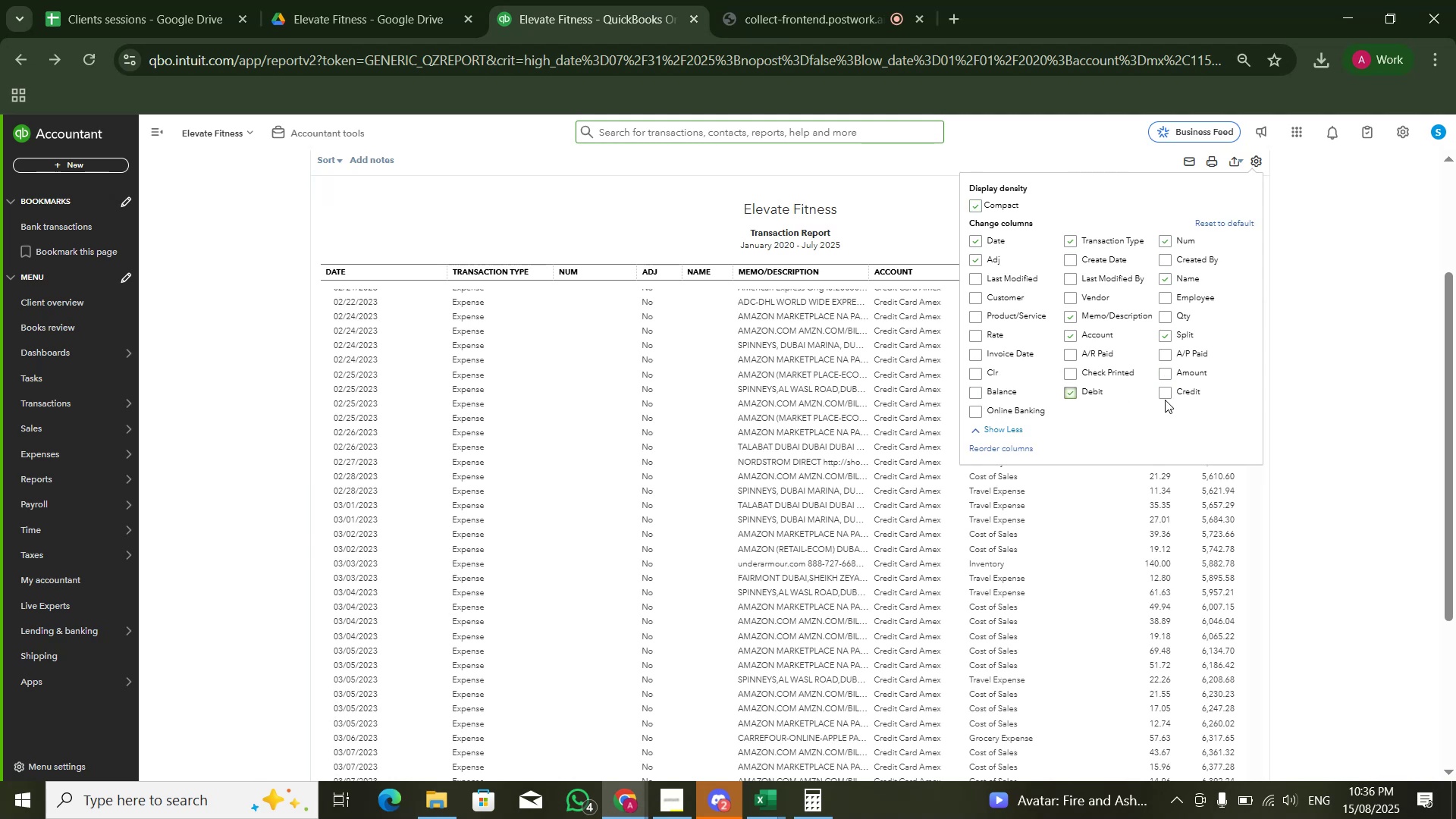 
triple_click([1165, 400])
 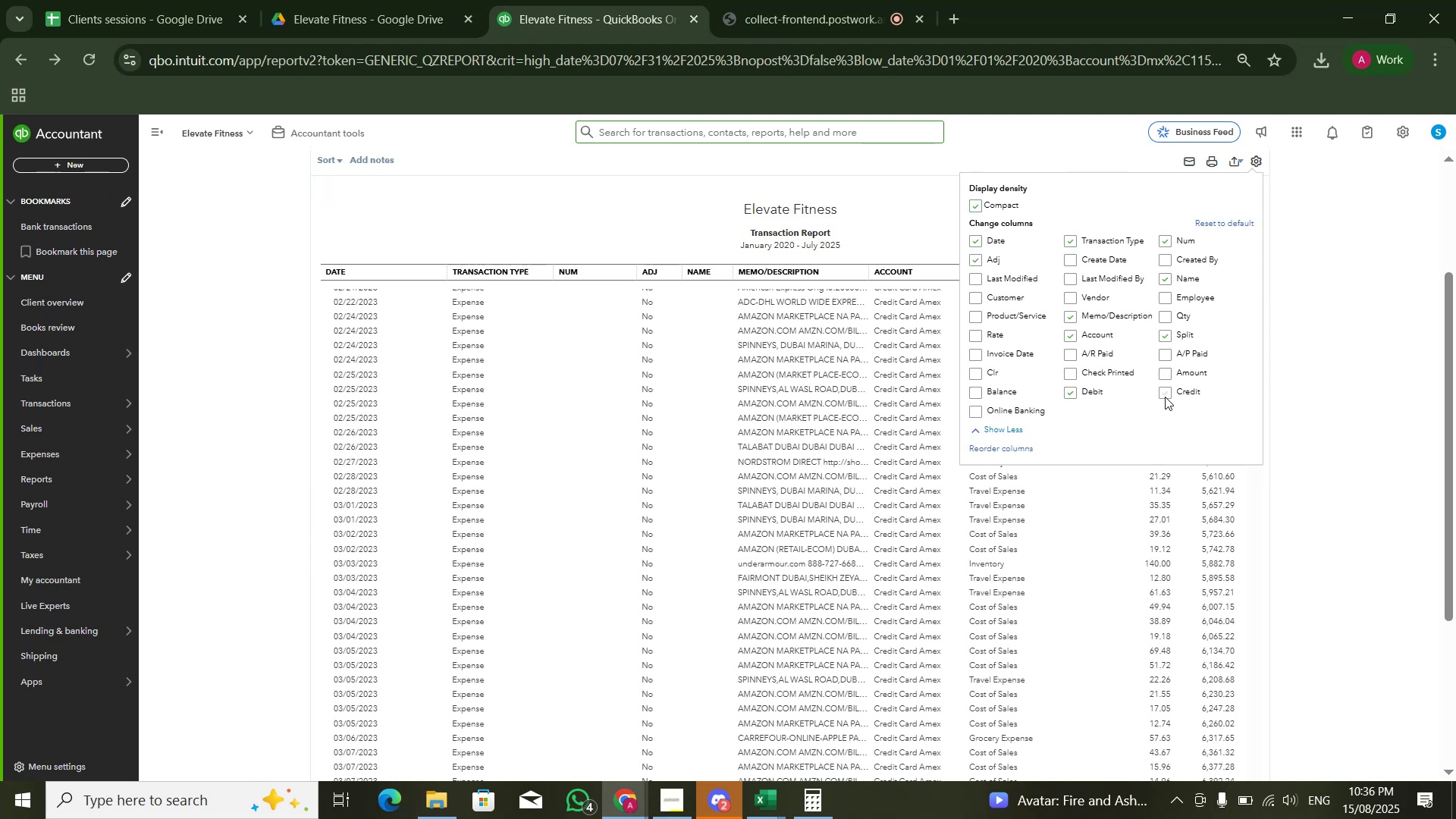 
triple_click([1165, 397])
 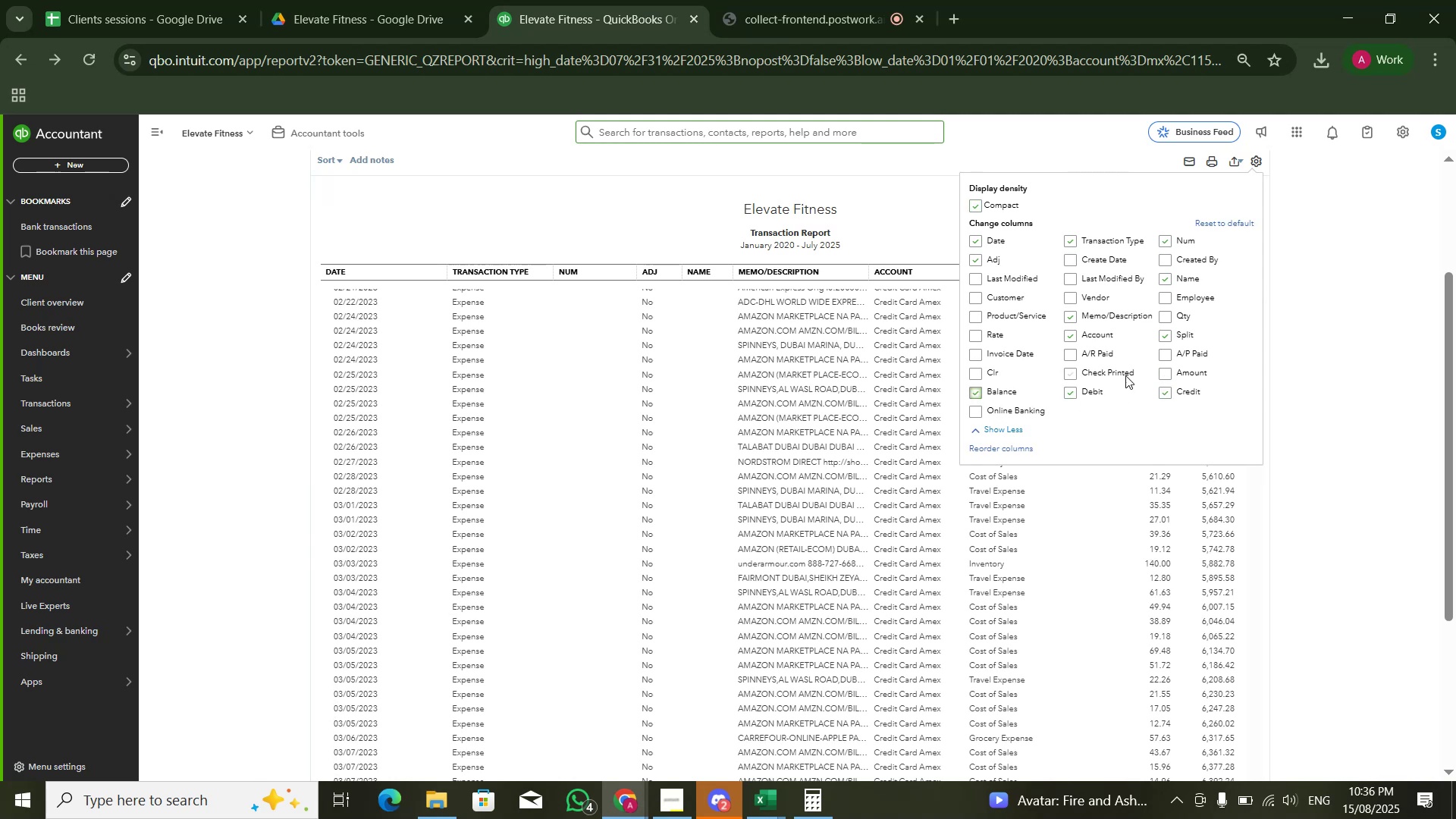 
double_click([1415, 355])
 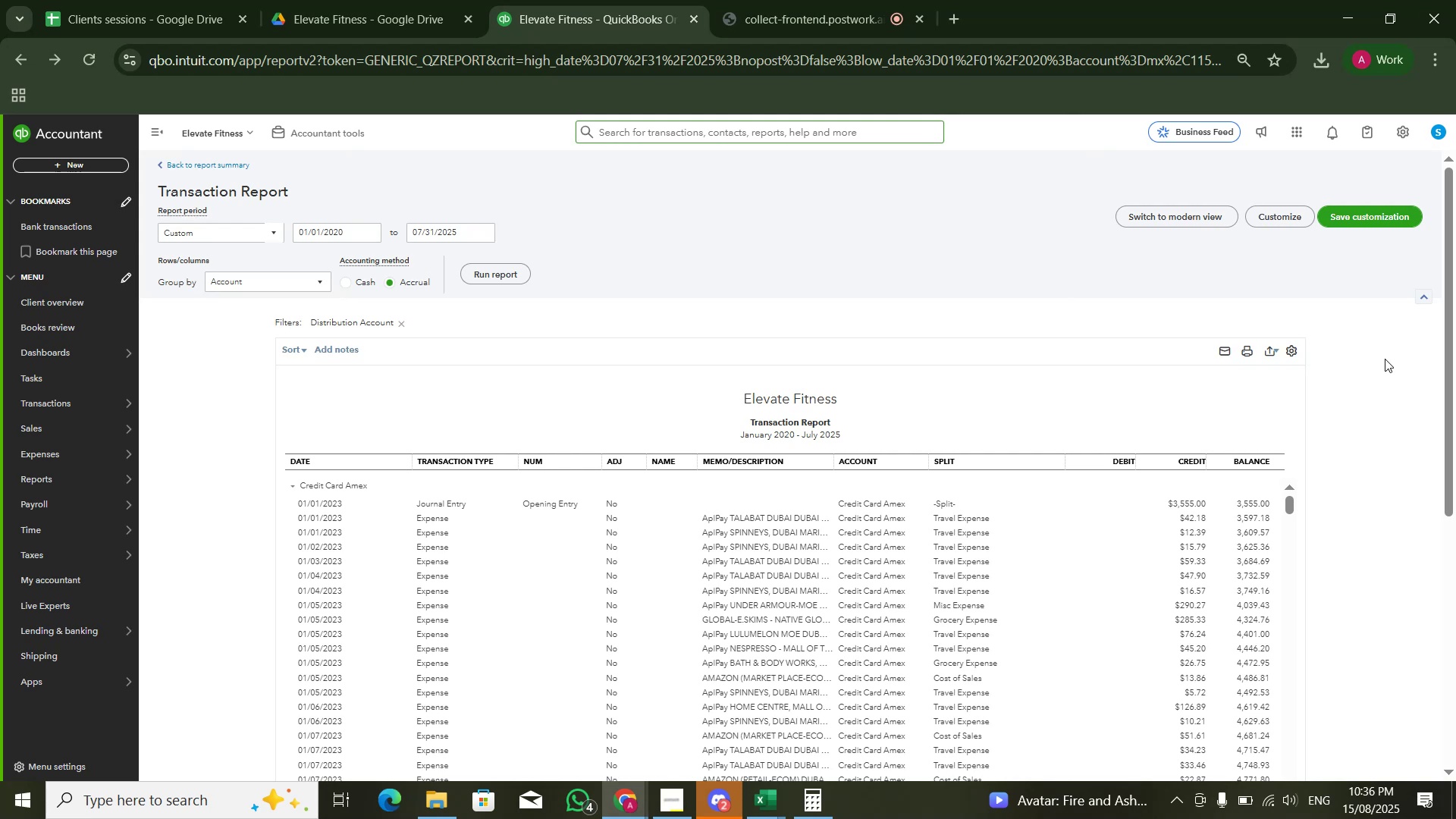 
wait(11.91)
 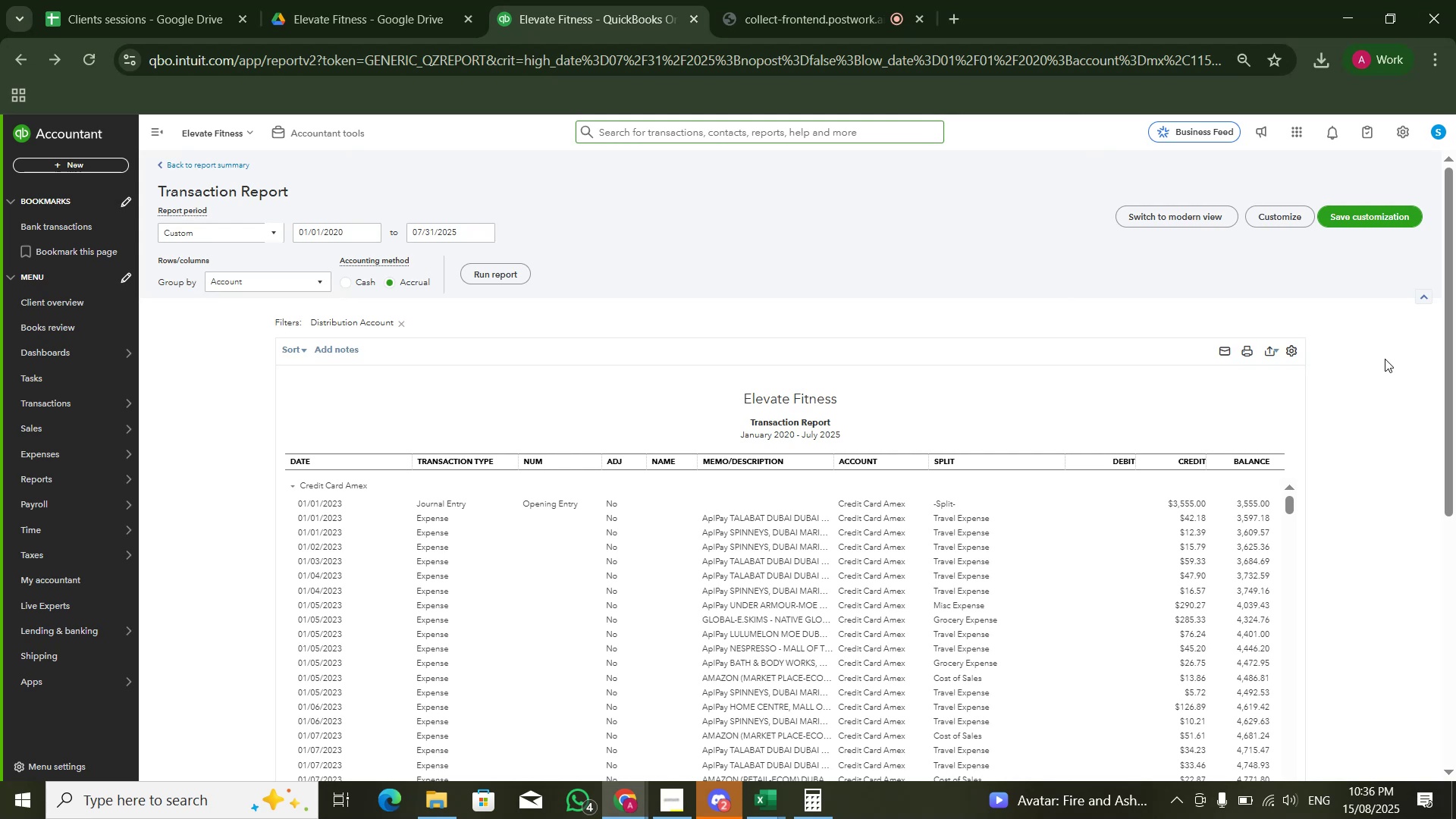 
scroll: coordinate [1231, 524], scroll_direction: down, amount: 2.0
 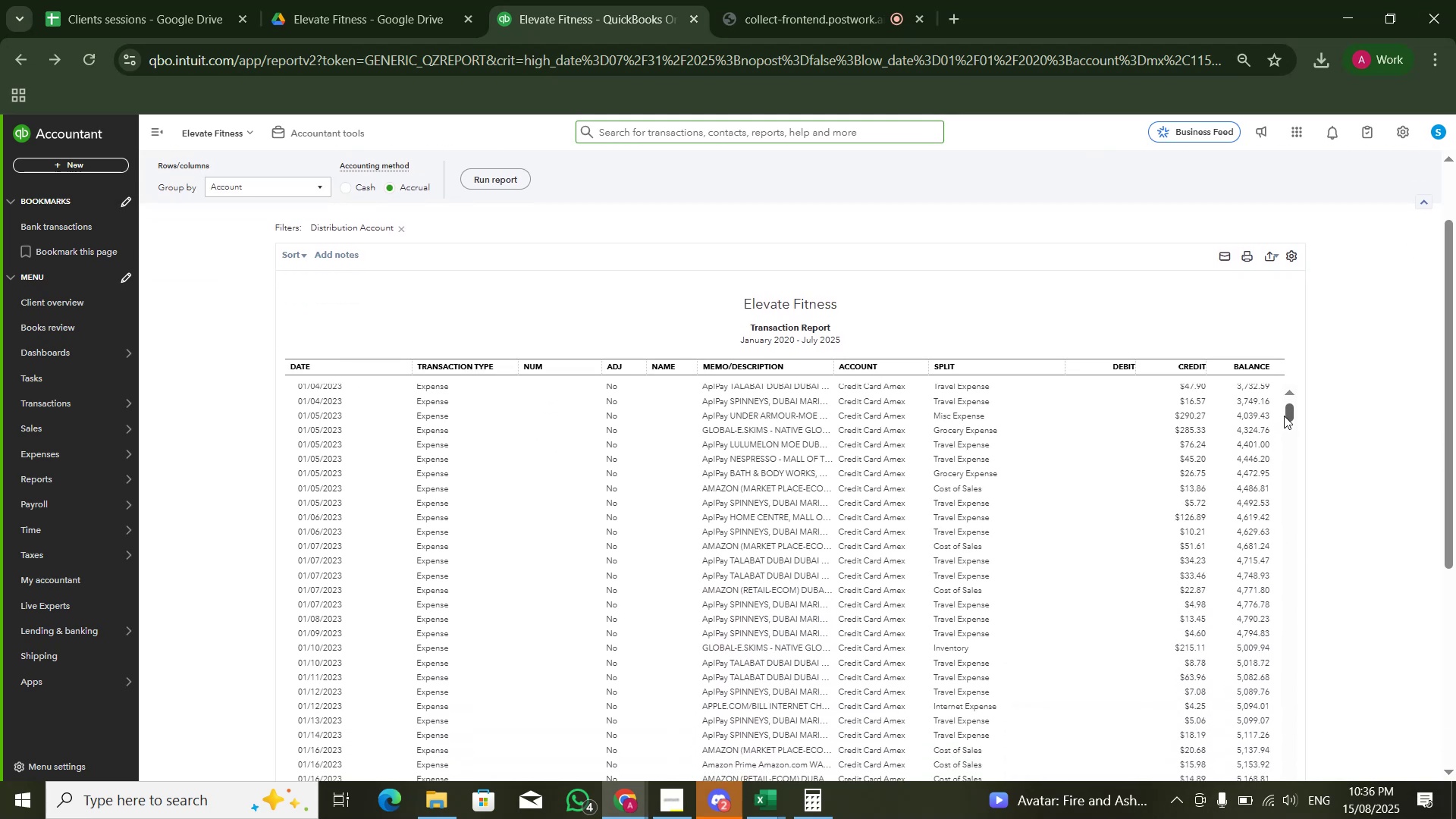 
left_click_drag(start_coordinate=[1286, 413], to_coordinate=[1287, 424])
 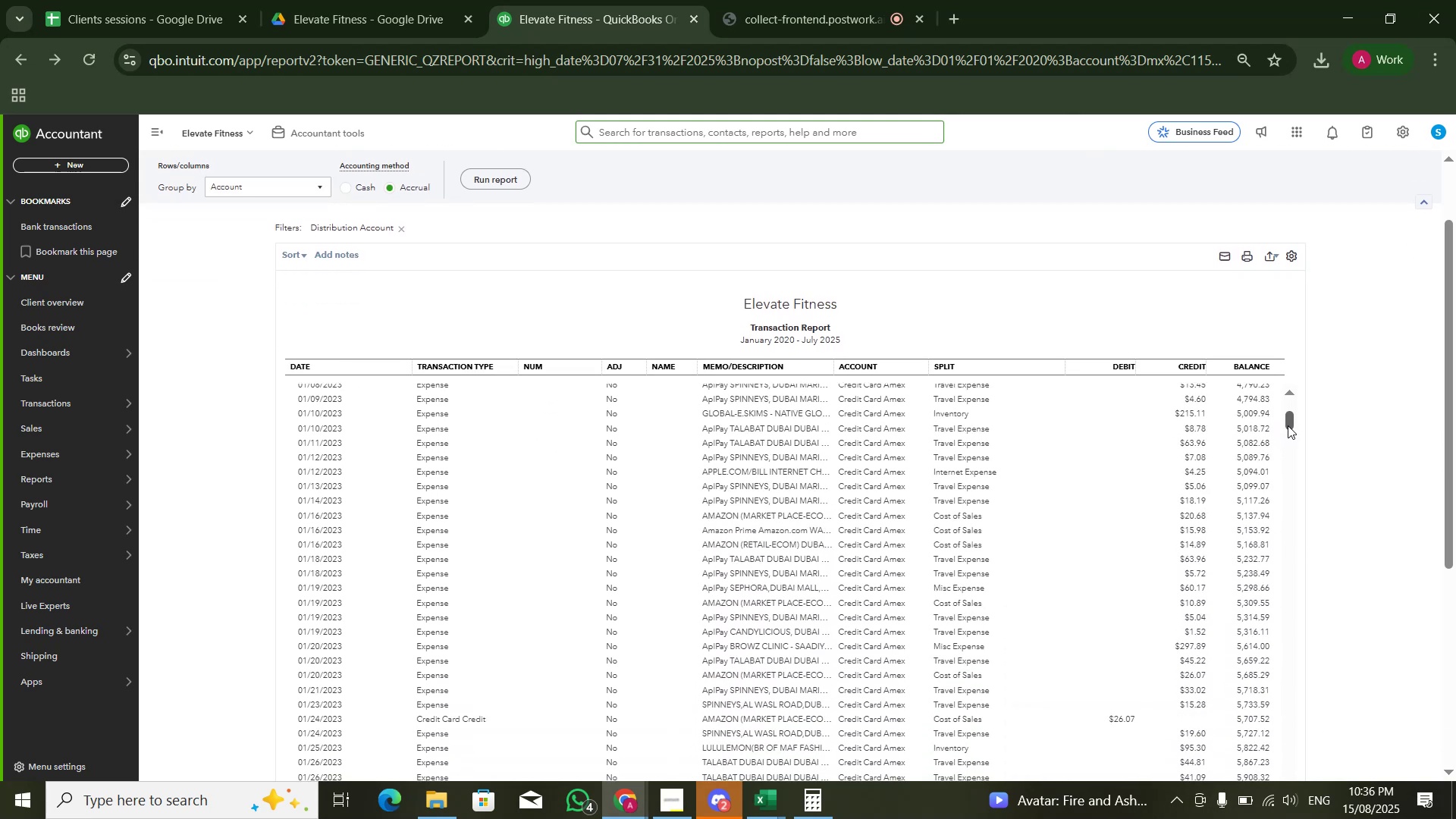 
scroll: coordinate [1243, 461], scroll_direction: down, amount: 4.0
 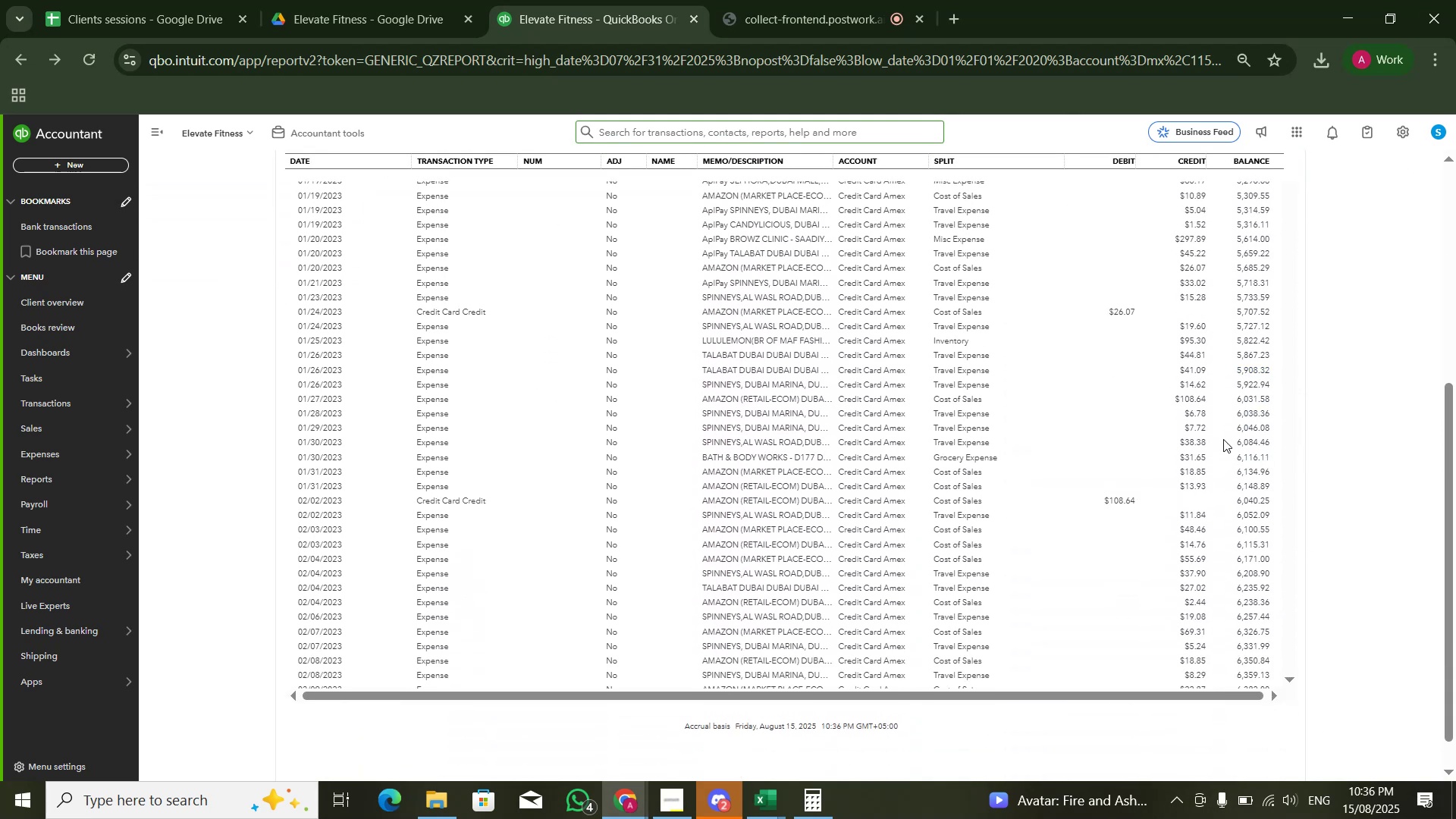 
scroll: coordinate [1194, 396], scroll_direction: up, amount: 1.0
 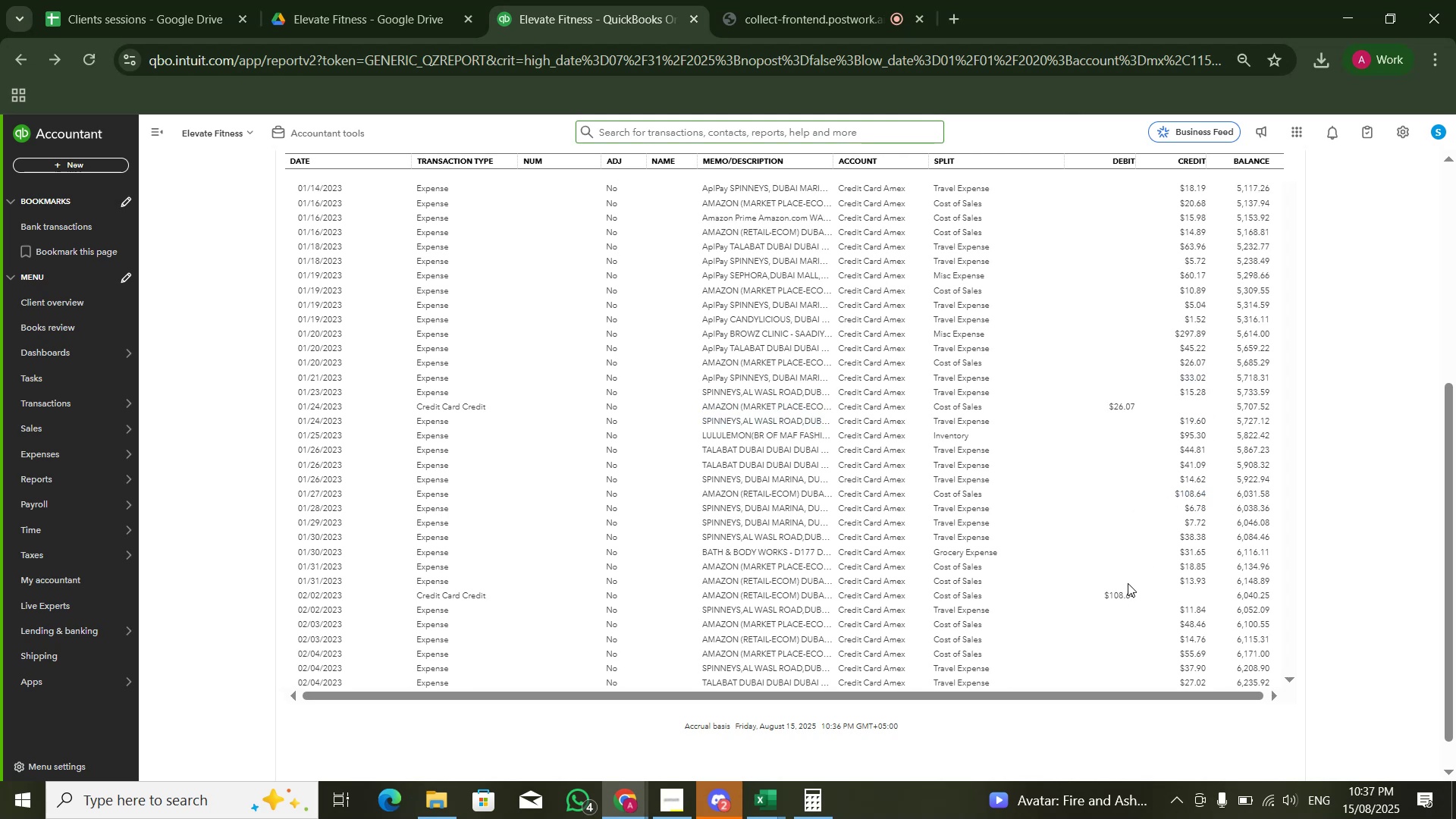 
wait(5.88)
 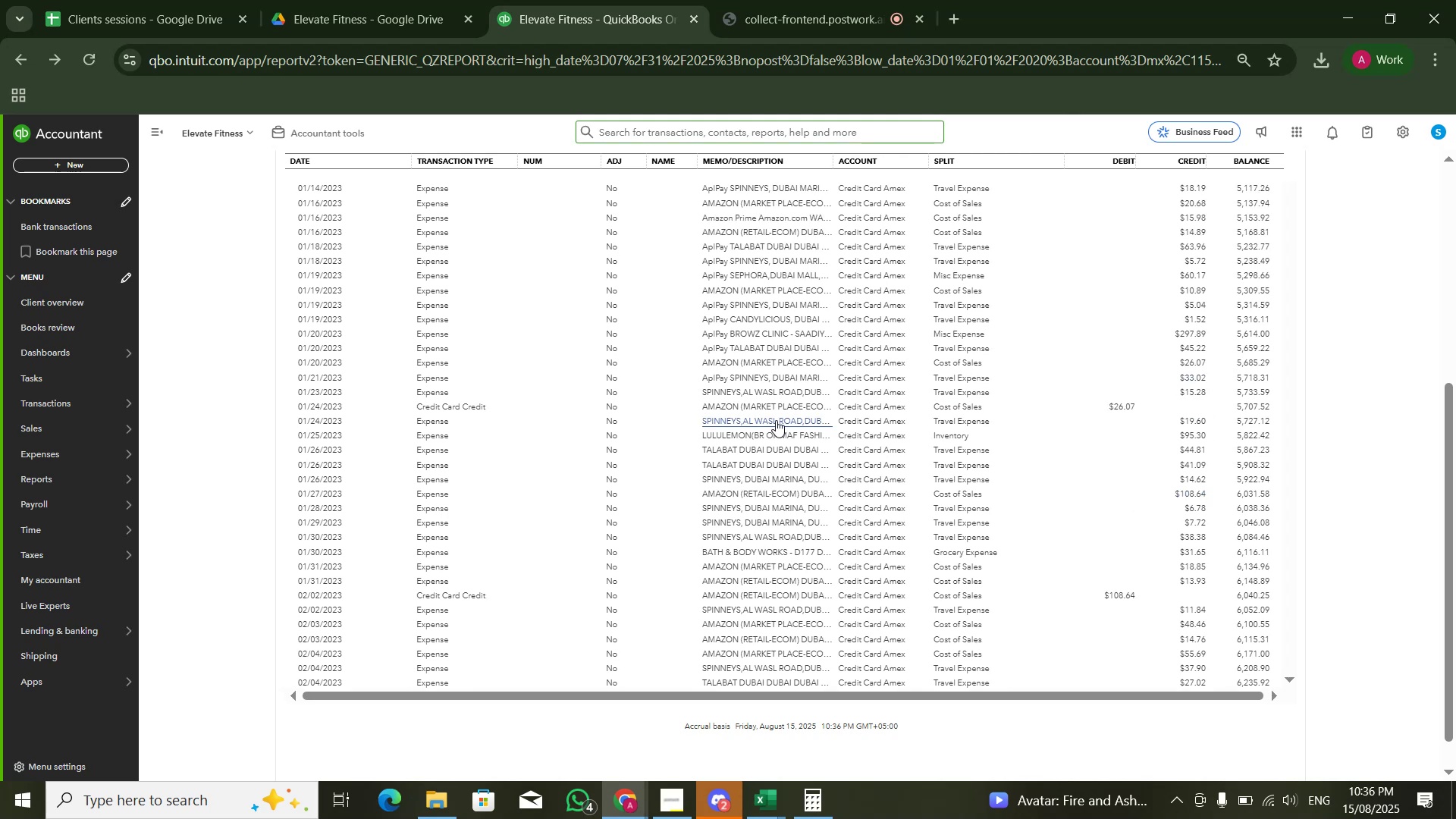 
left_click([1115, 597])
 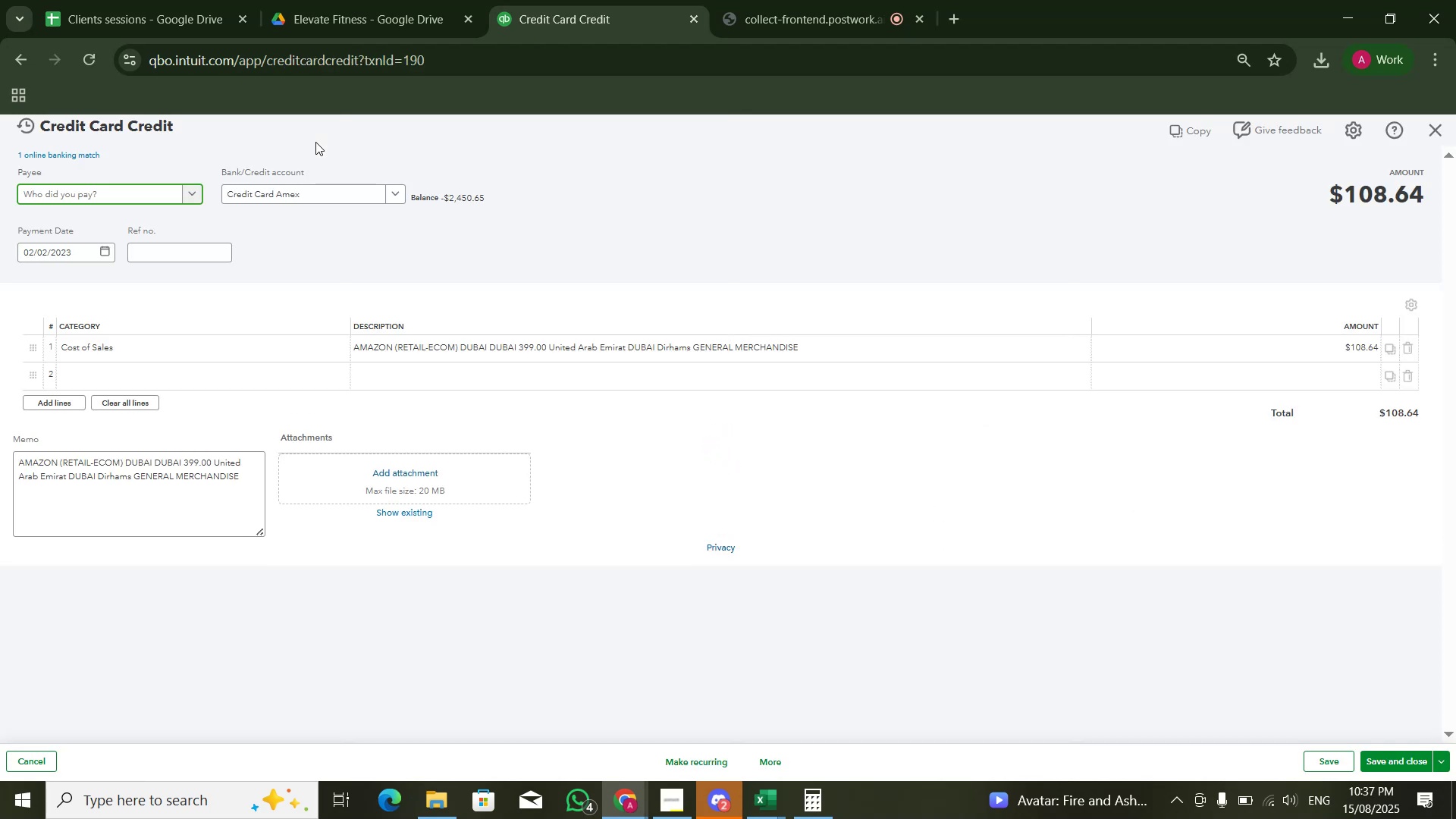 
left_click([59, 149])
 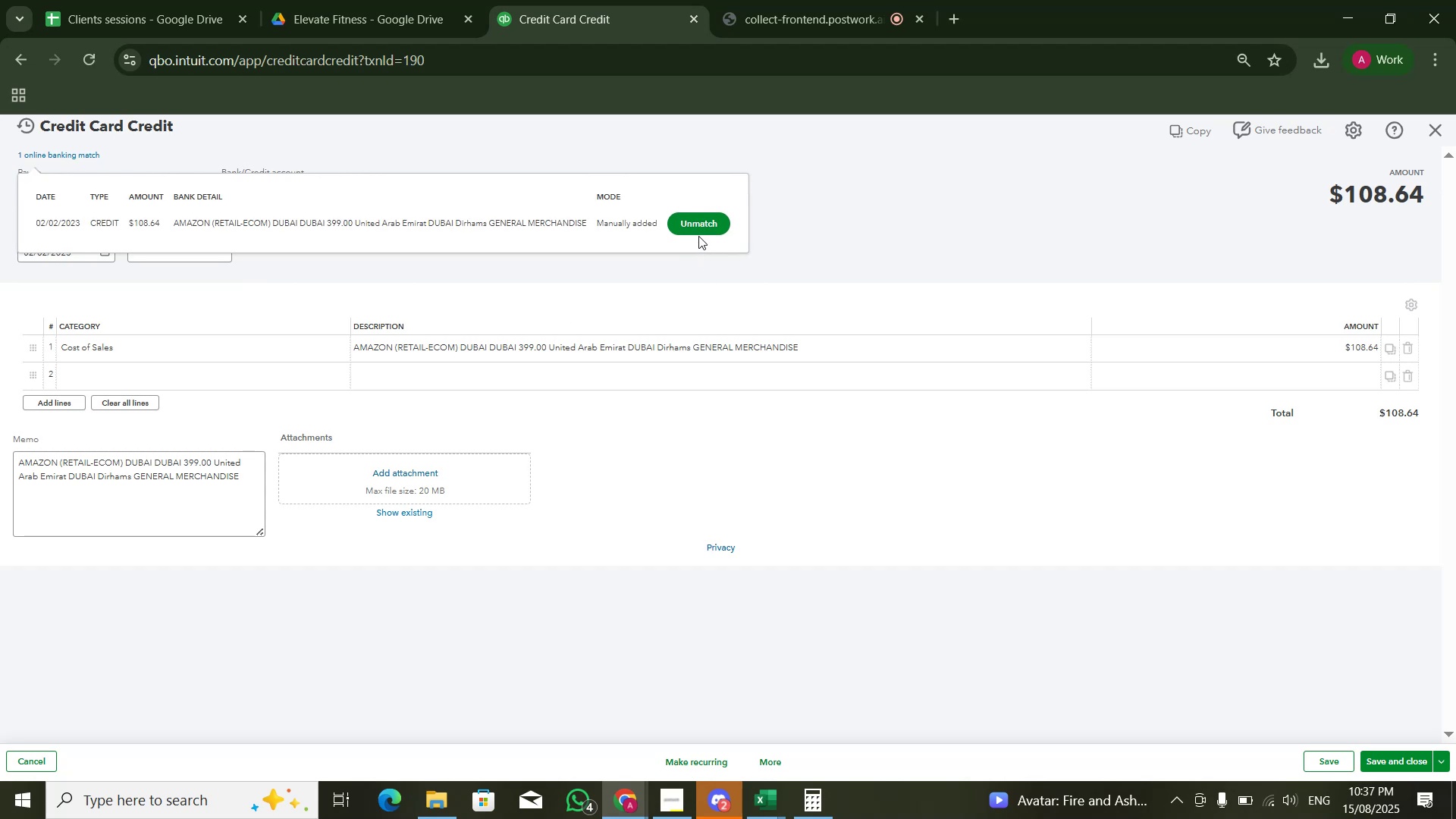 
left_click([698, 230])
 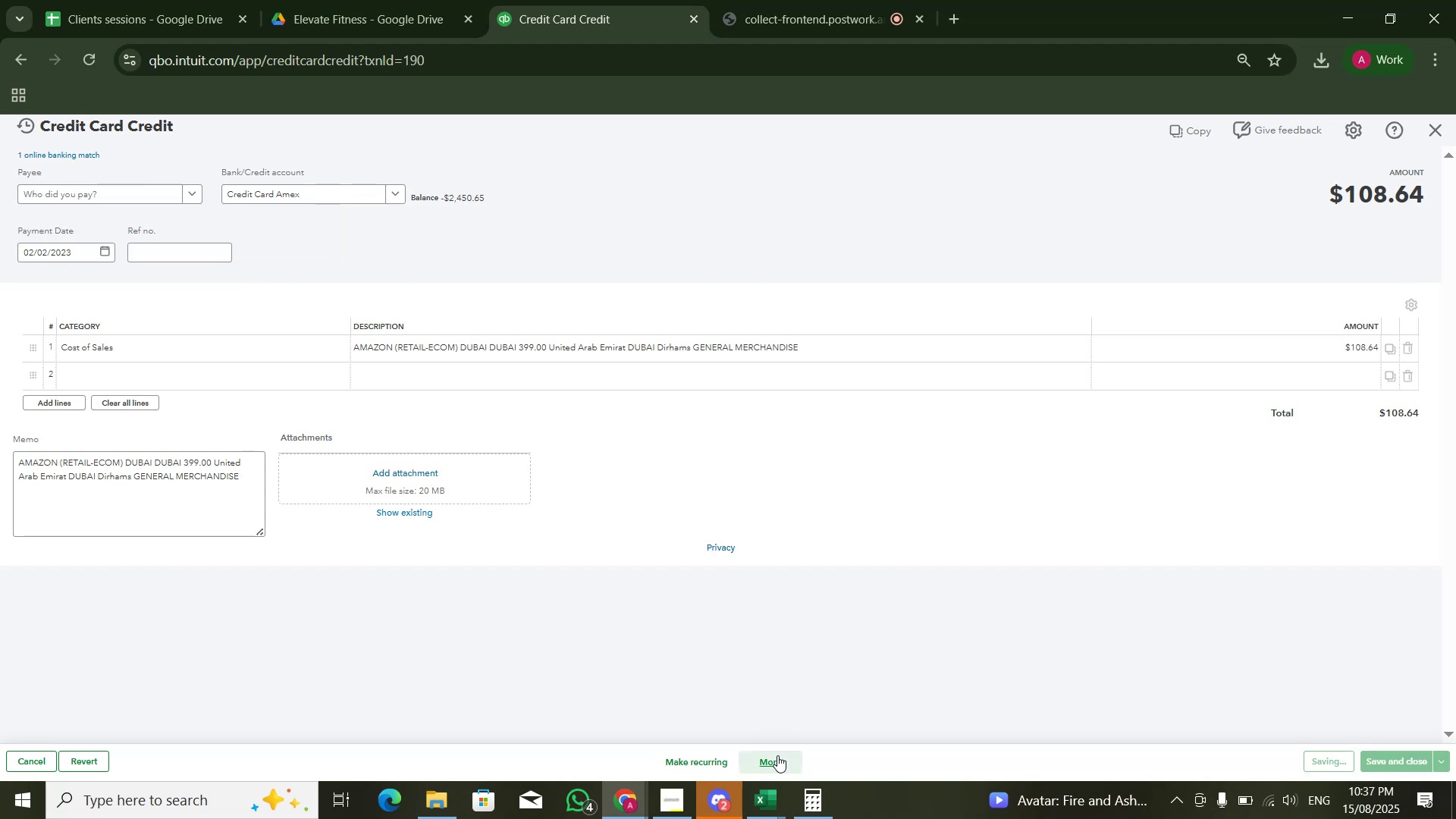 
left_click([777, 756])
 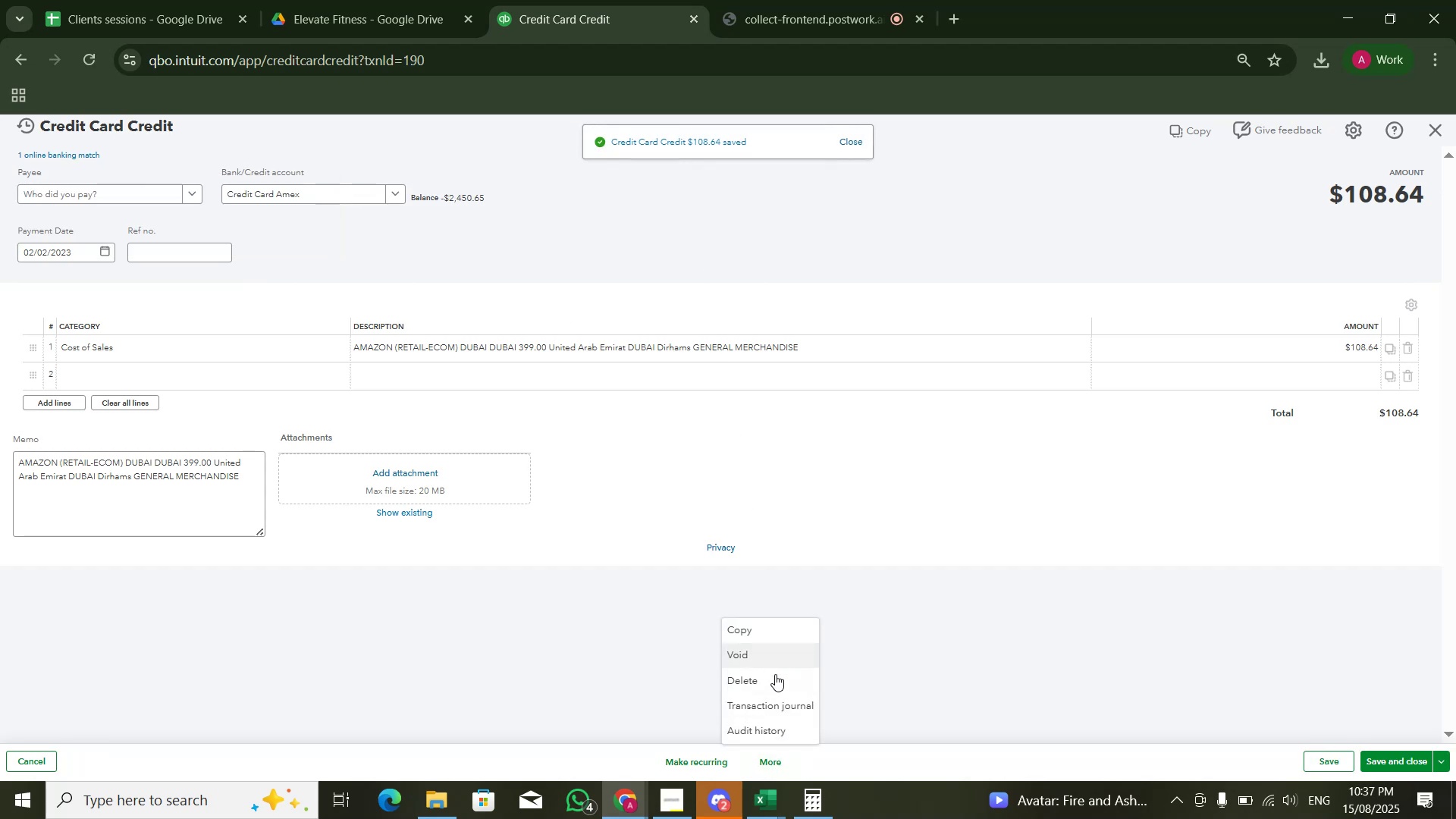 
left_click([774, 677])
 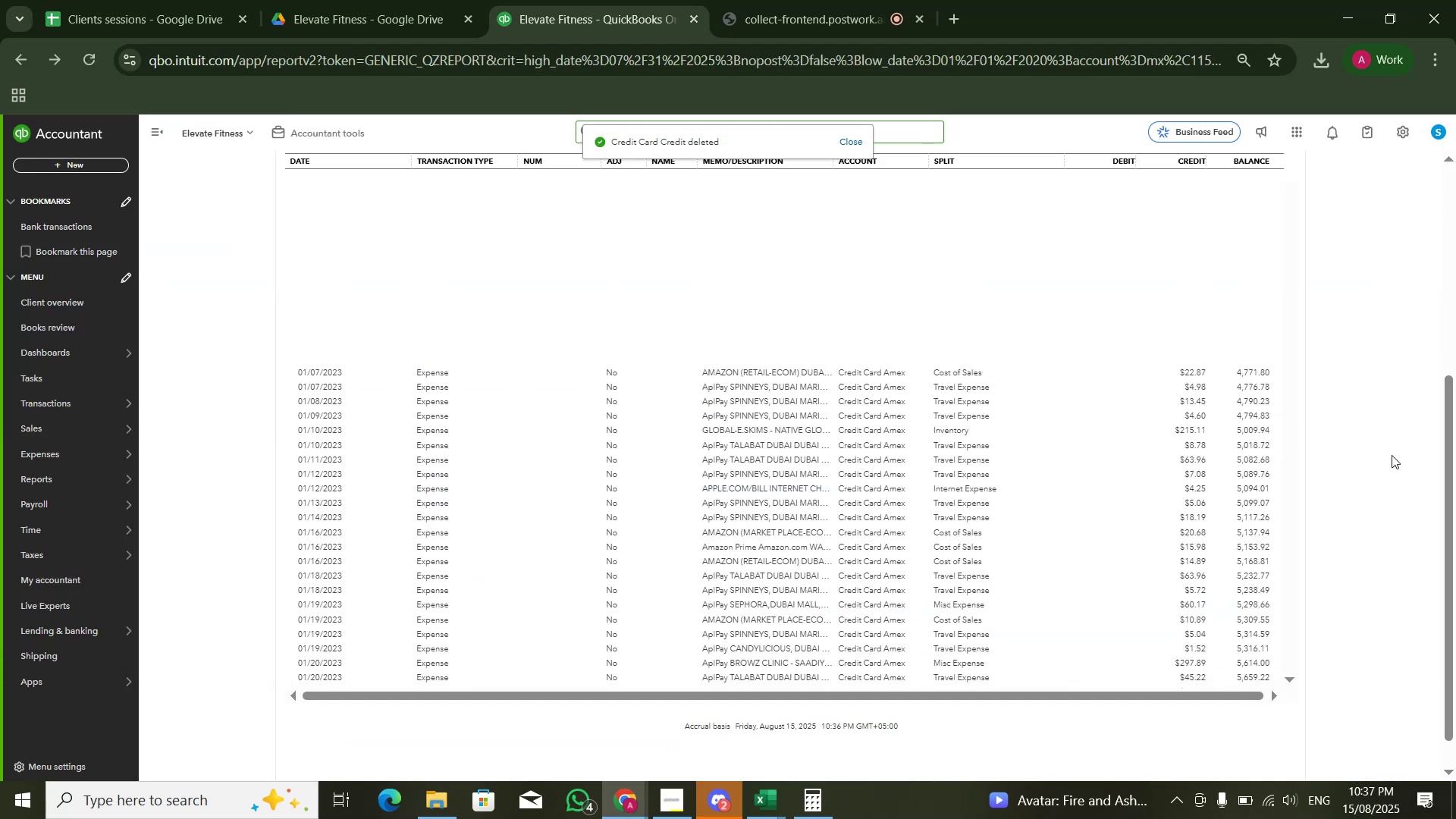 
wait(8.39)
 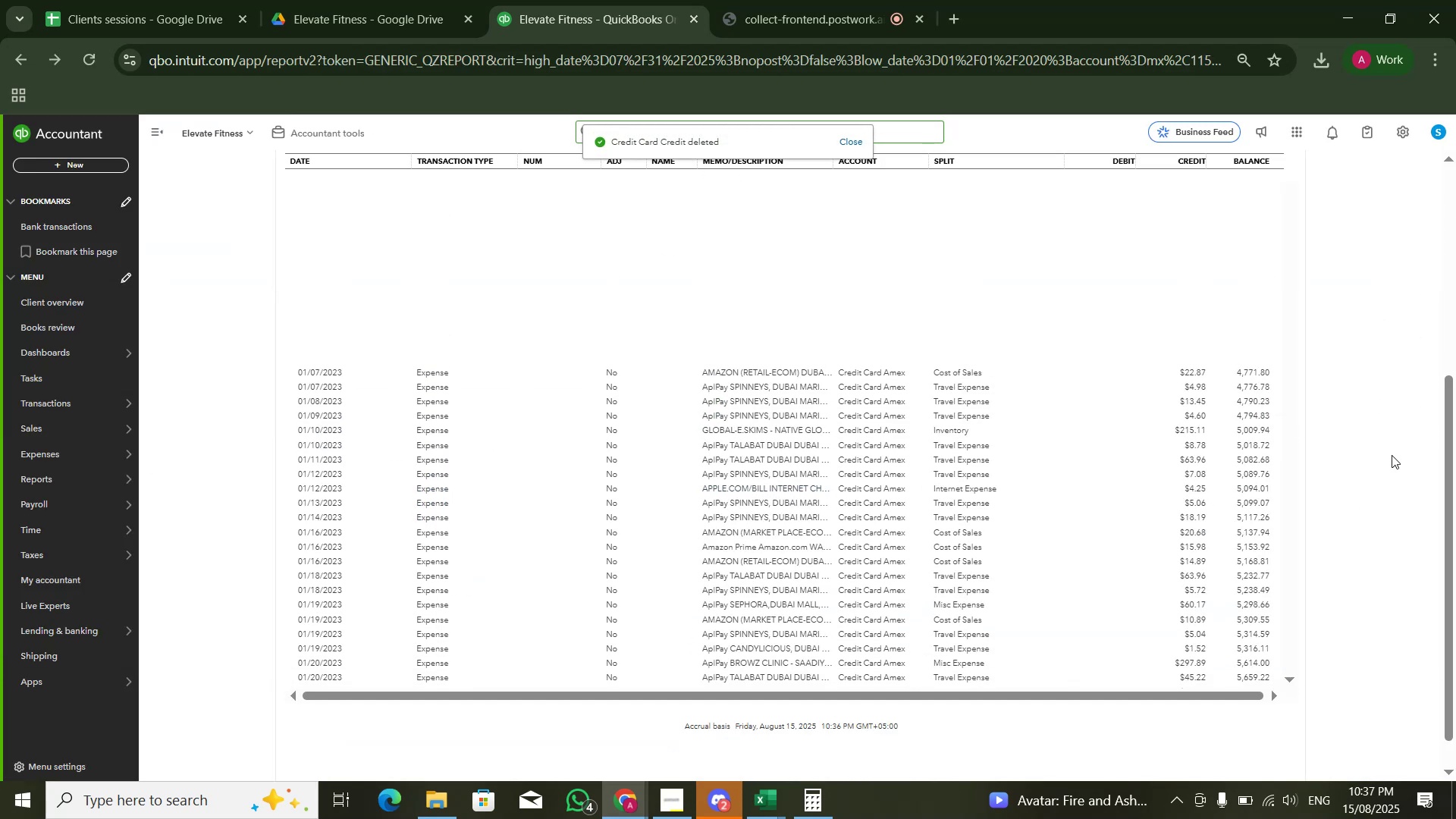 
left_click([1197, 364])
 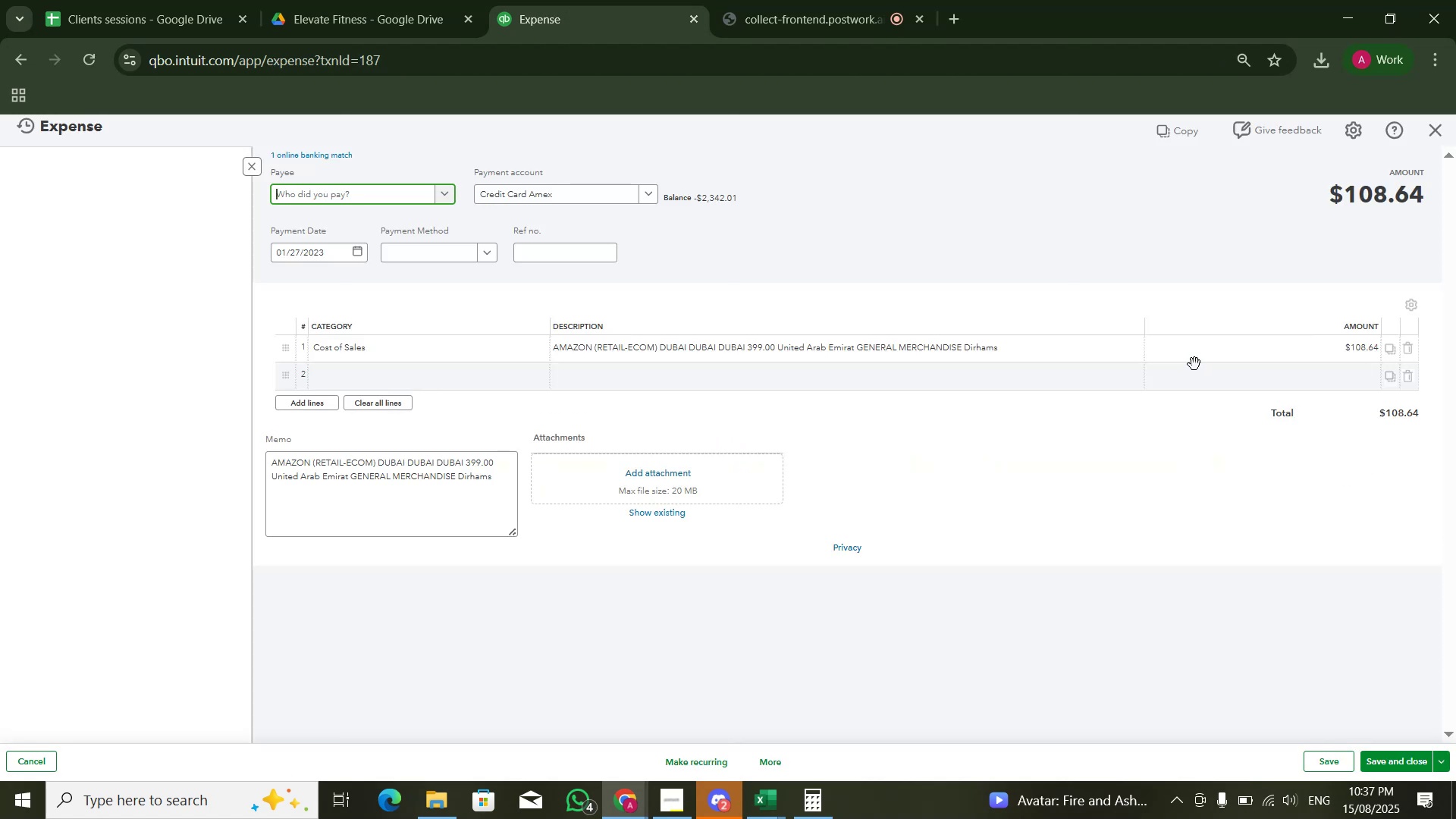 
left_click([344, 154])
 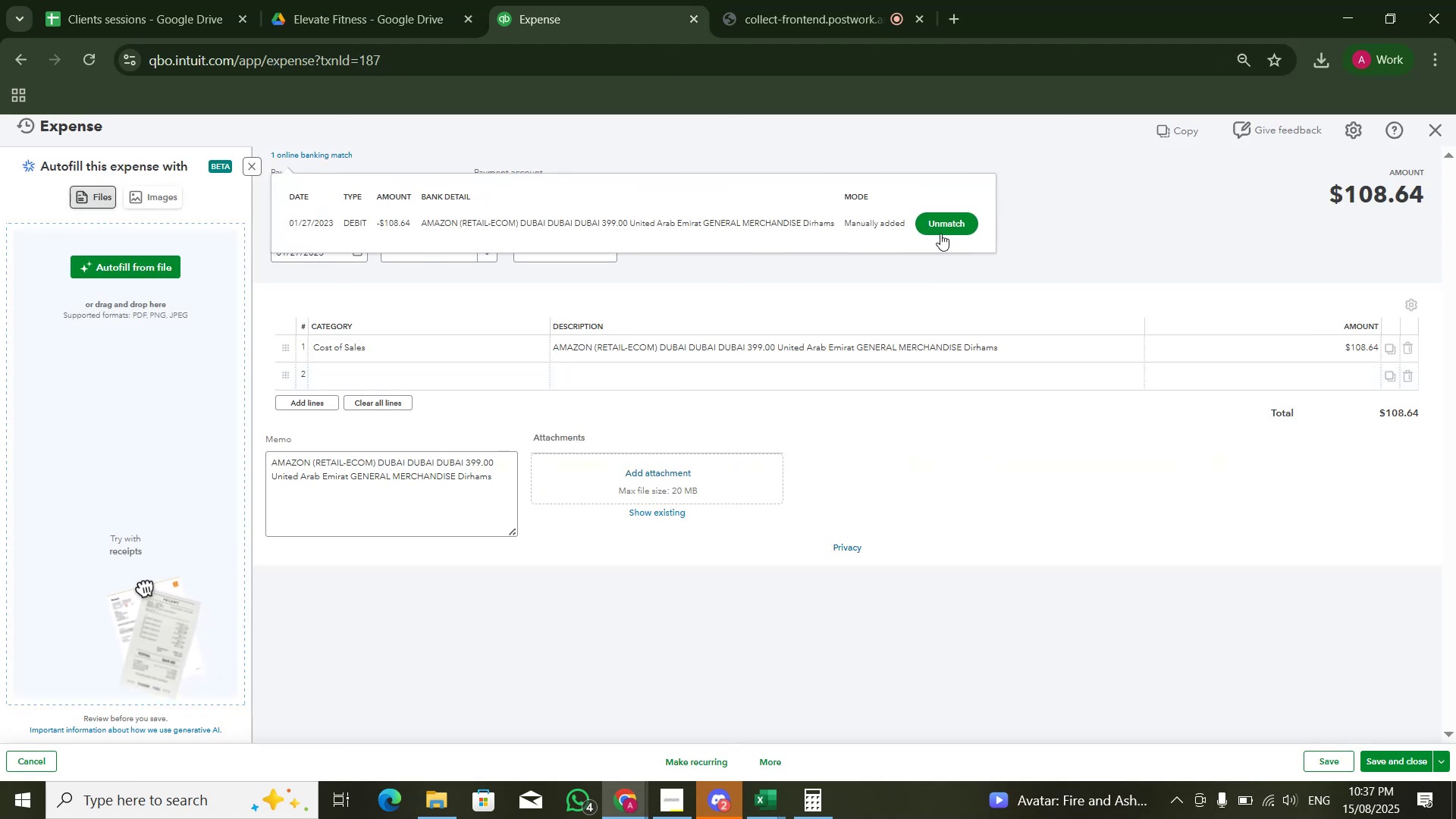 
left_click([946, 229])
 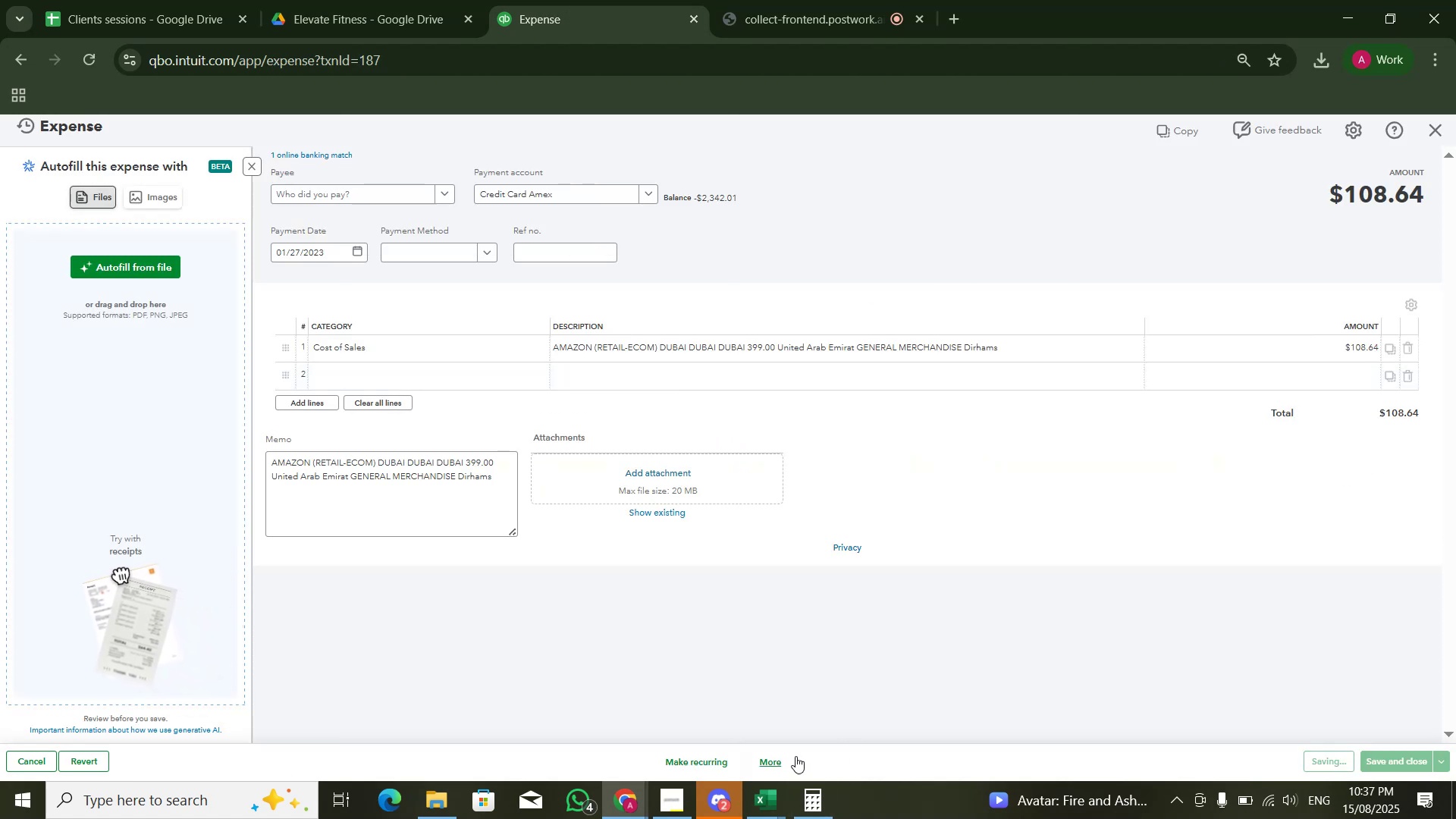 
left_click([774, 756])
 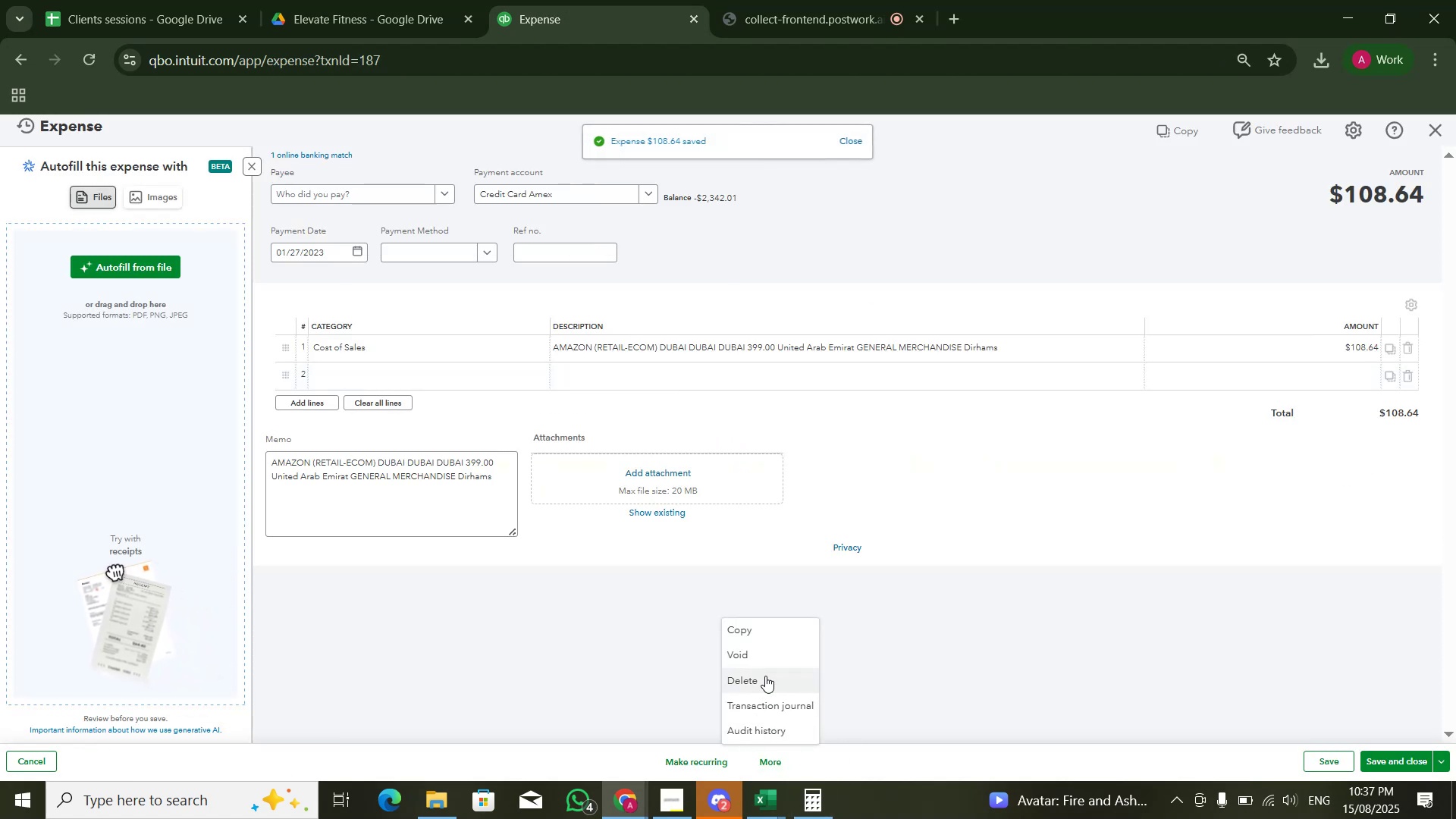 
left_click([765, 676])
 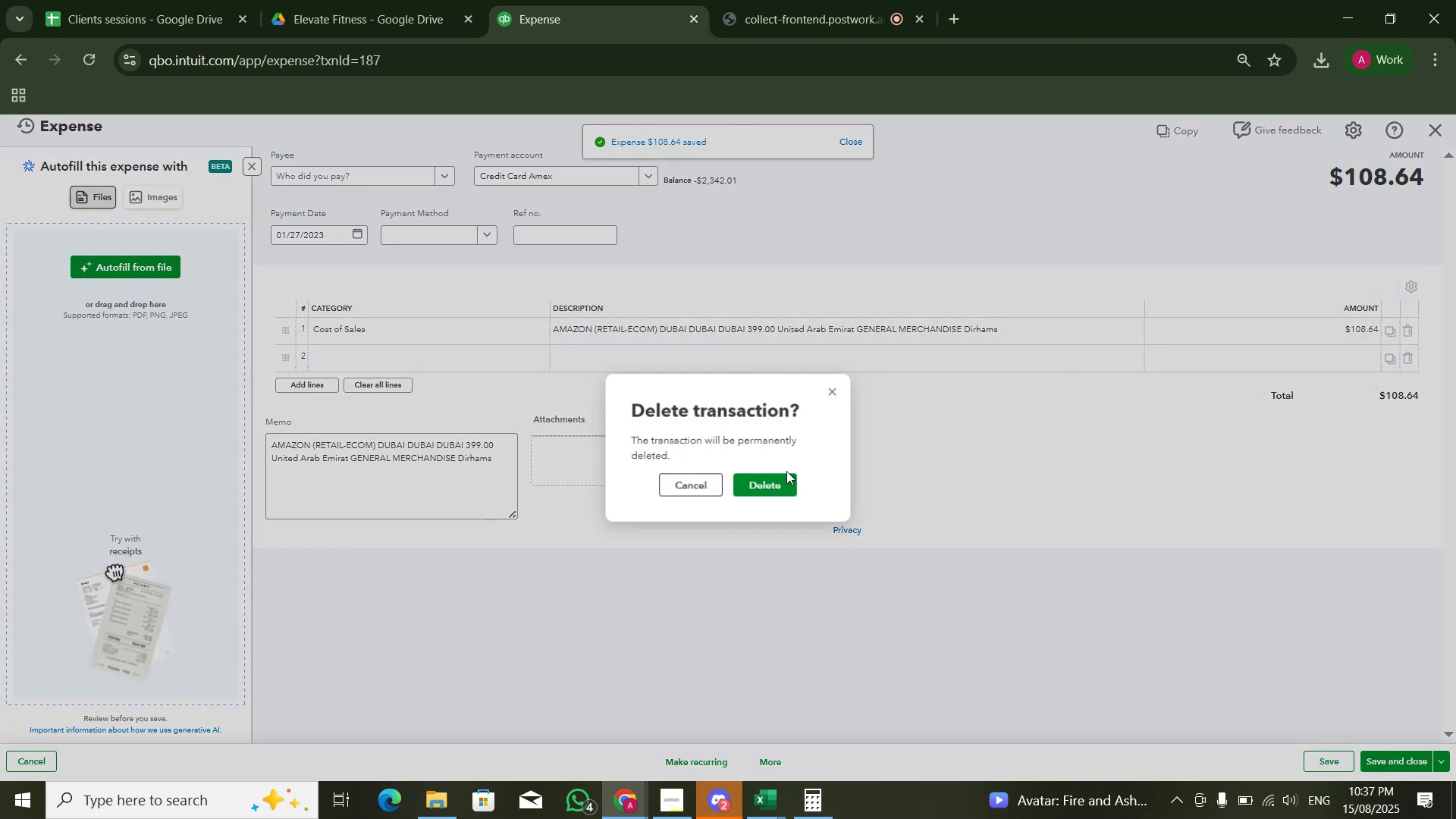 
left_click([775, 485])
 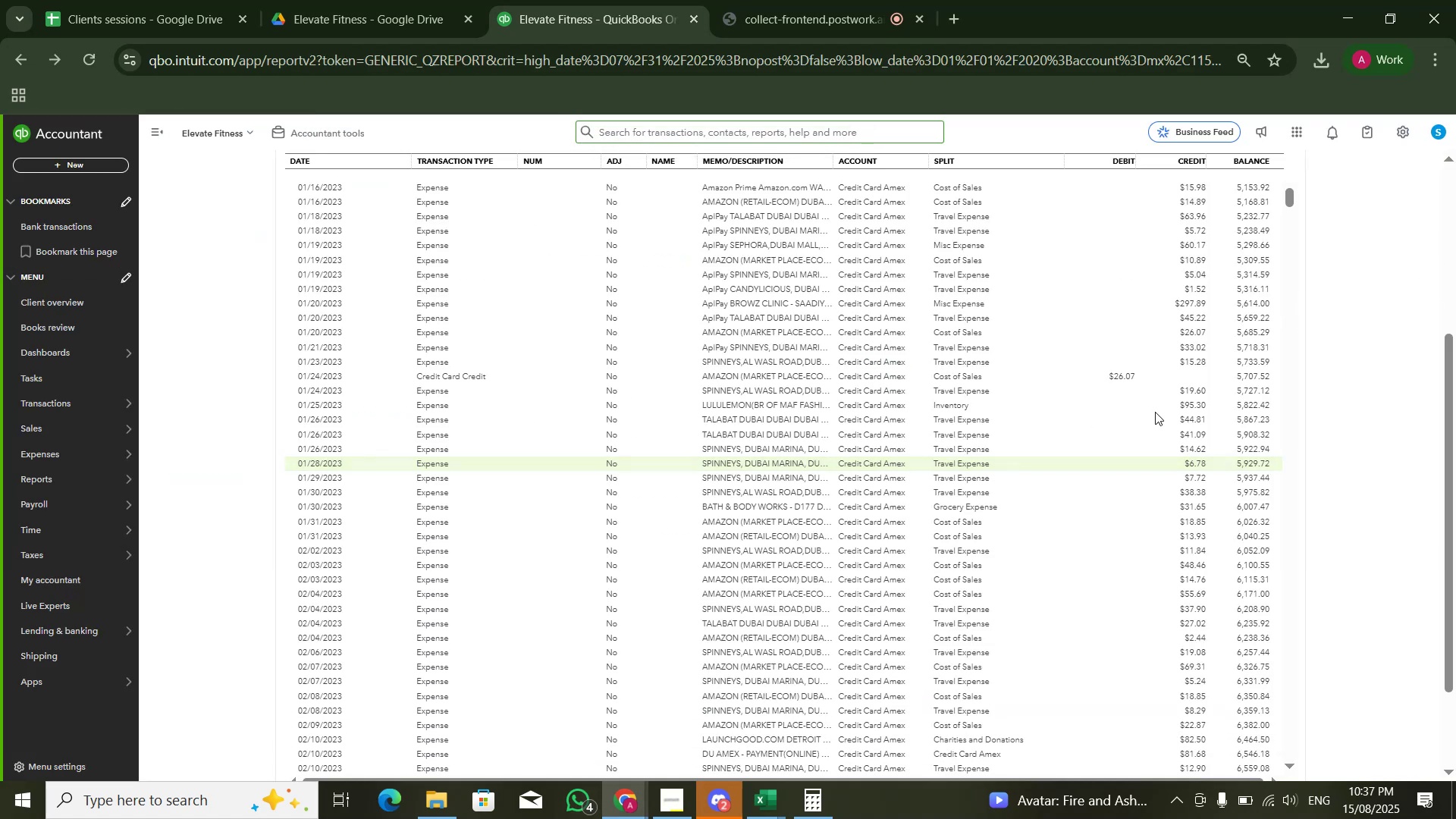 
wait(14.17)
 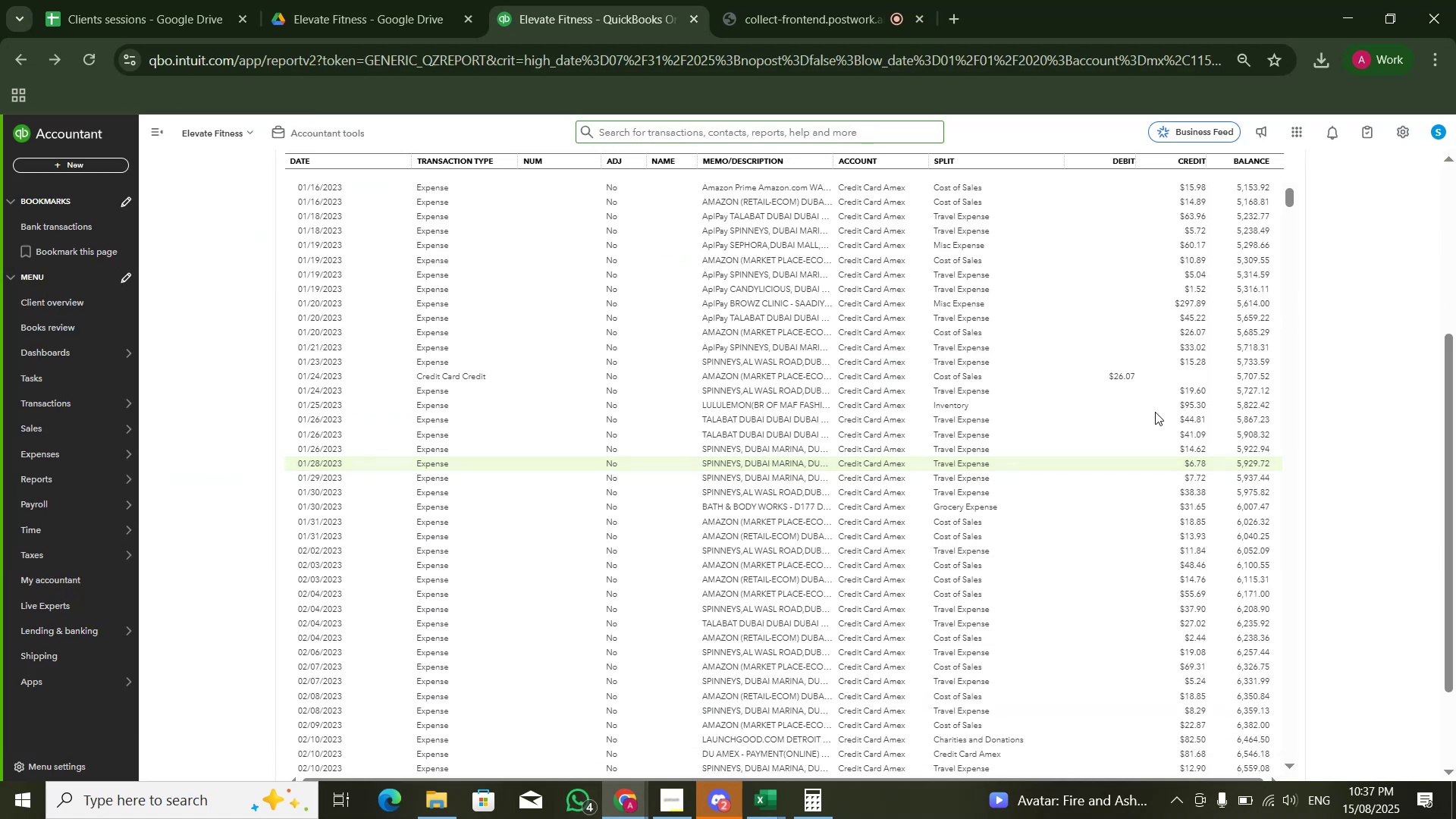 
scroll: coordinate [1180, 487], scroll_direction: down, amount: 4.0
 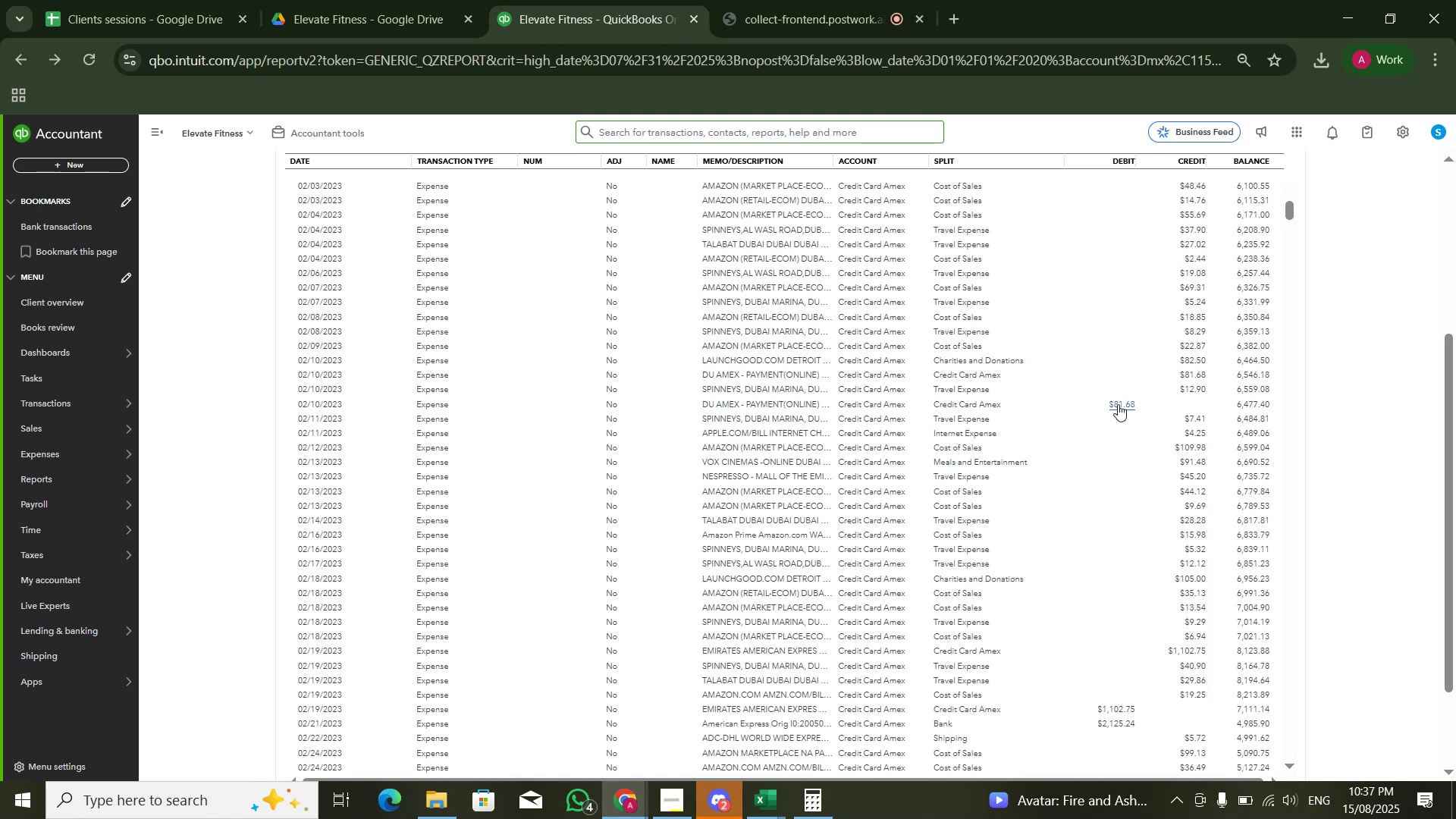 
wait(6.38)
 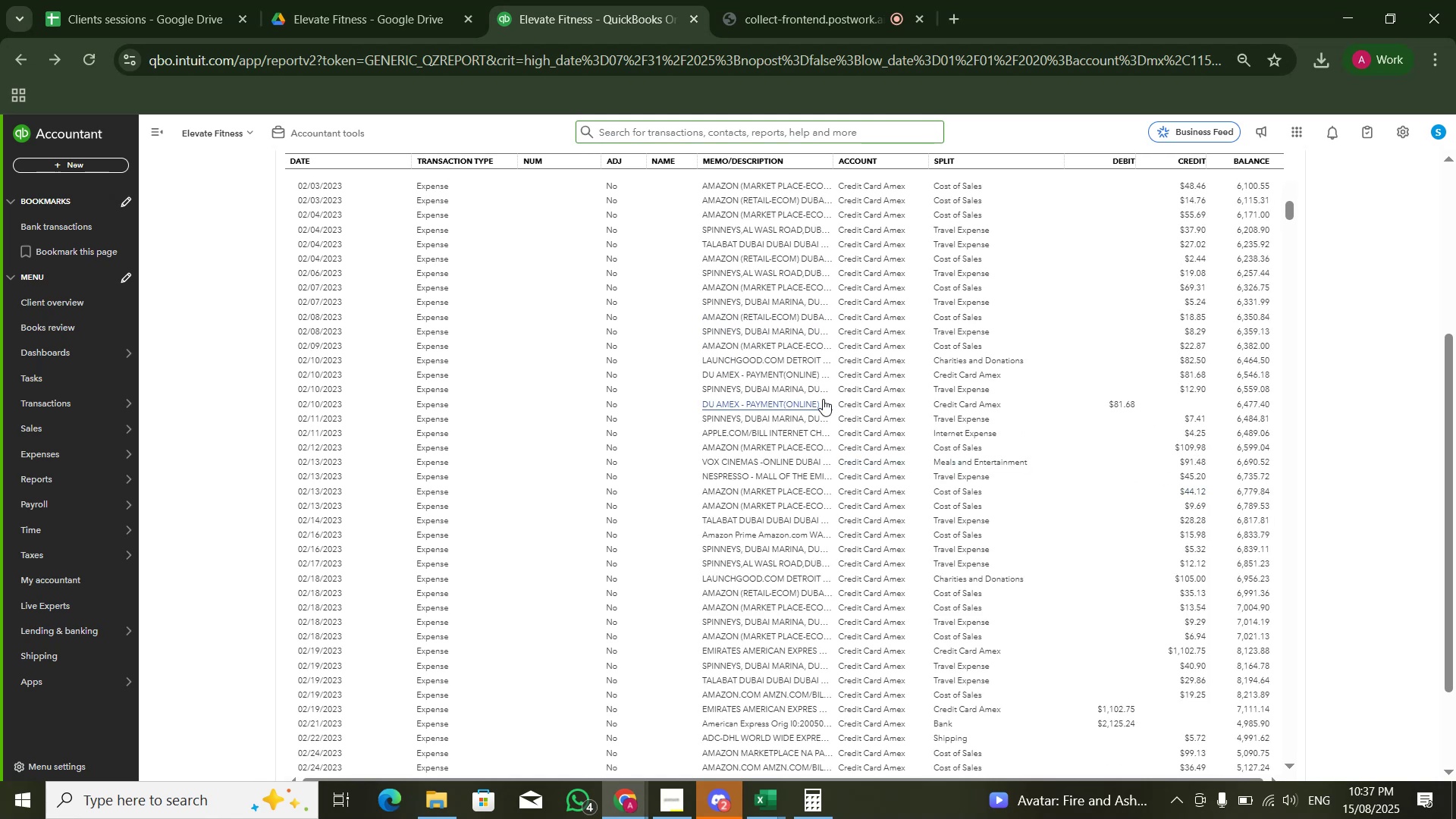 
scroll: coordinate [1138, 577], scroll_direction: down, amount: 1.0
 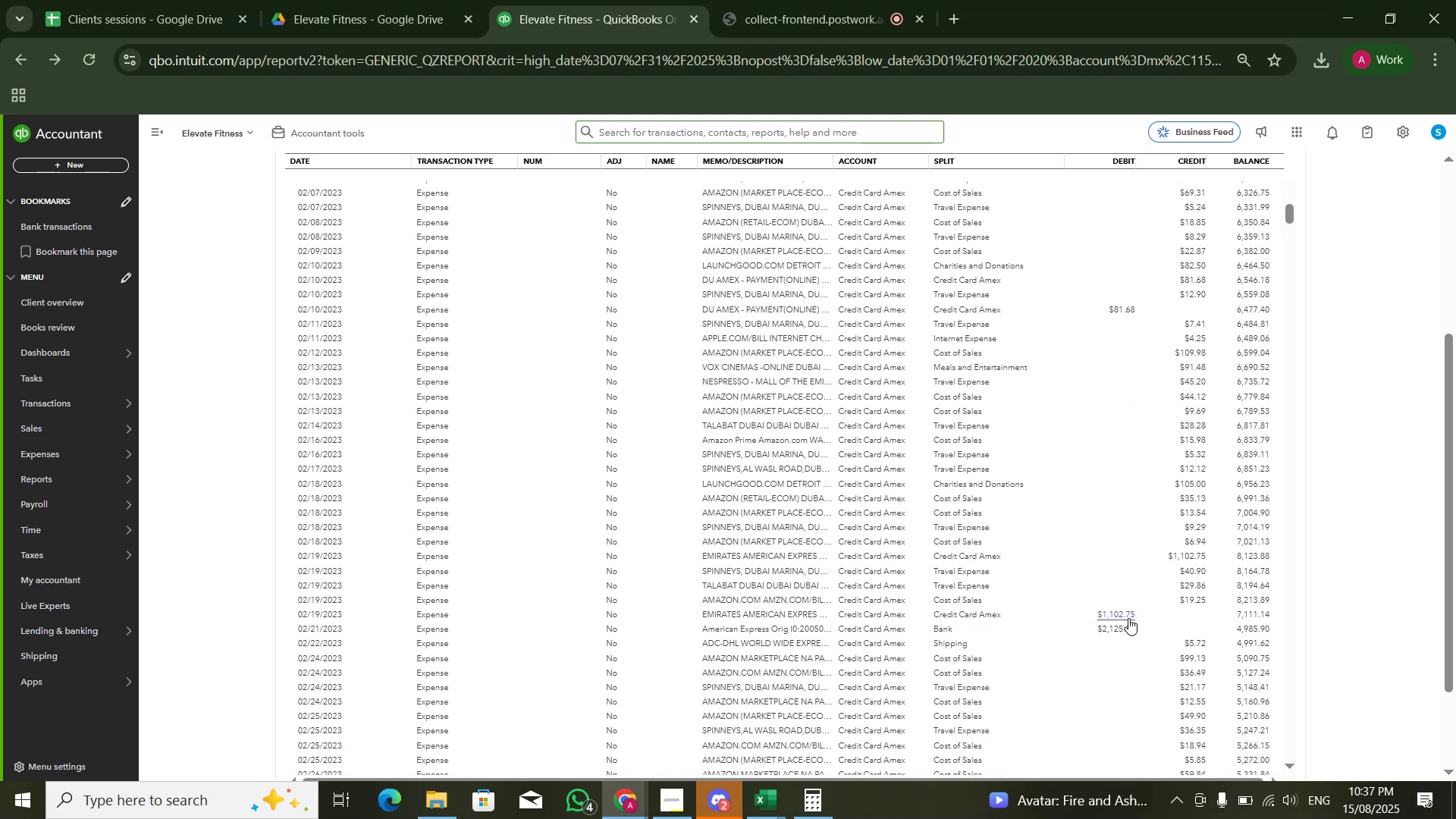 
wait(10.09)
 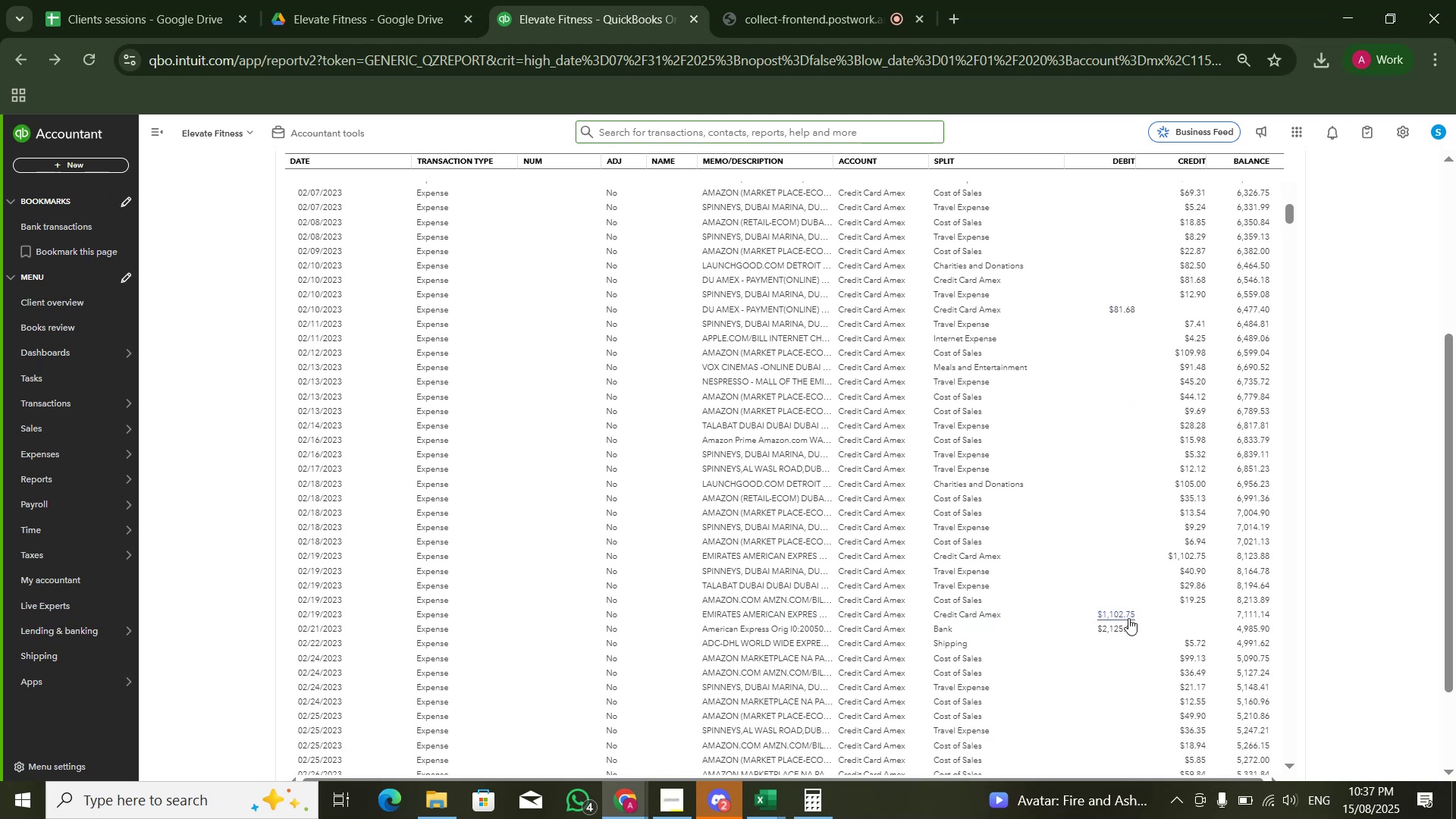 
left_click([1120, 617])
 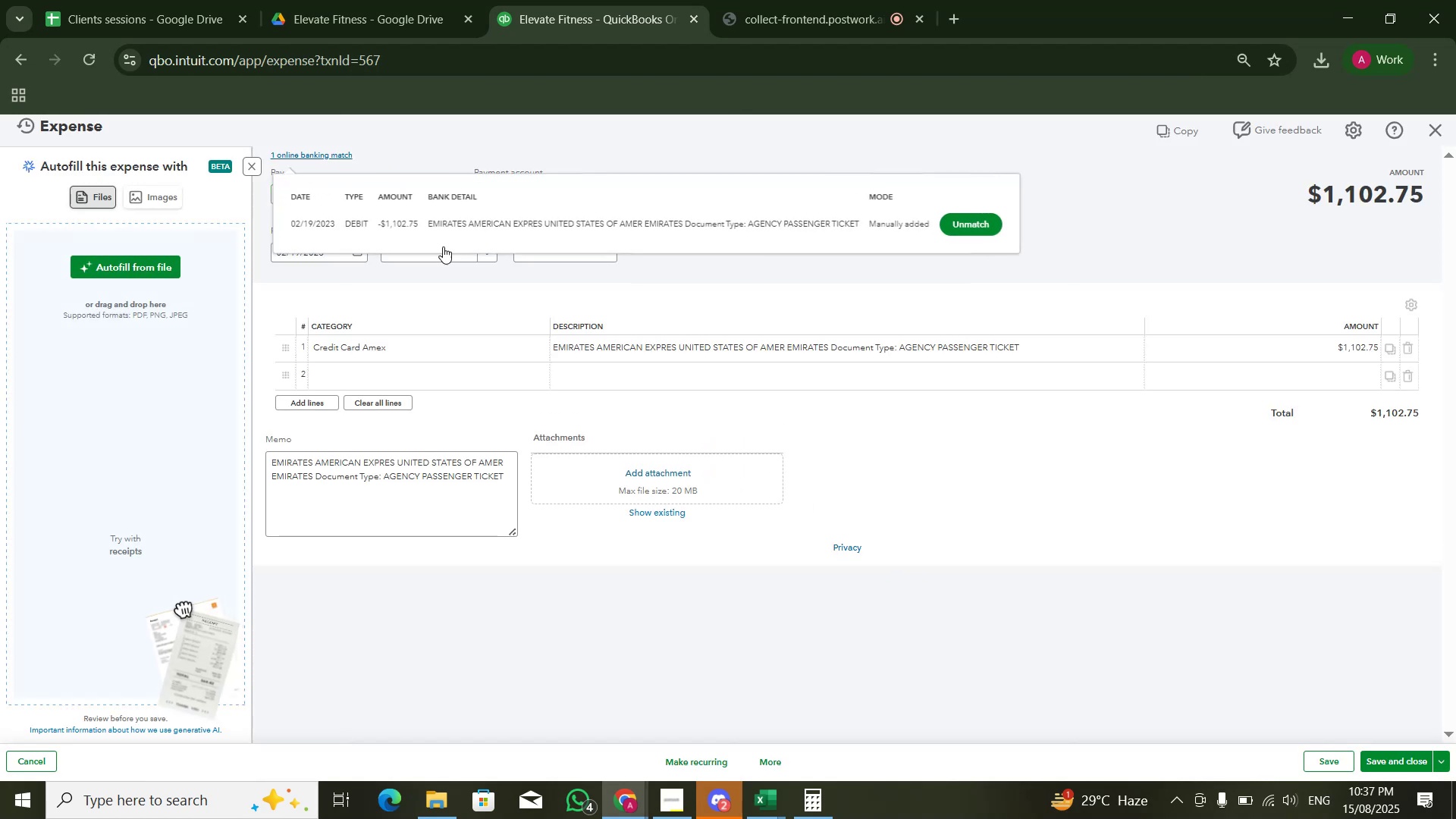 
left_click([965, 230])
 